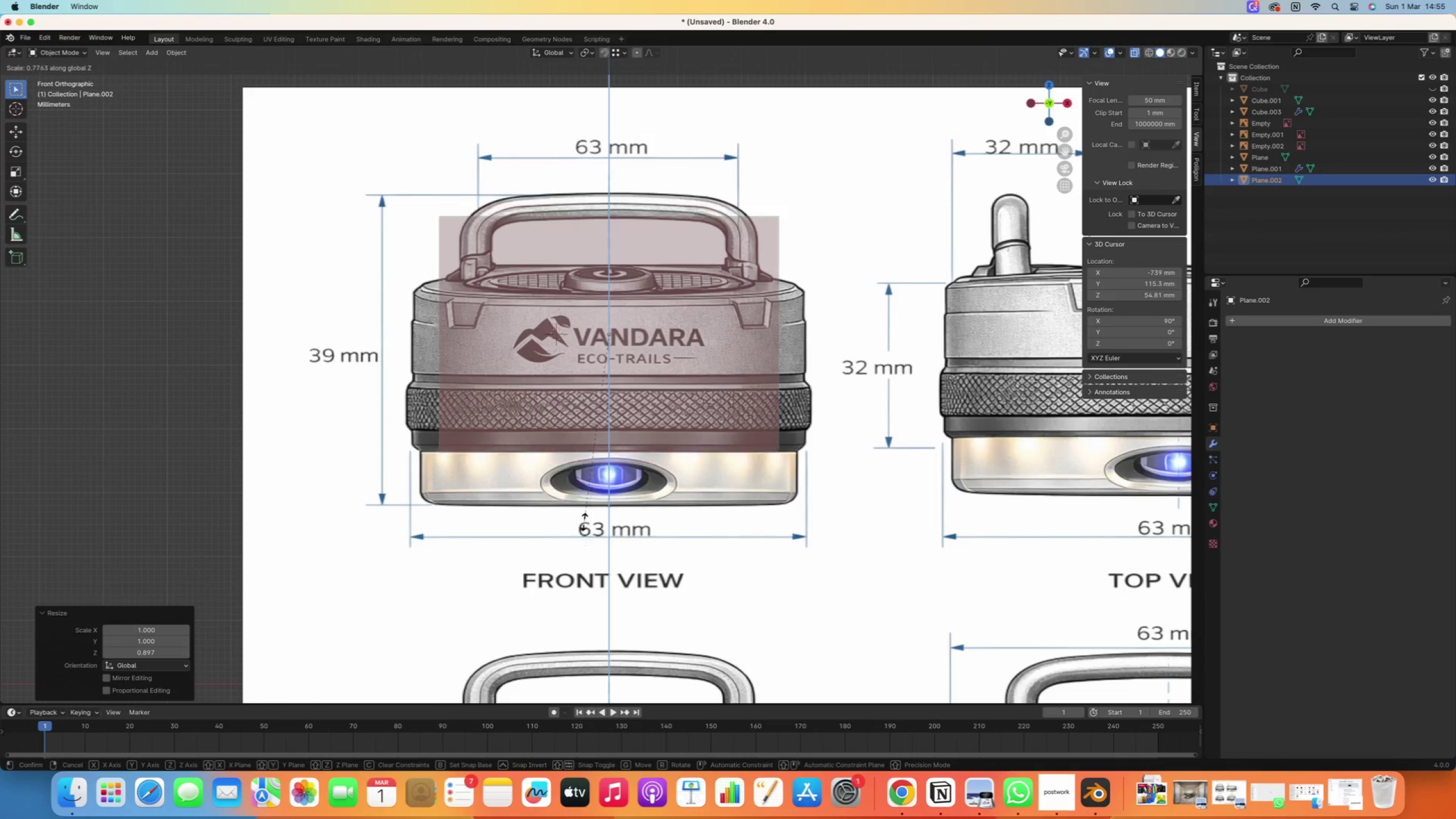 
left_click([580, 449])
 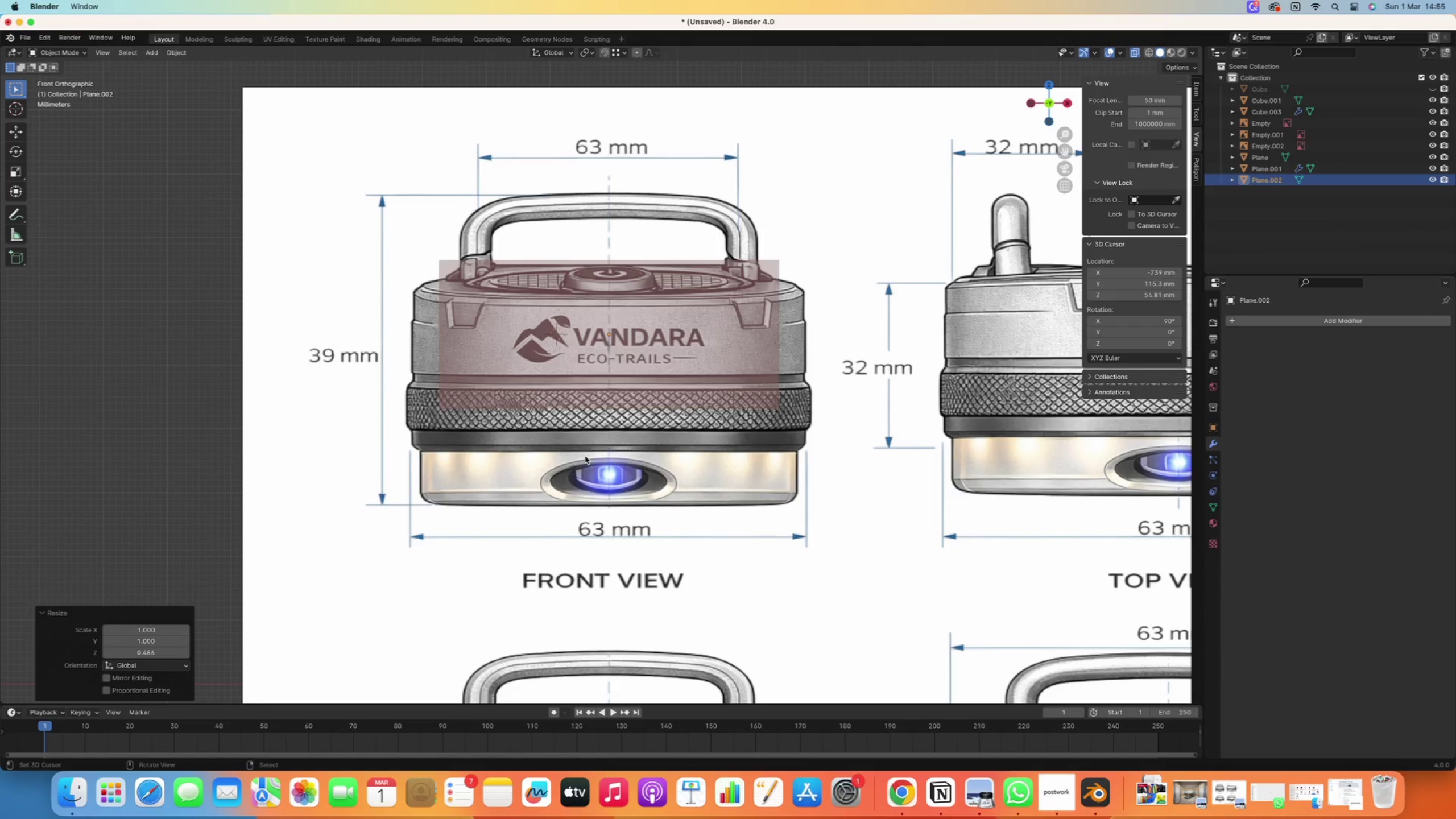 
type(sz)
 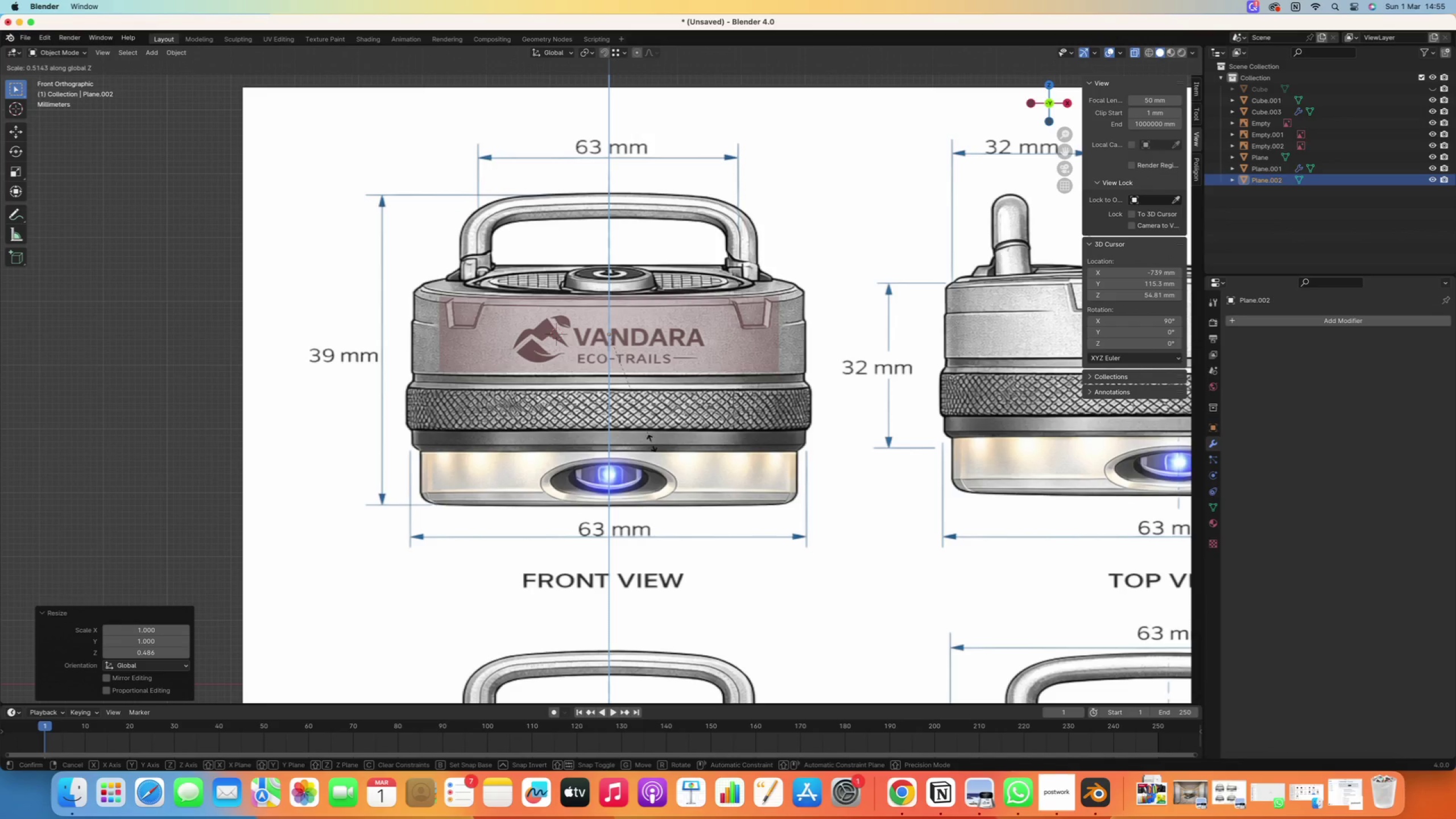 
left_click([652, 460])
 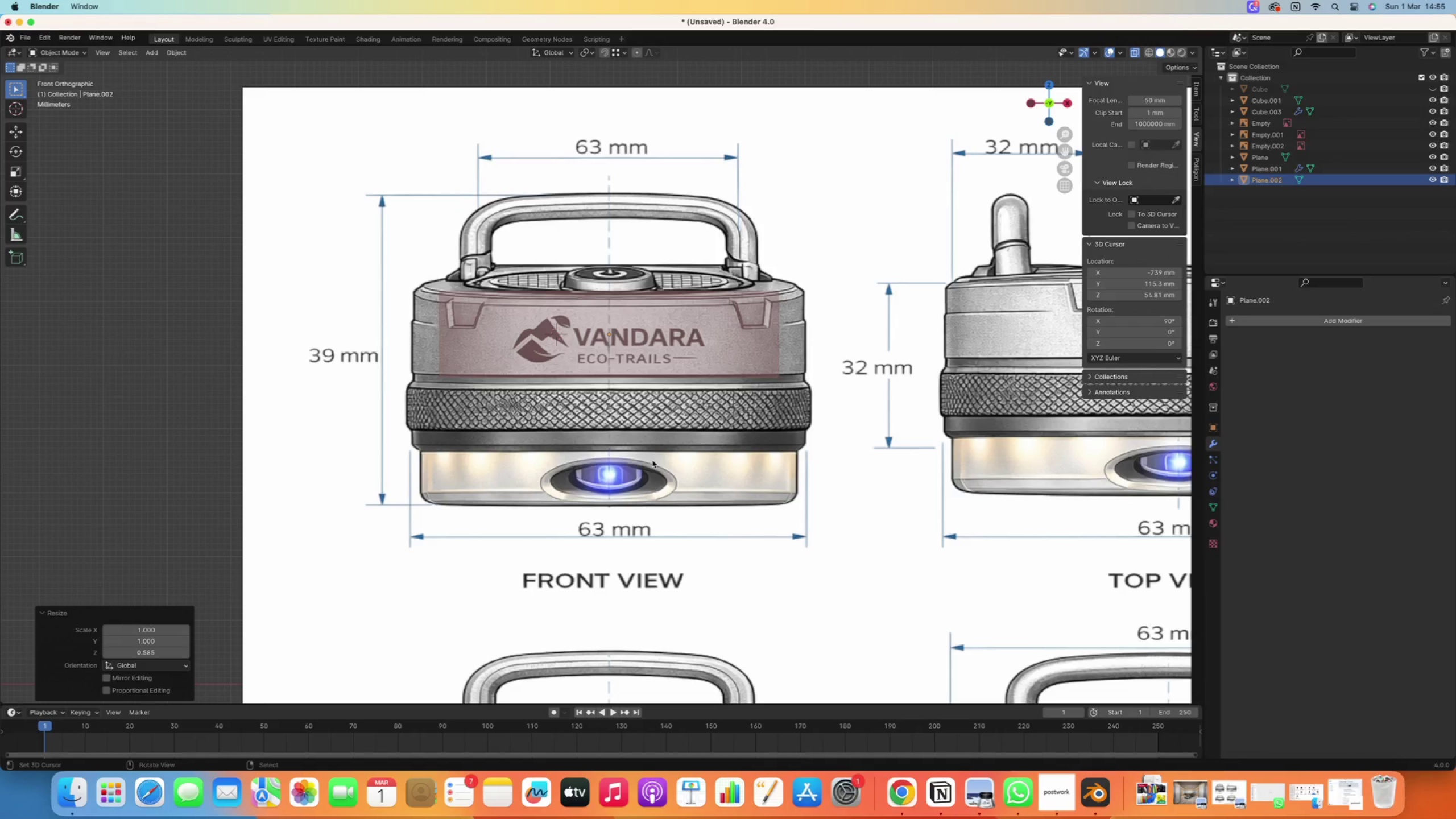 
key(G)
 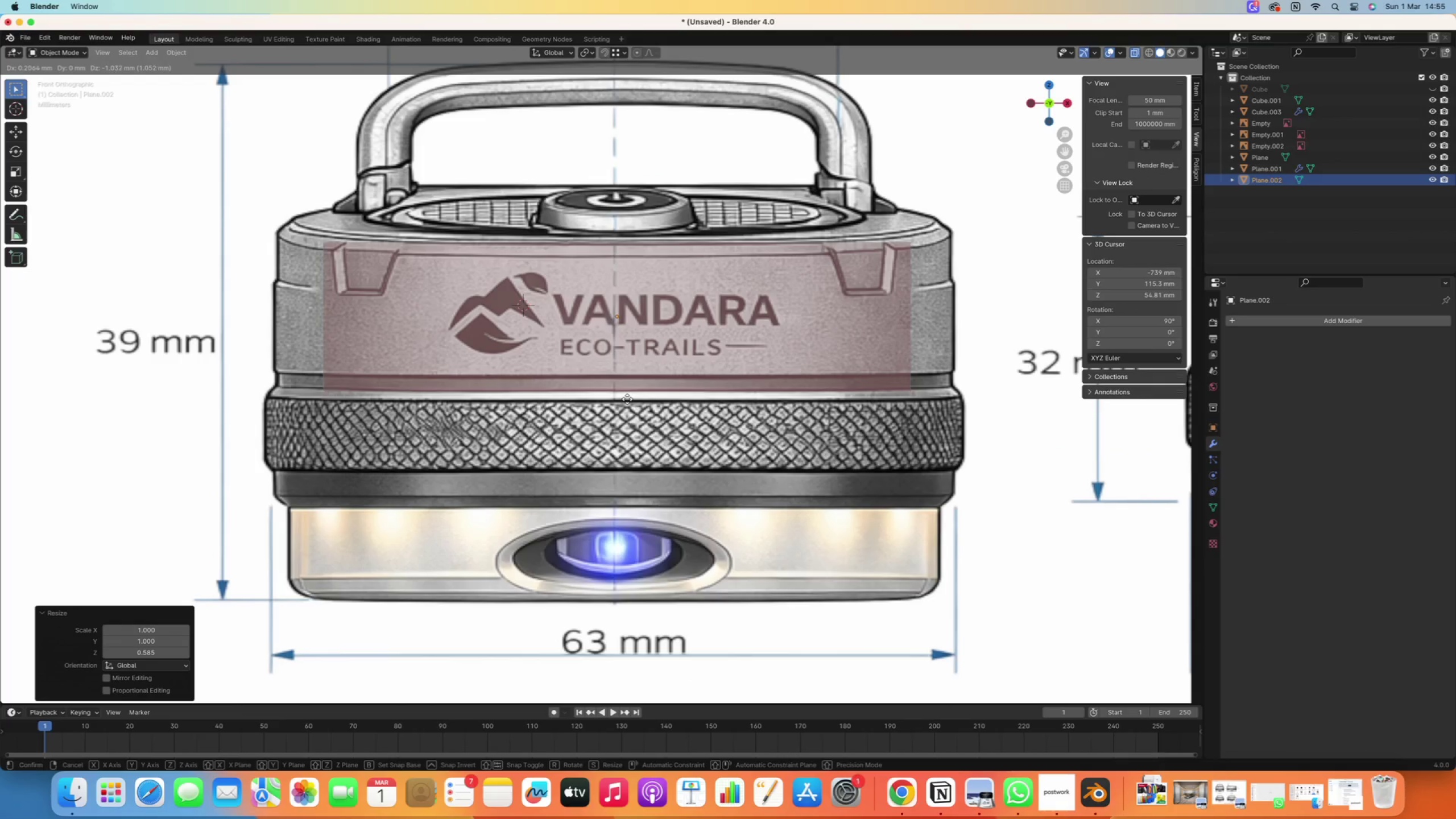 
scroll: coordinate [624, 387], scroll_direction: up, amount: 4.0
 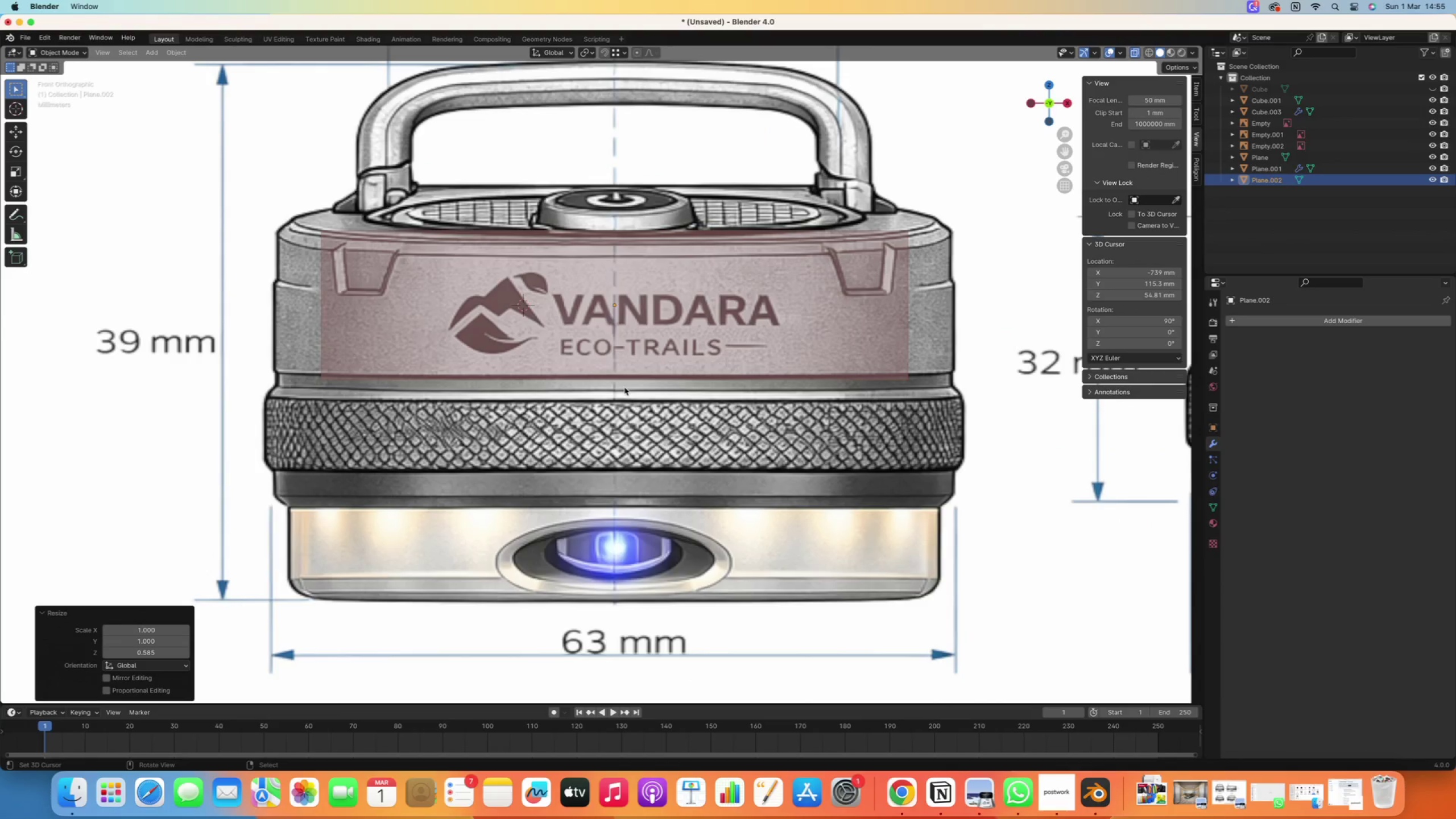 
left_click([623, 399])
 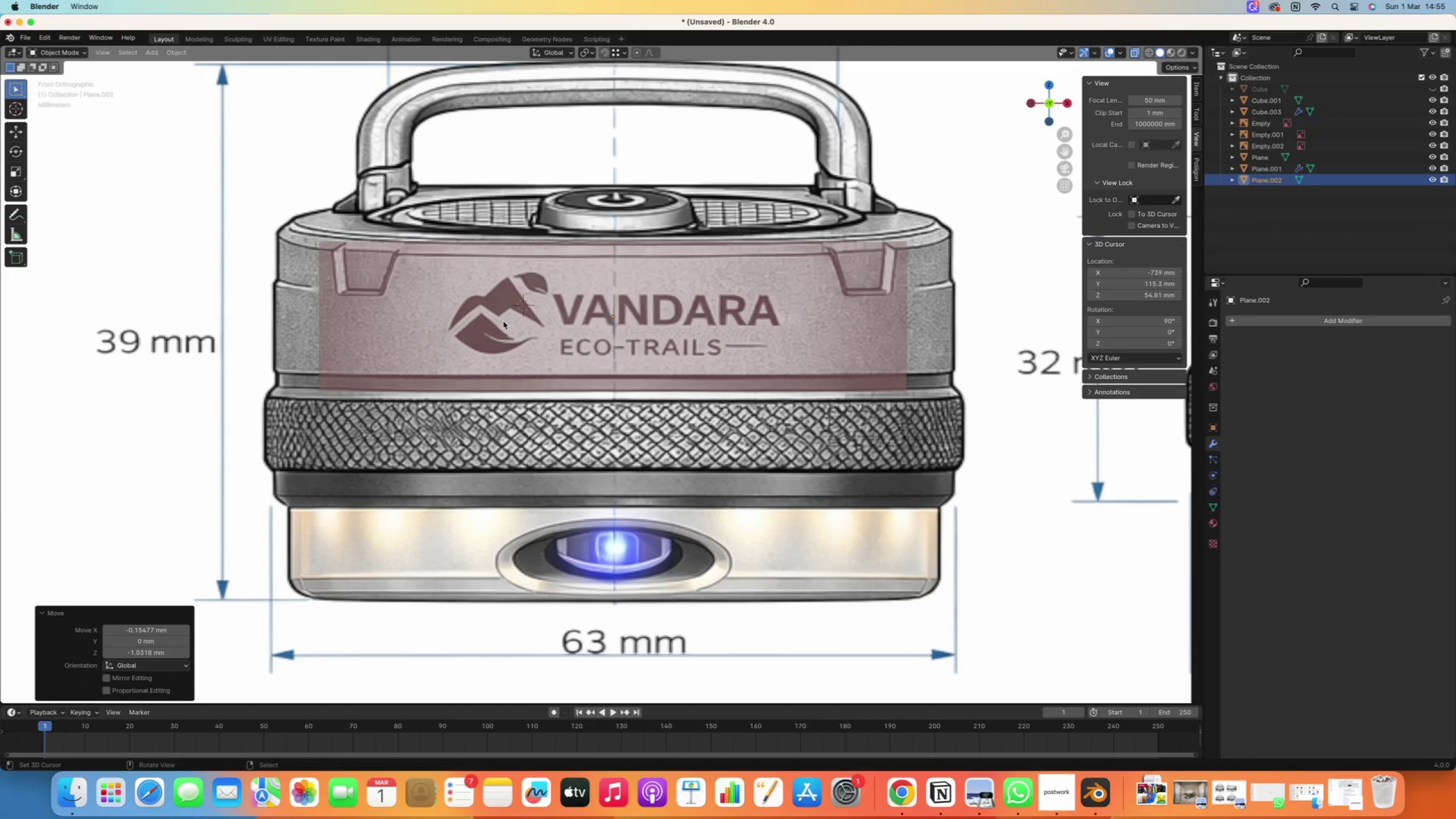 
key(Tab)
 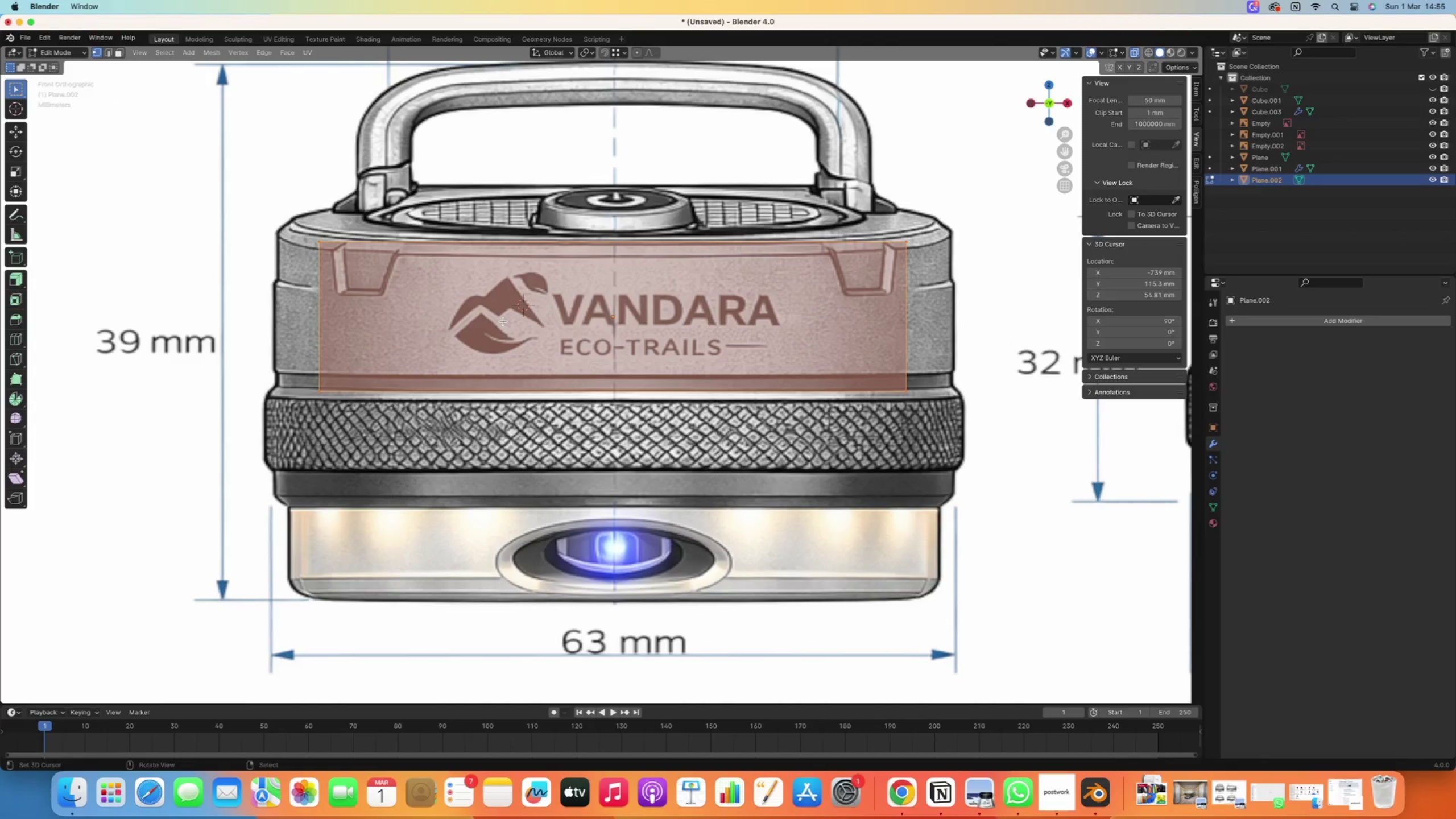 
key(K)
 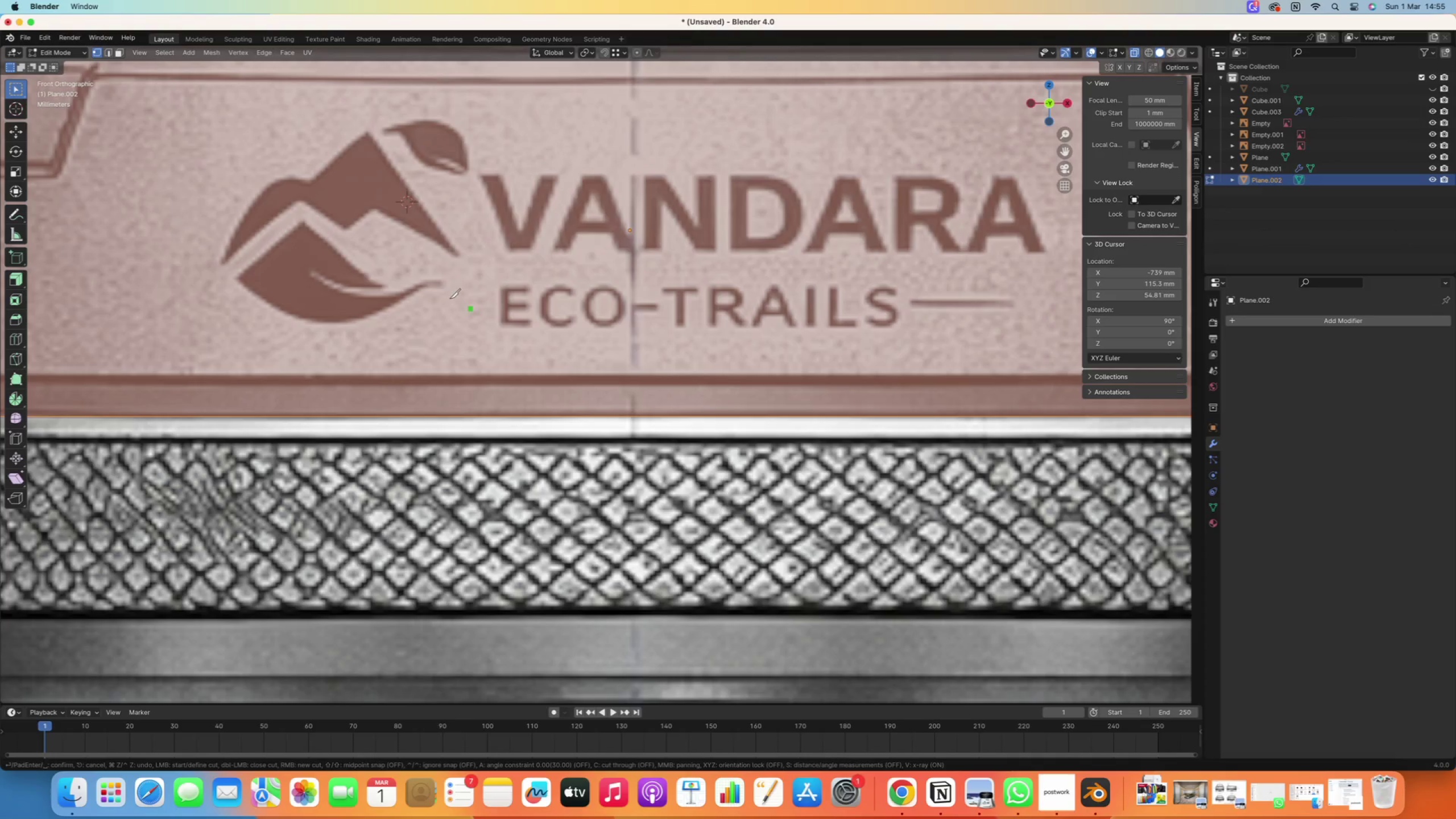 
hold_key(key=ShiftRight, duration=0.9)
 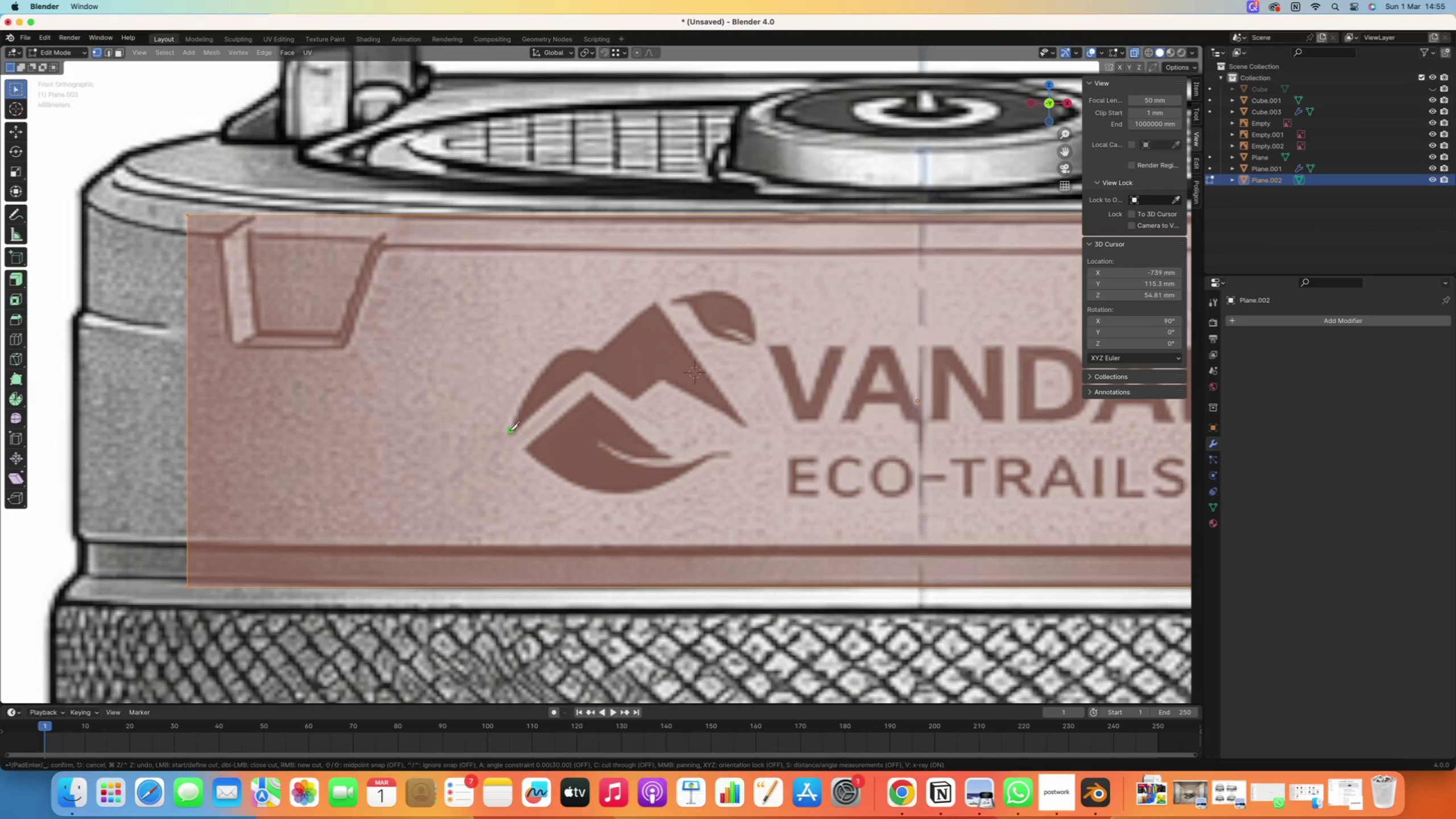 
scroll: coordinate [494, 314], scroll_direction: up, amount: 16.0
 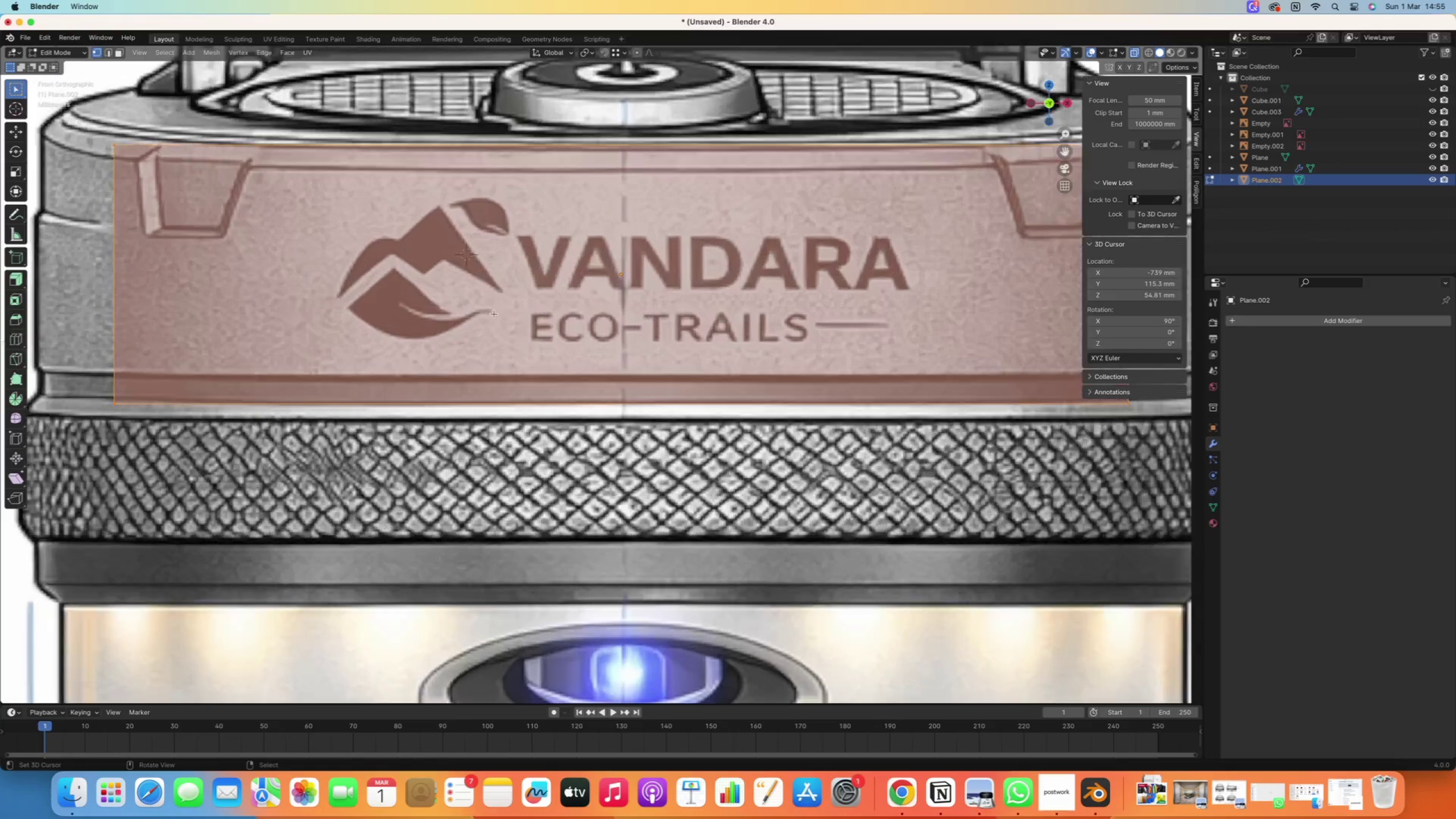 
left_click([510, 432])
 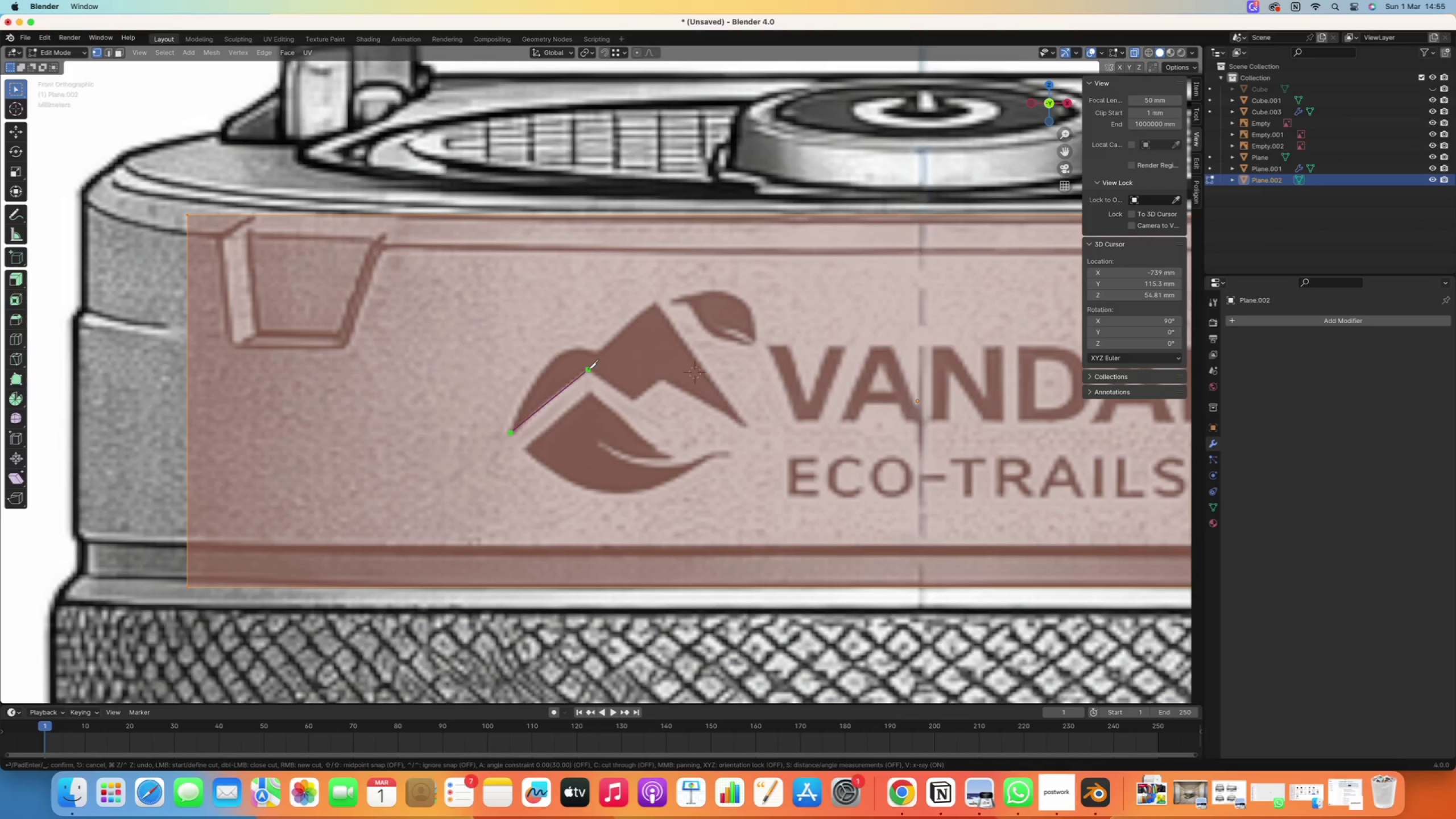 
left_click([586, 368])
 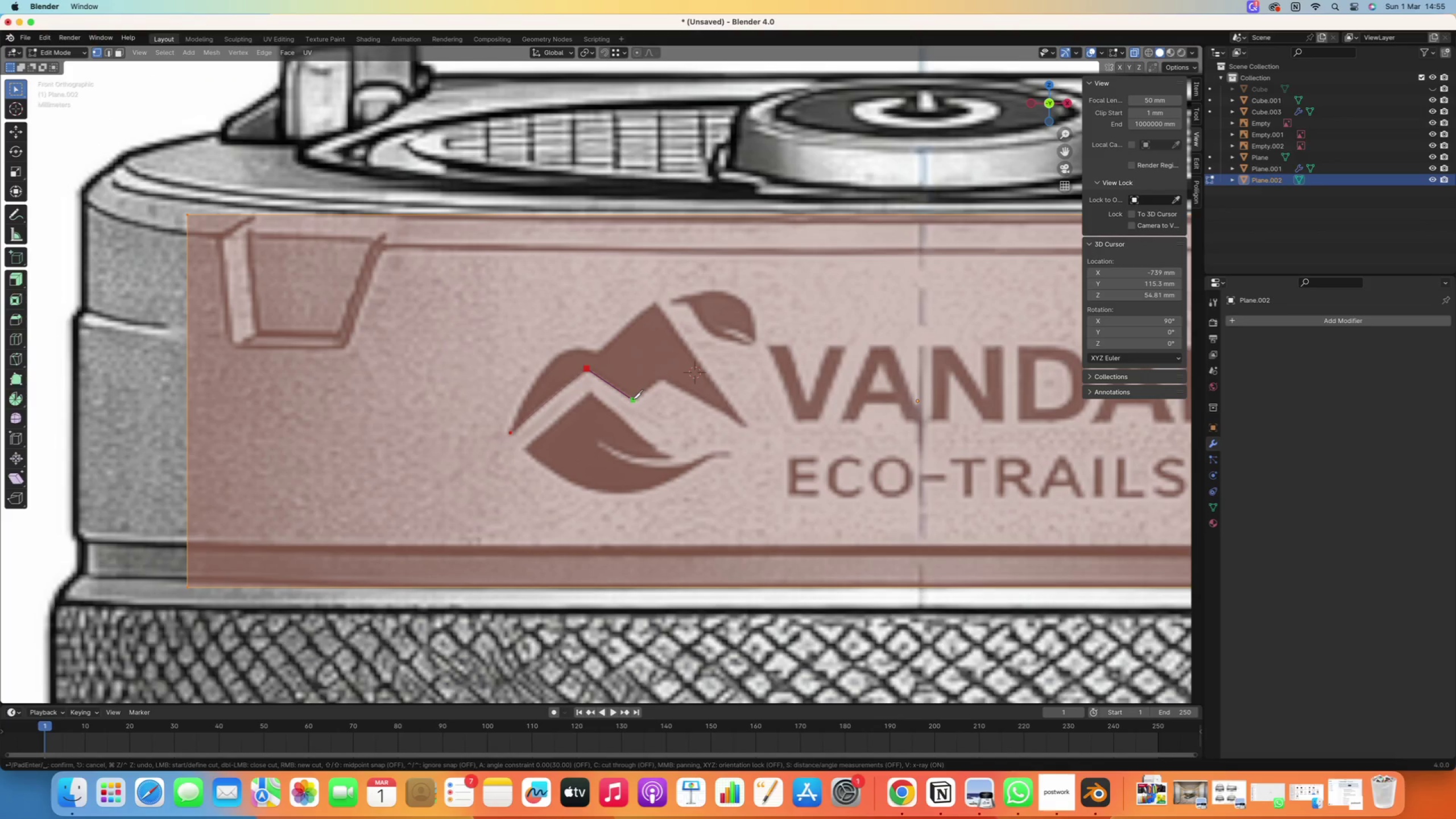 
left_click([631, 400])
 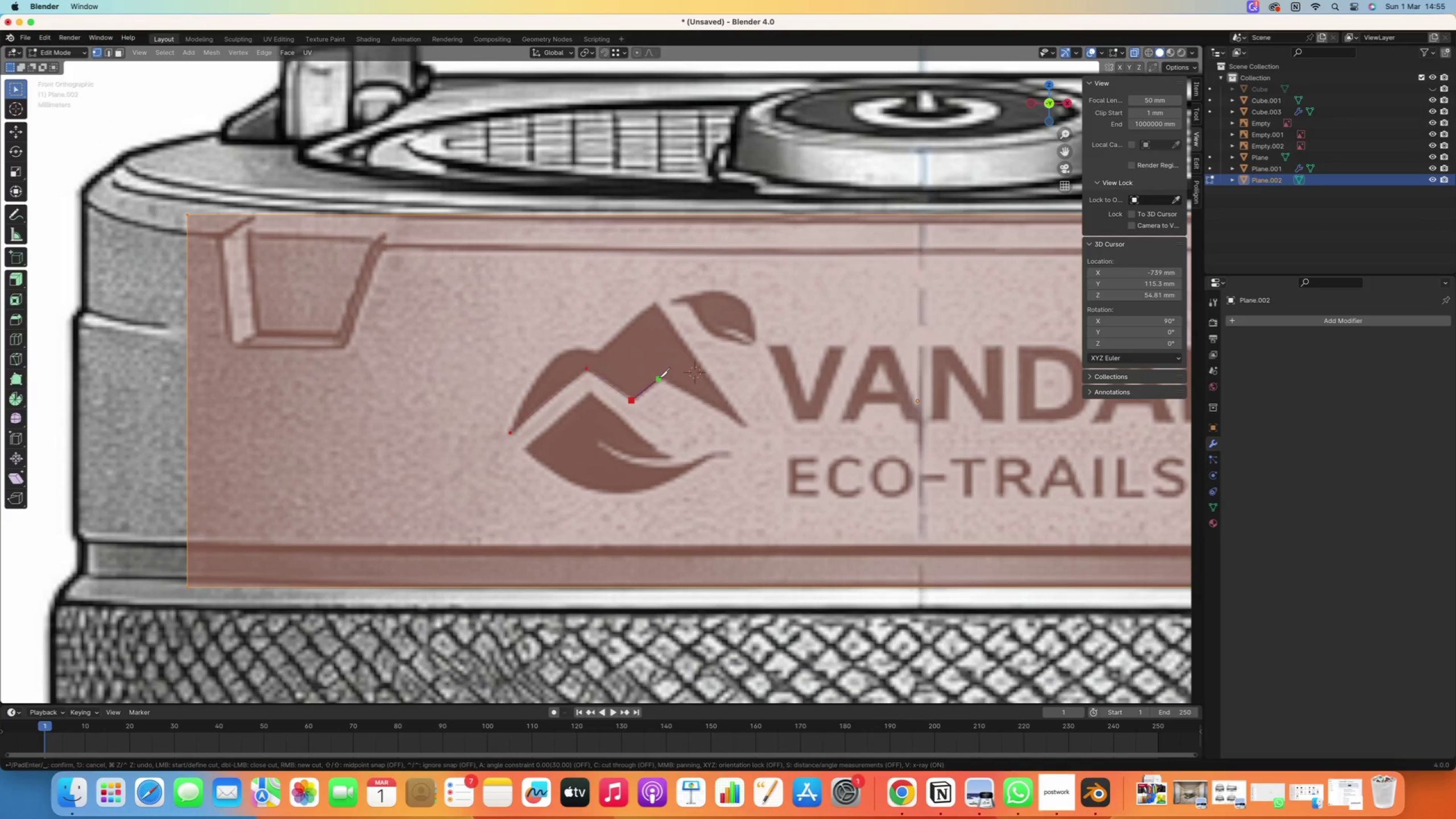 
left_click([660, 377])
 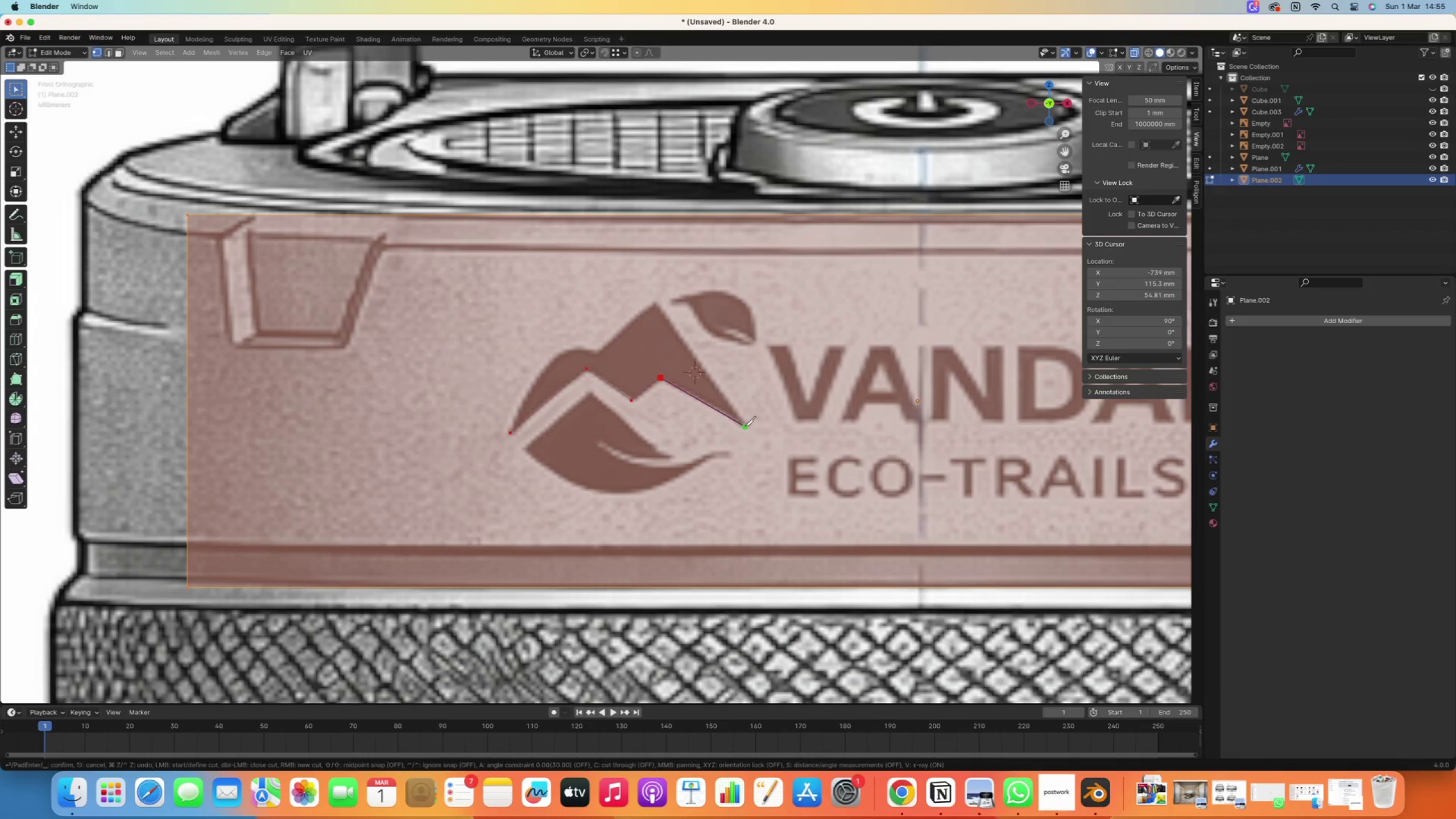 
left_click([746, 426])
 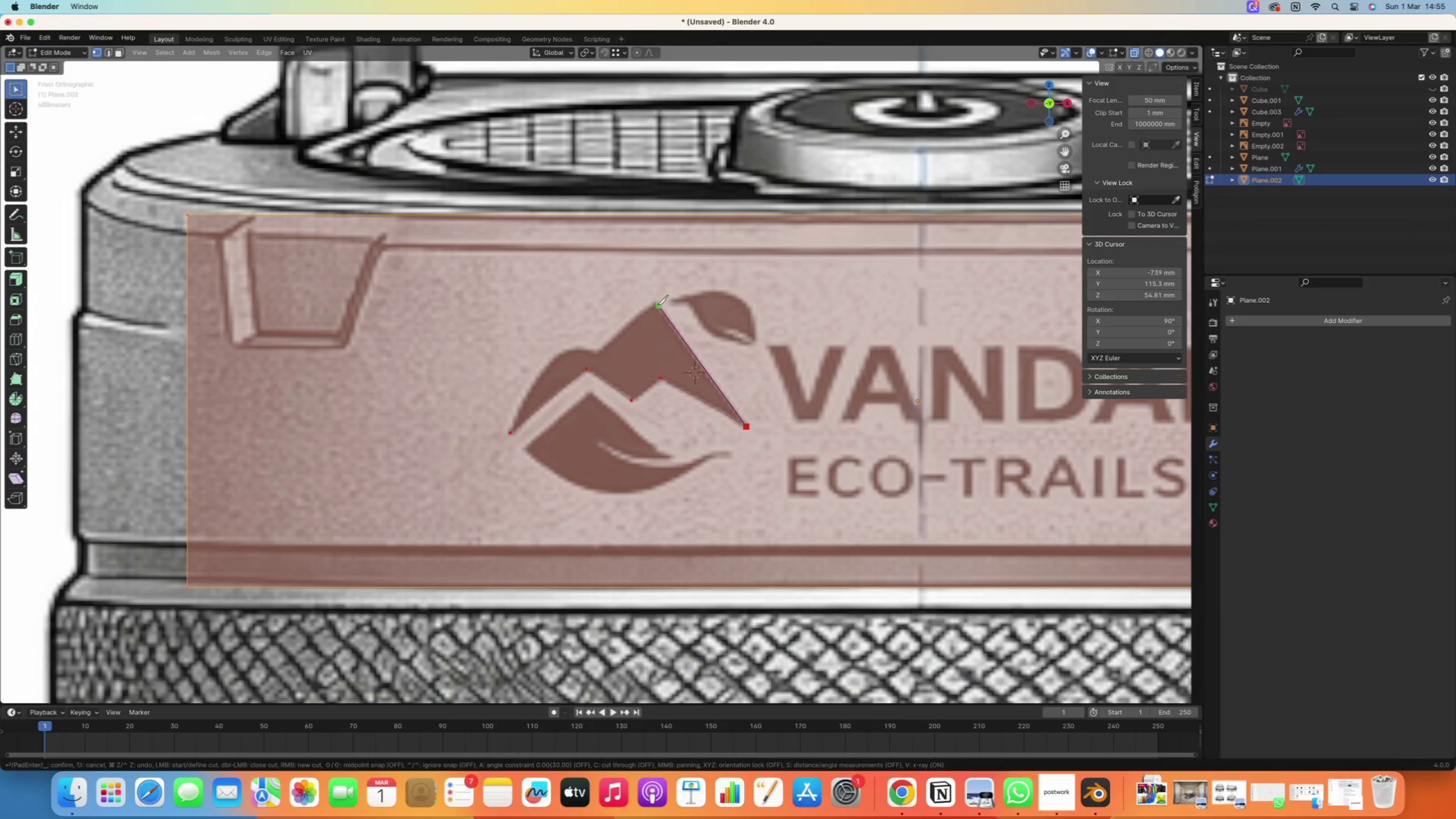 
left_click([656, 303])
 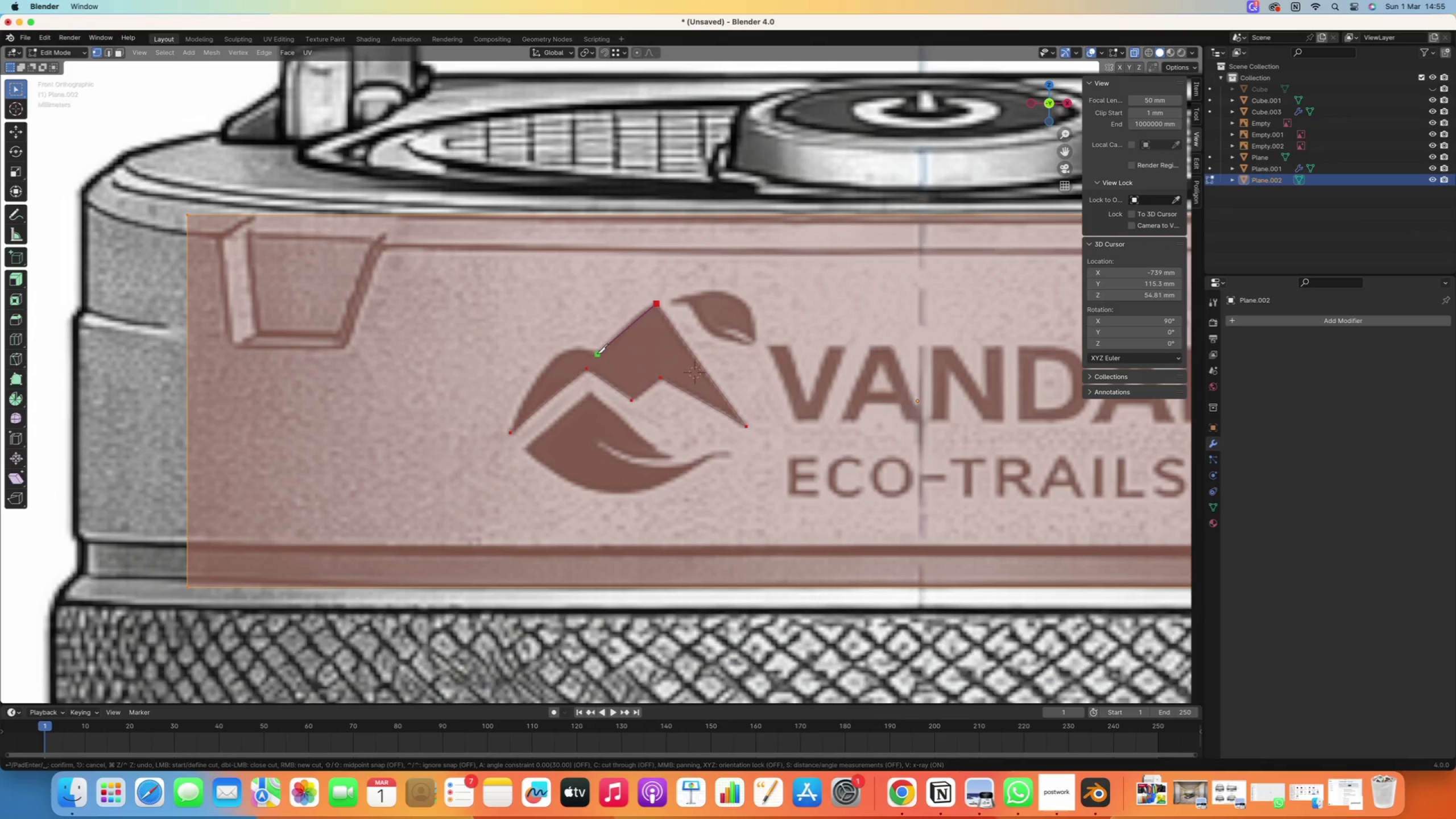 
left_click([599, 354])
 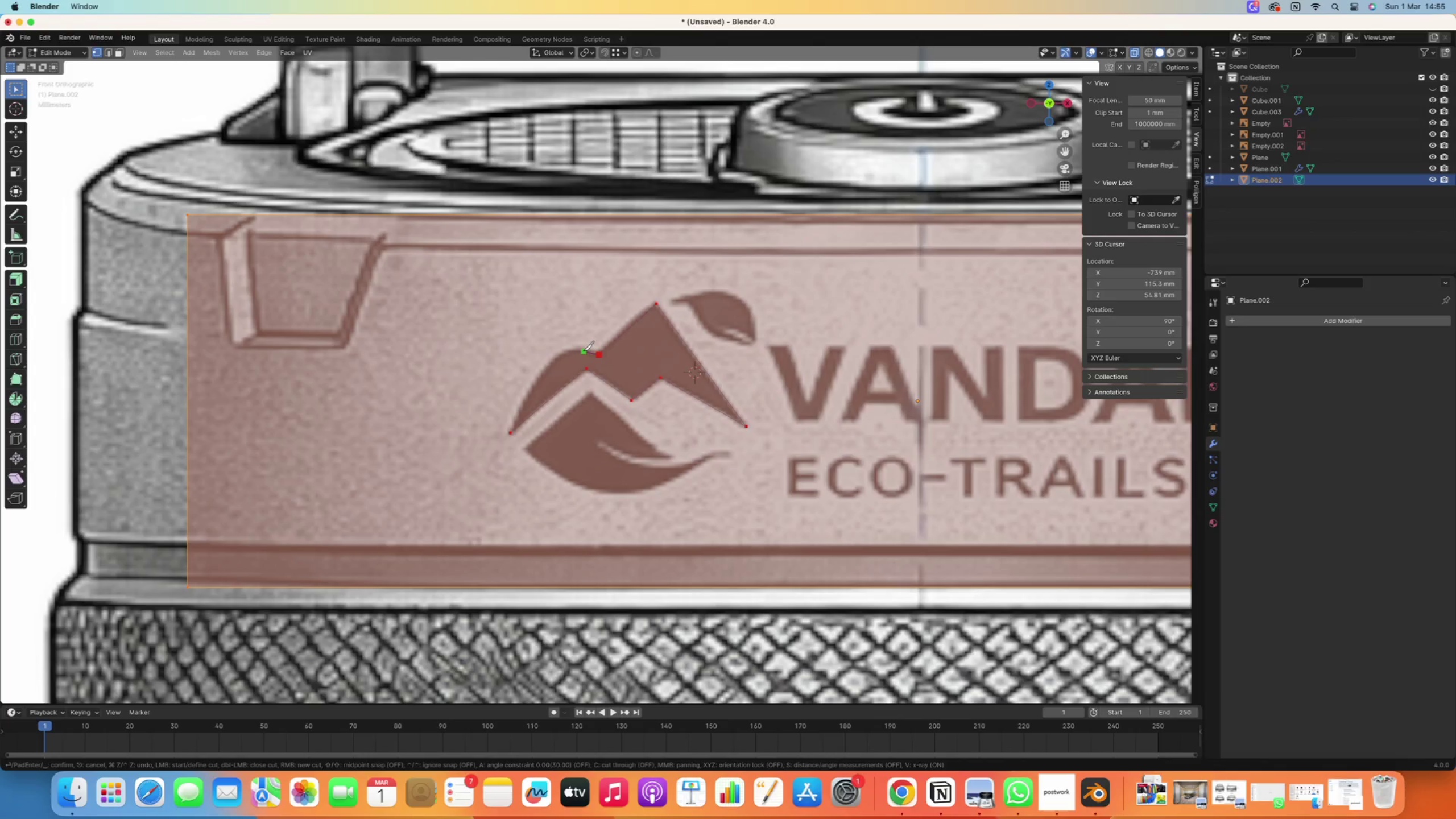 
left_click([584, 351])
 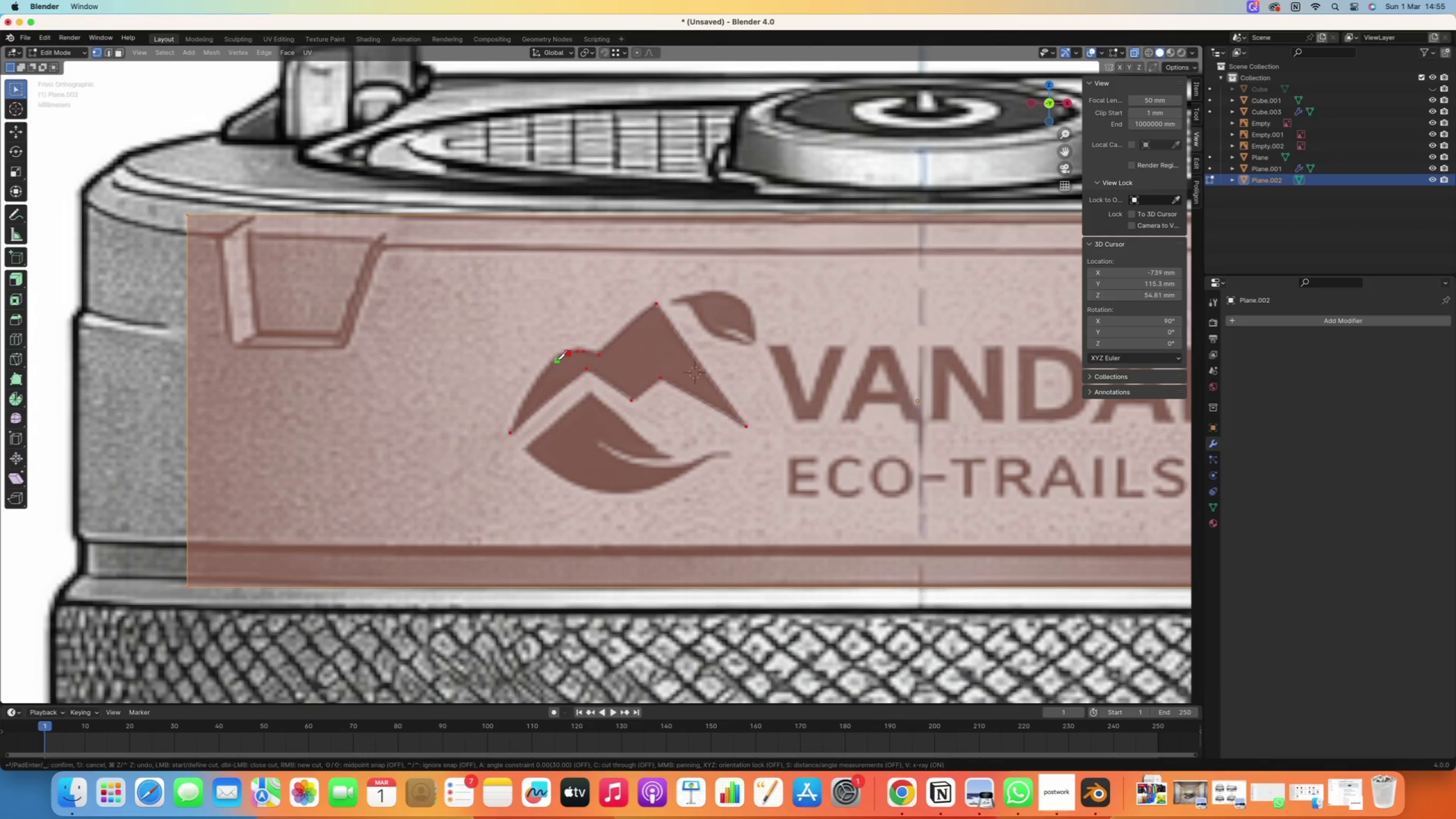 
left_click([556, 360])
 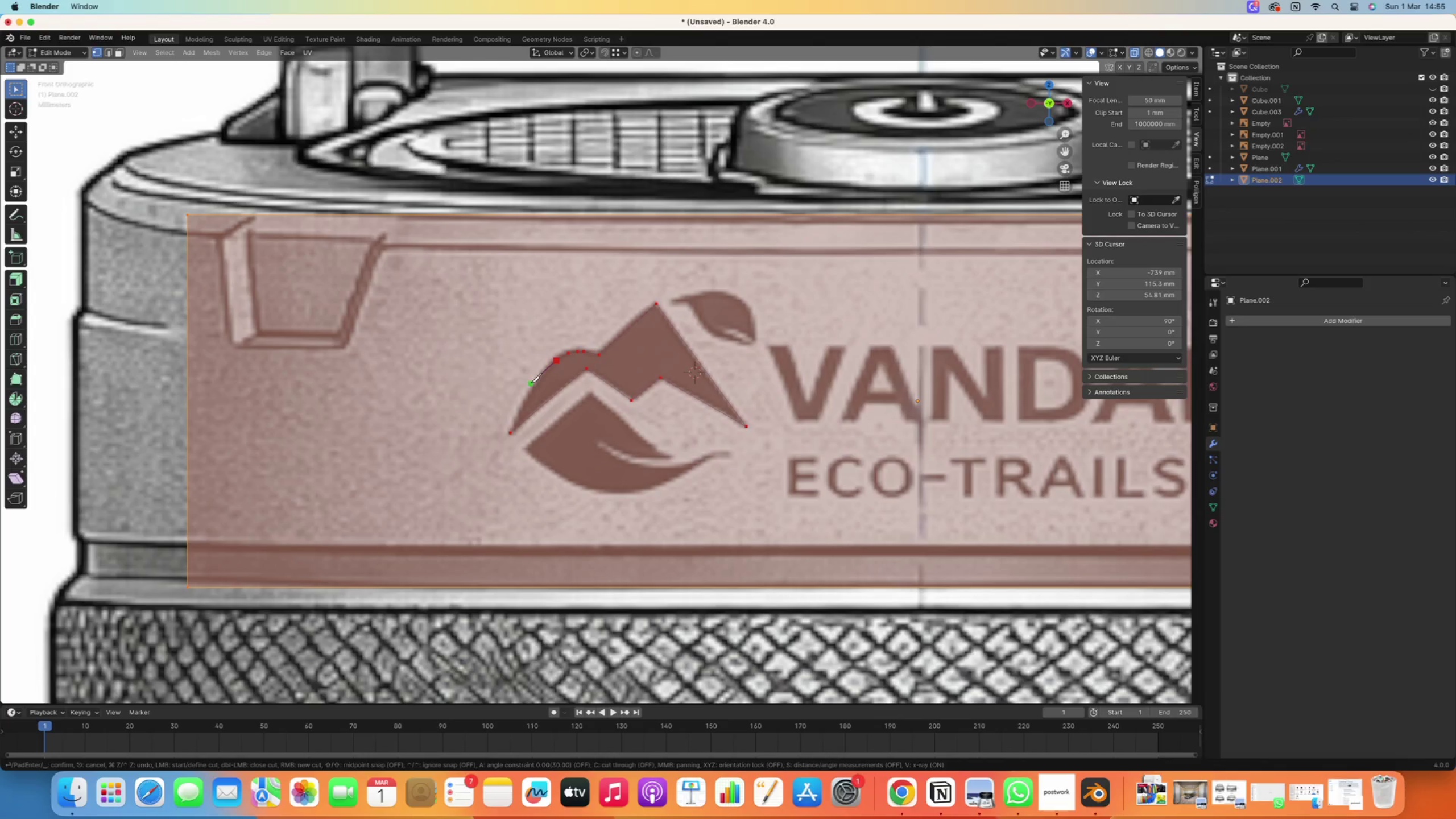 
left_click([533, 387])
 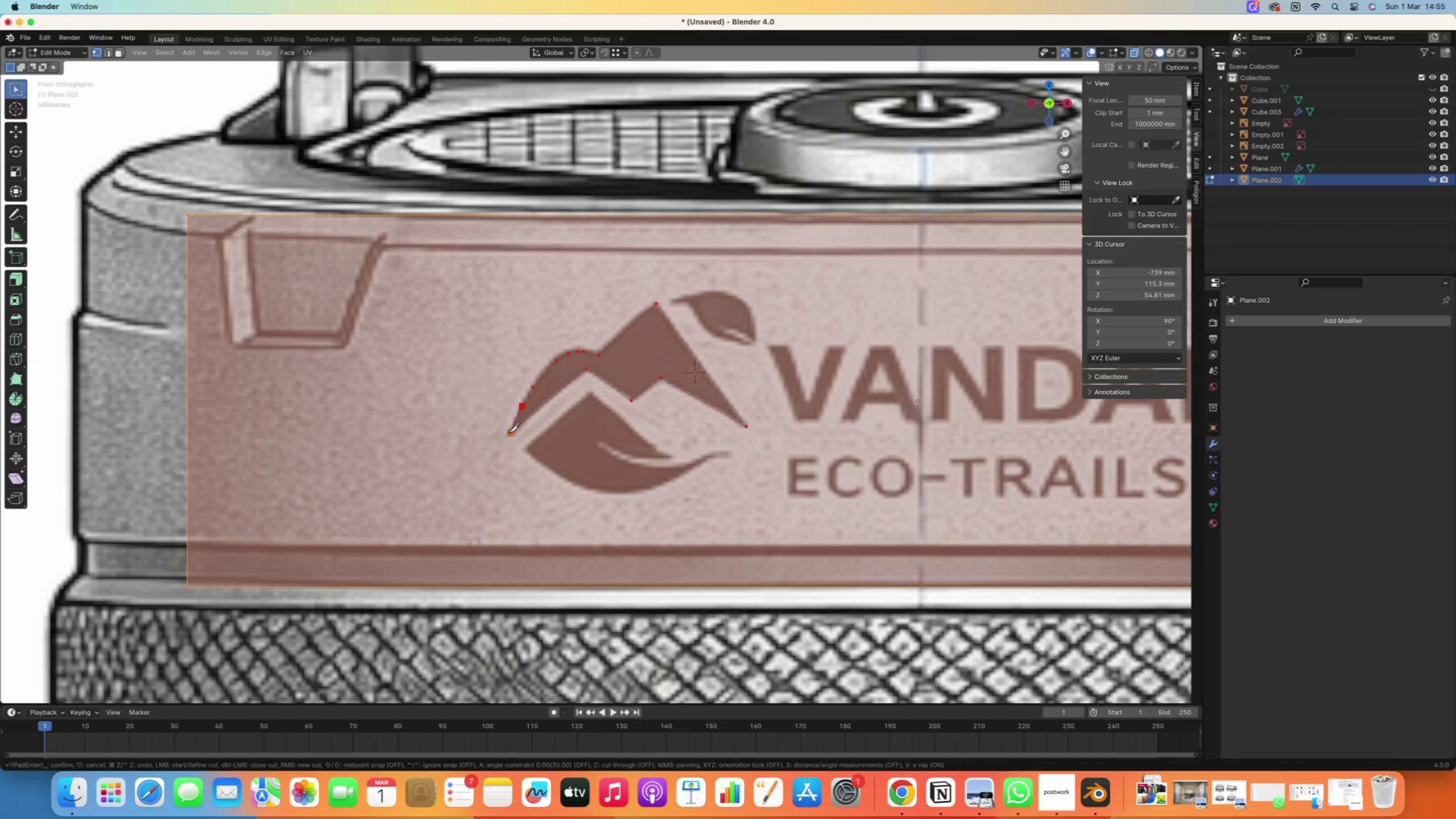 
left_click([508, 433])
 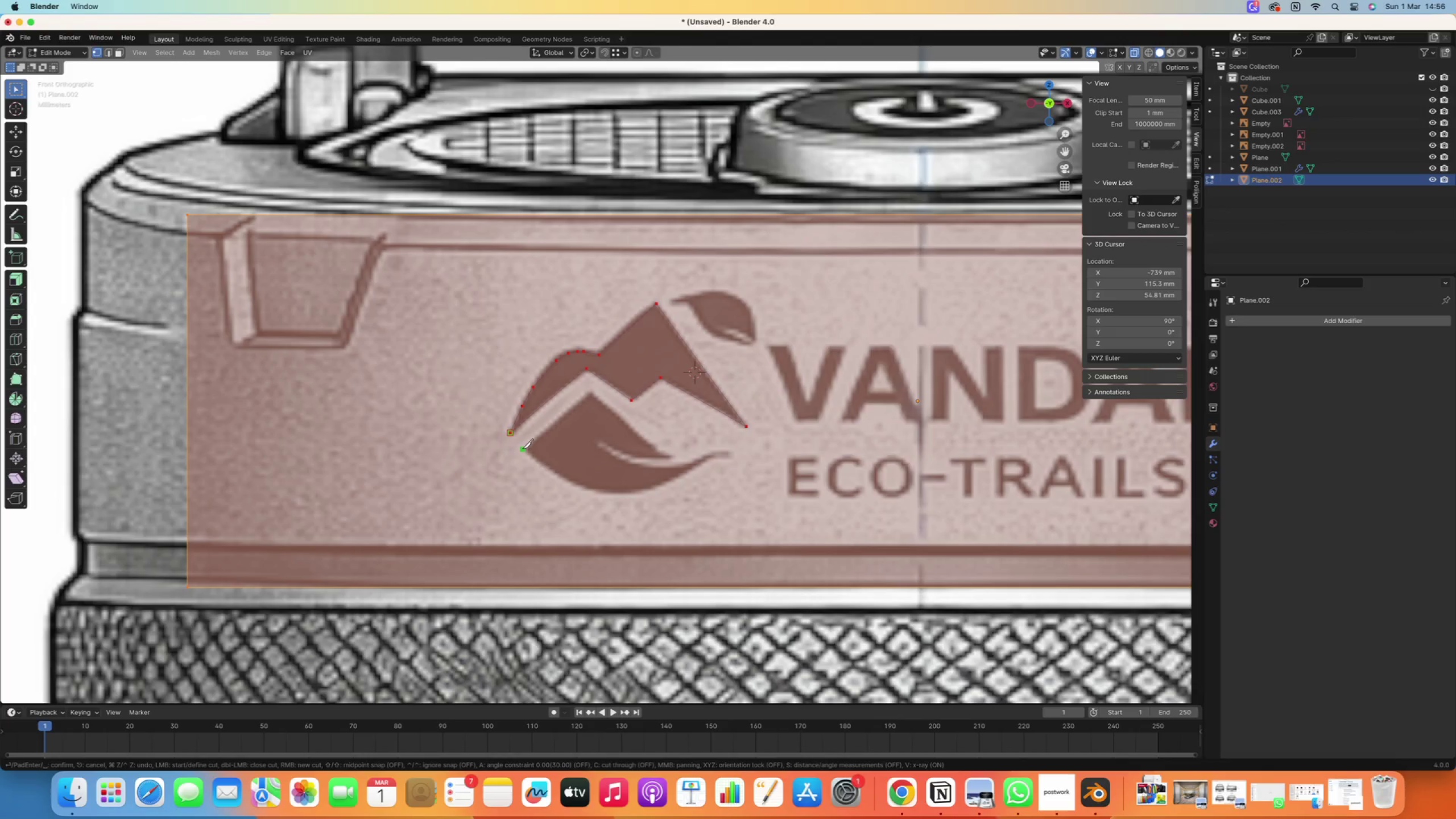 
left_click([524, 450])
 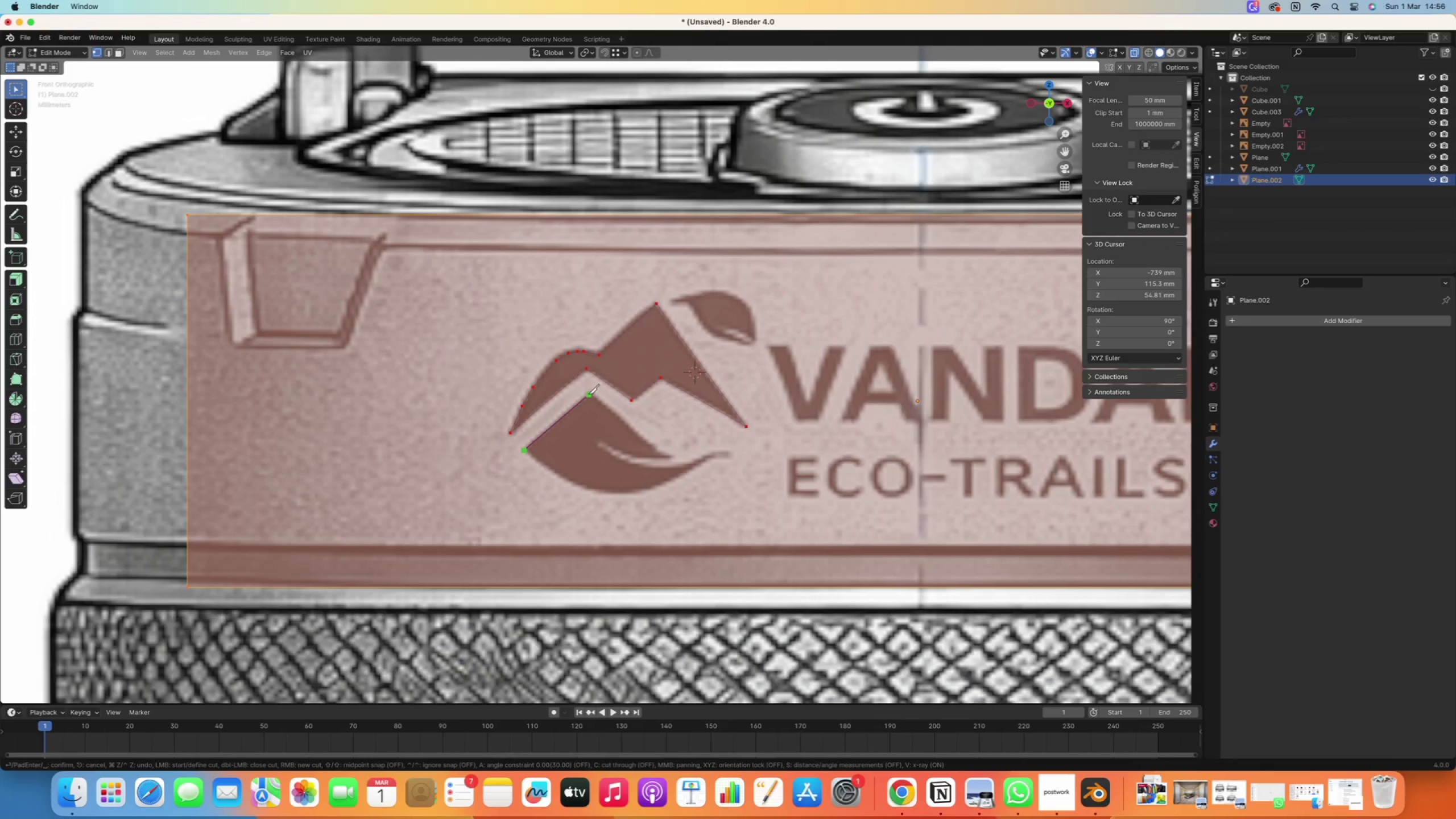 
left_click([590, 394])
 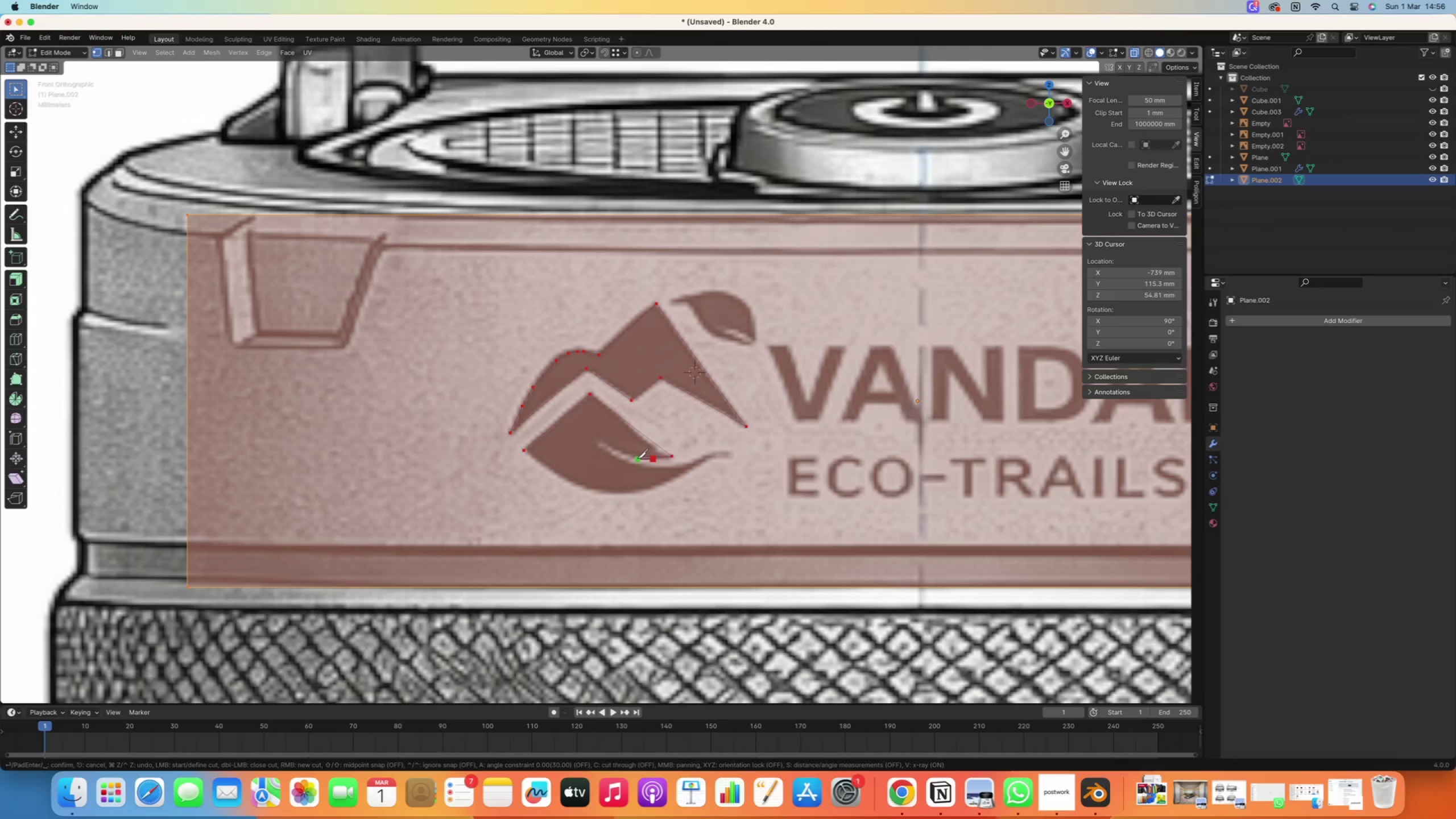 
double_click([628, 456])
 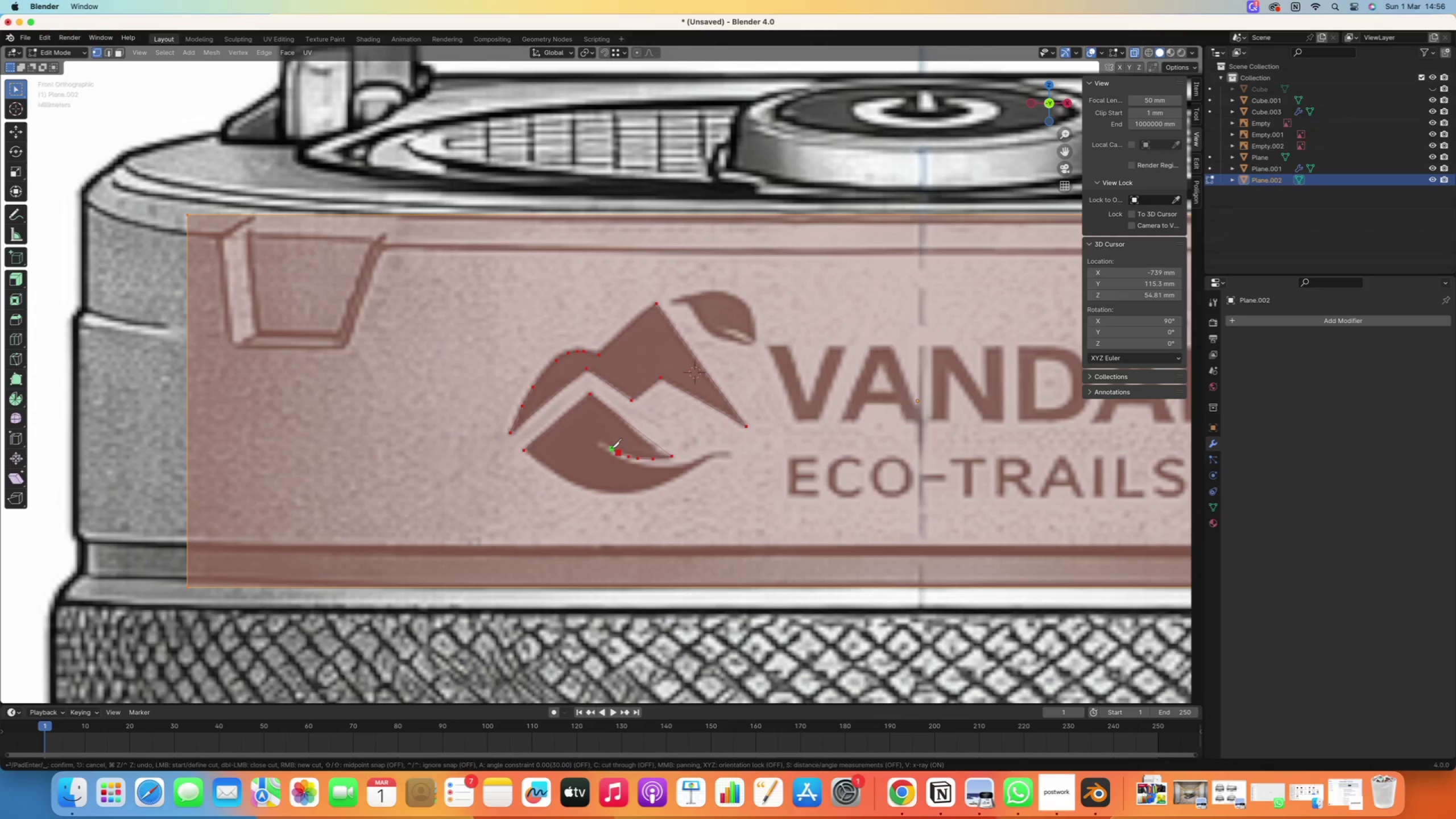 
left_click([609, 447])
 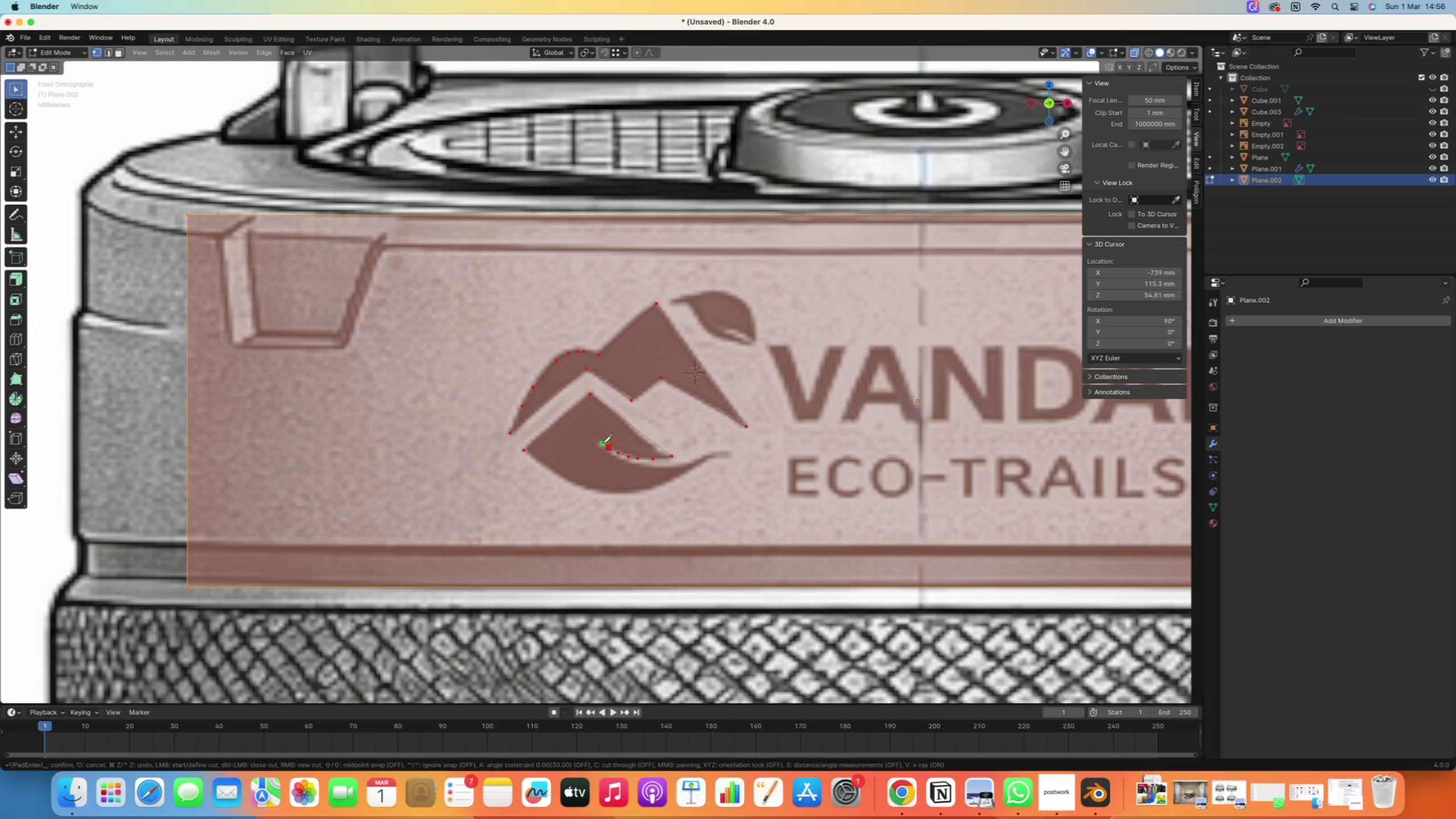 
left_click([602, 443])
 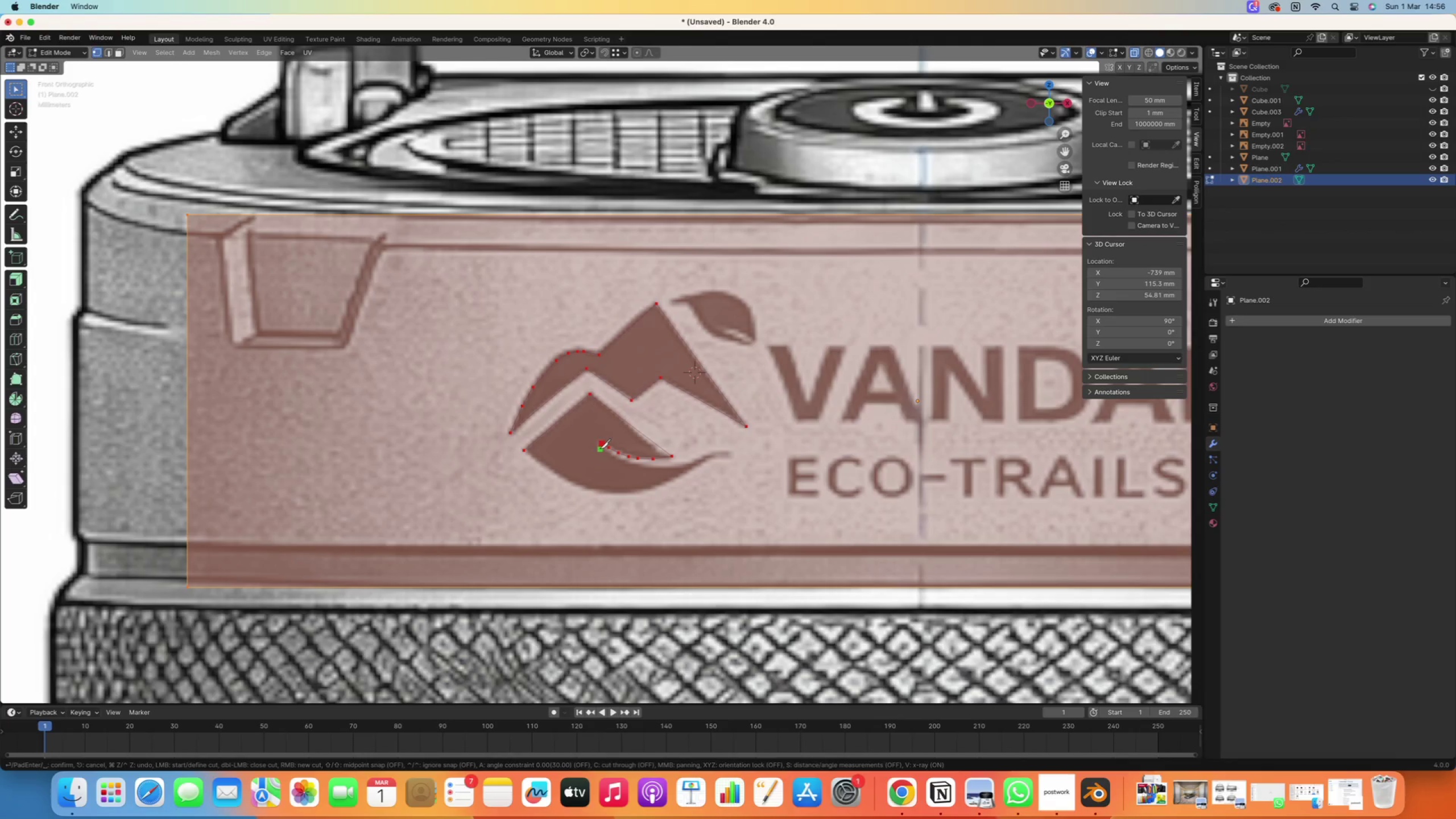 
left_click([601, 449])
 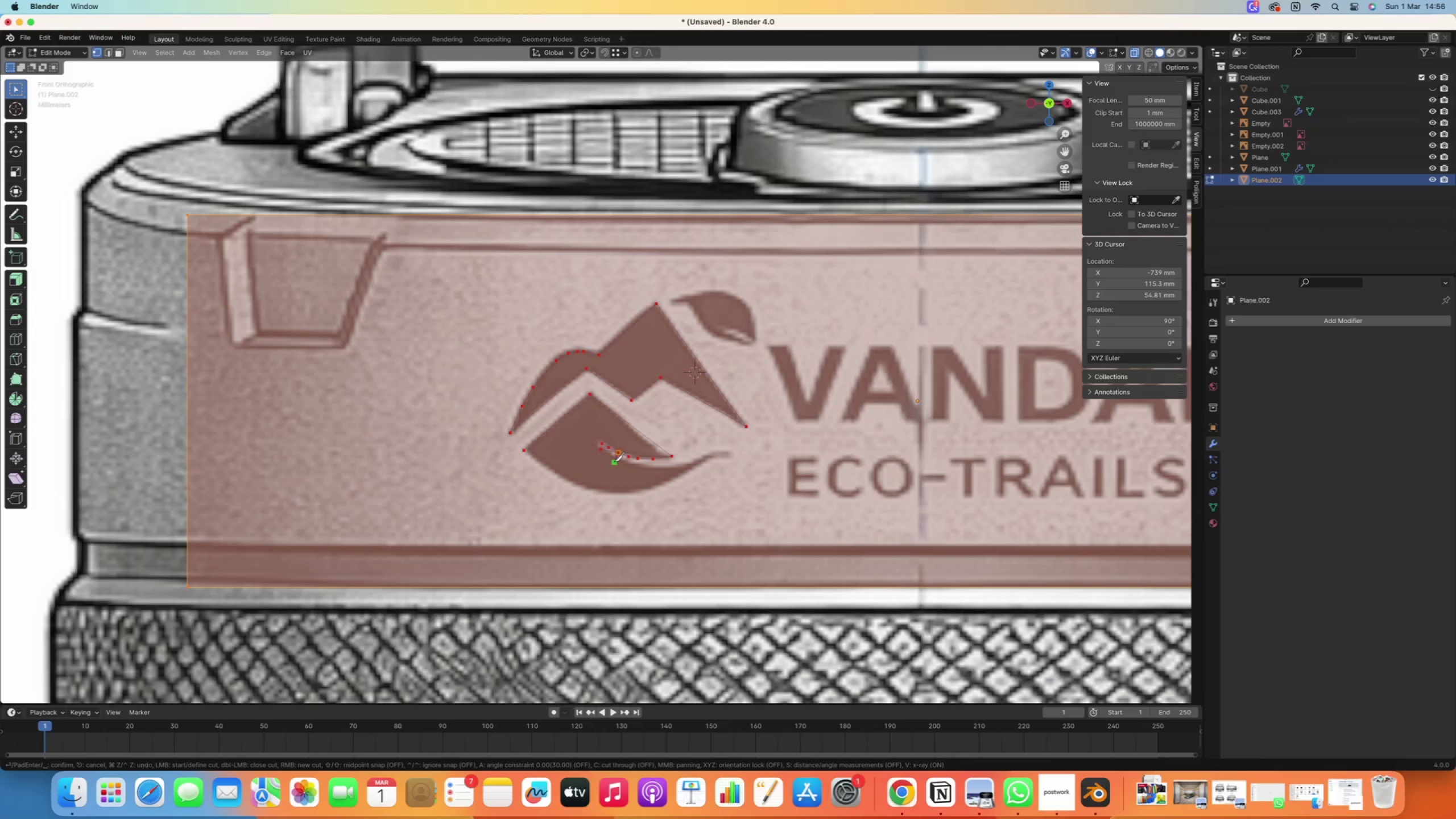 
key(Control+Z)
 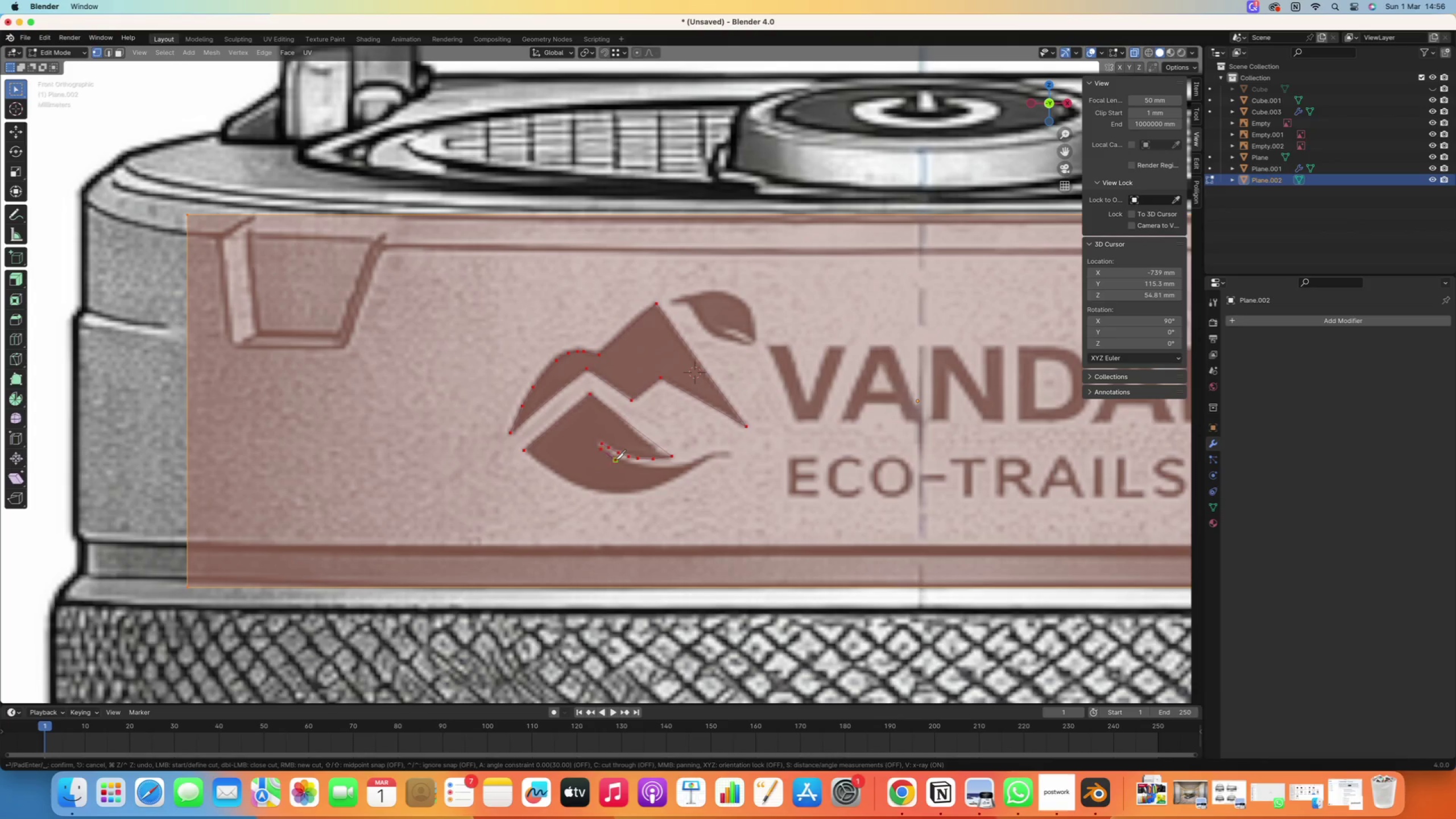 
double_click([630, 465])
 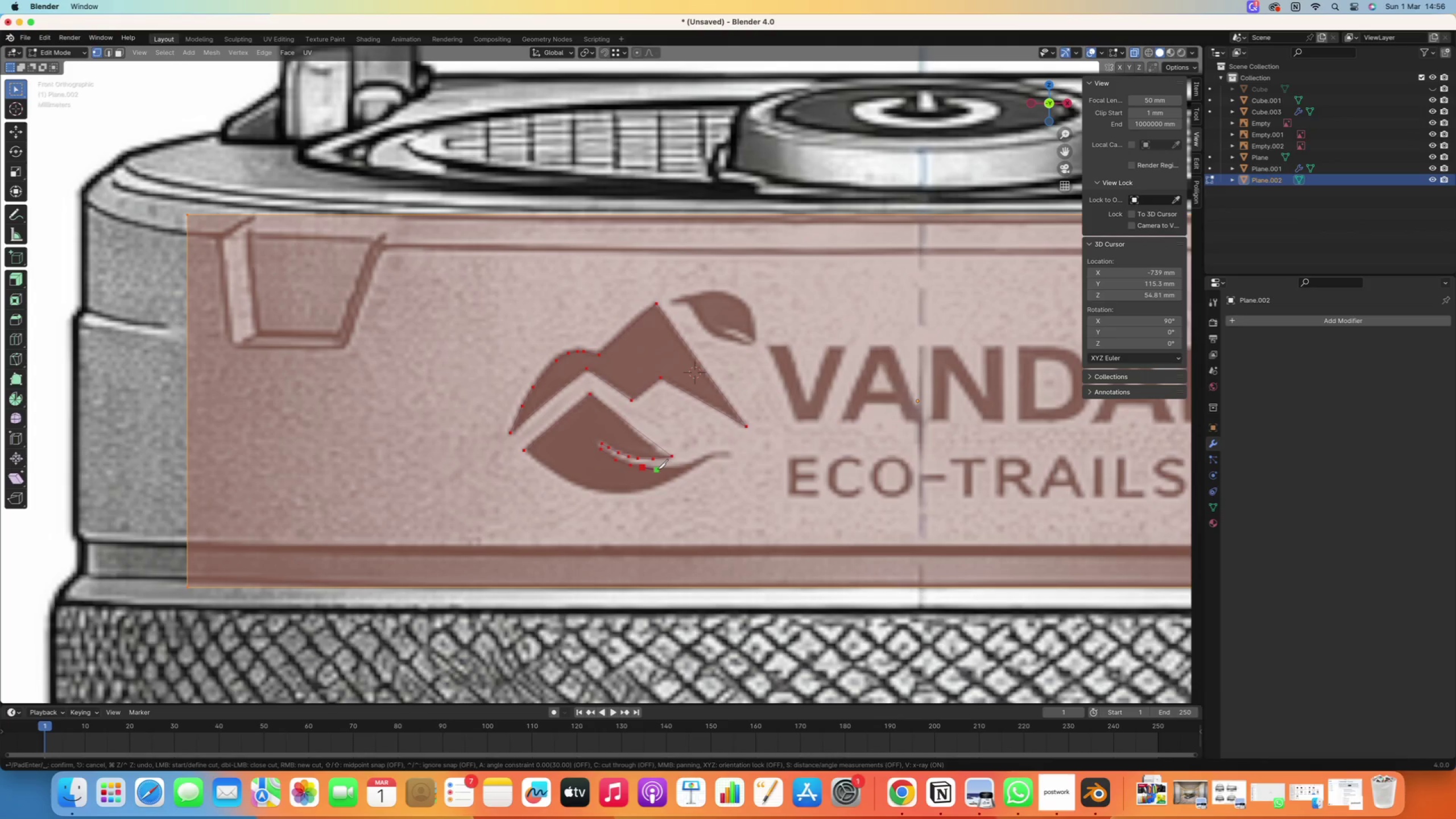 
double_click([661, 469])
 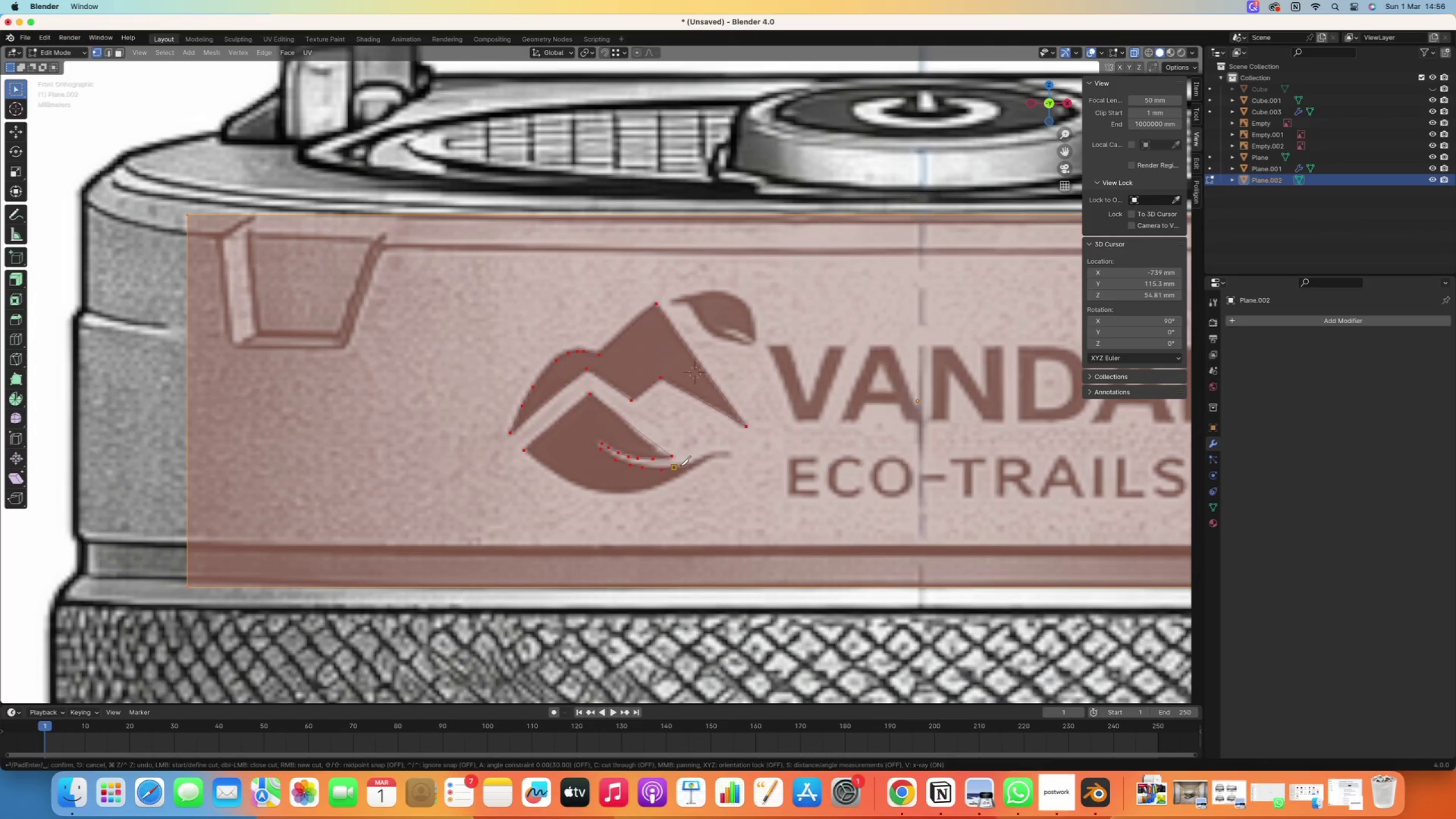 
left_click([689, 464])
 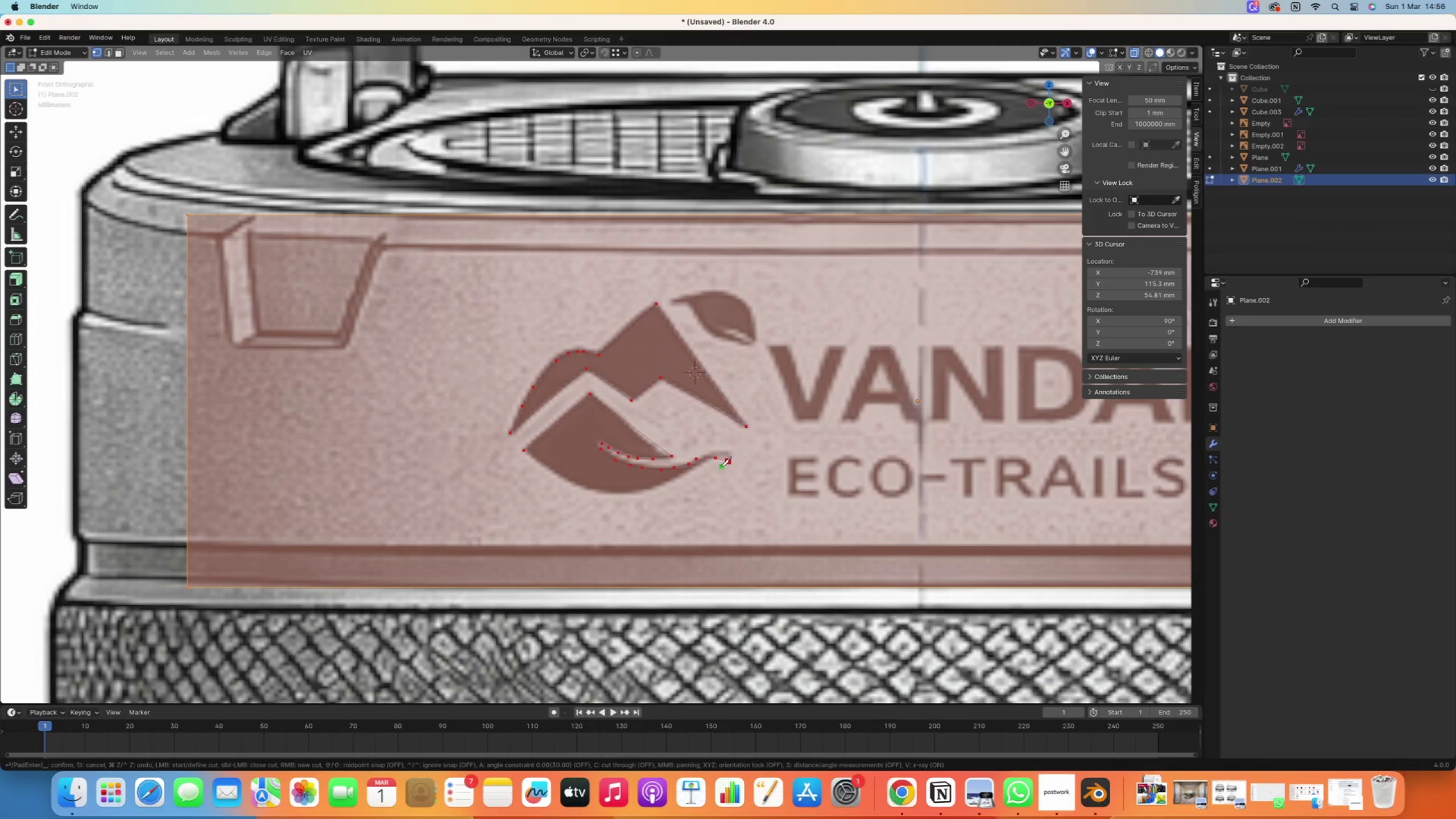 
hold_key(key=ShiftRight, duration=0.7)
 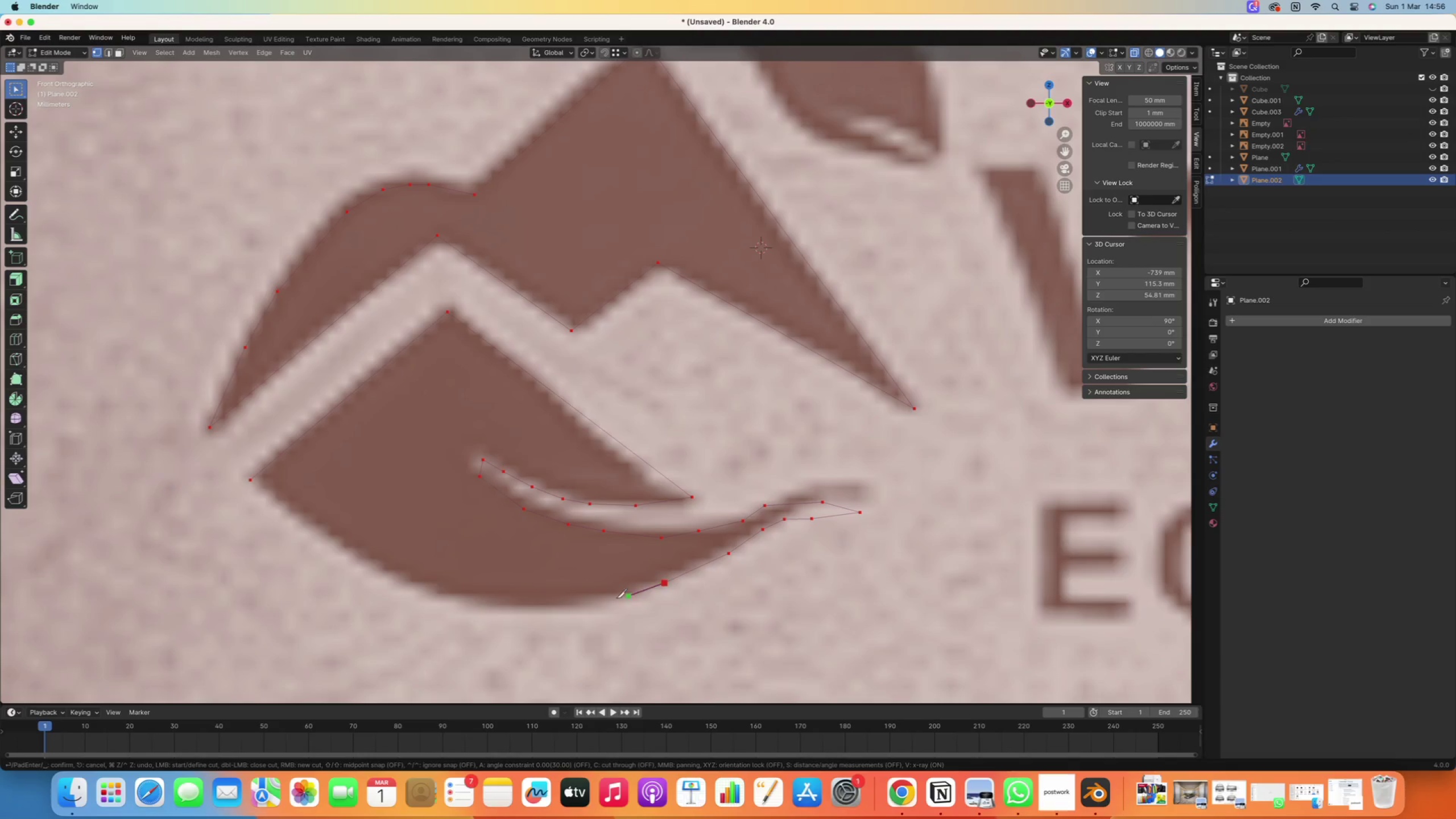 
scroll: coordinate [706, 464], scroll_direction: up, amount: 22.0
 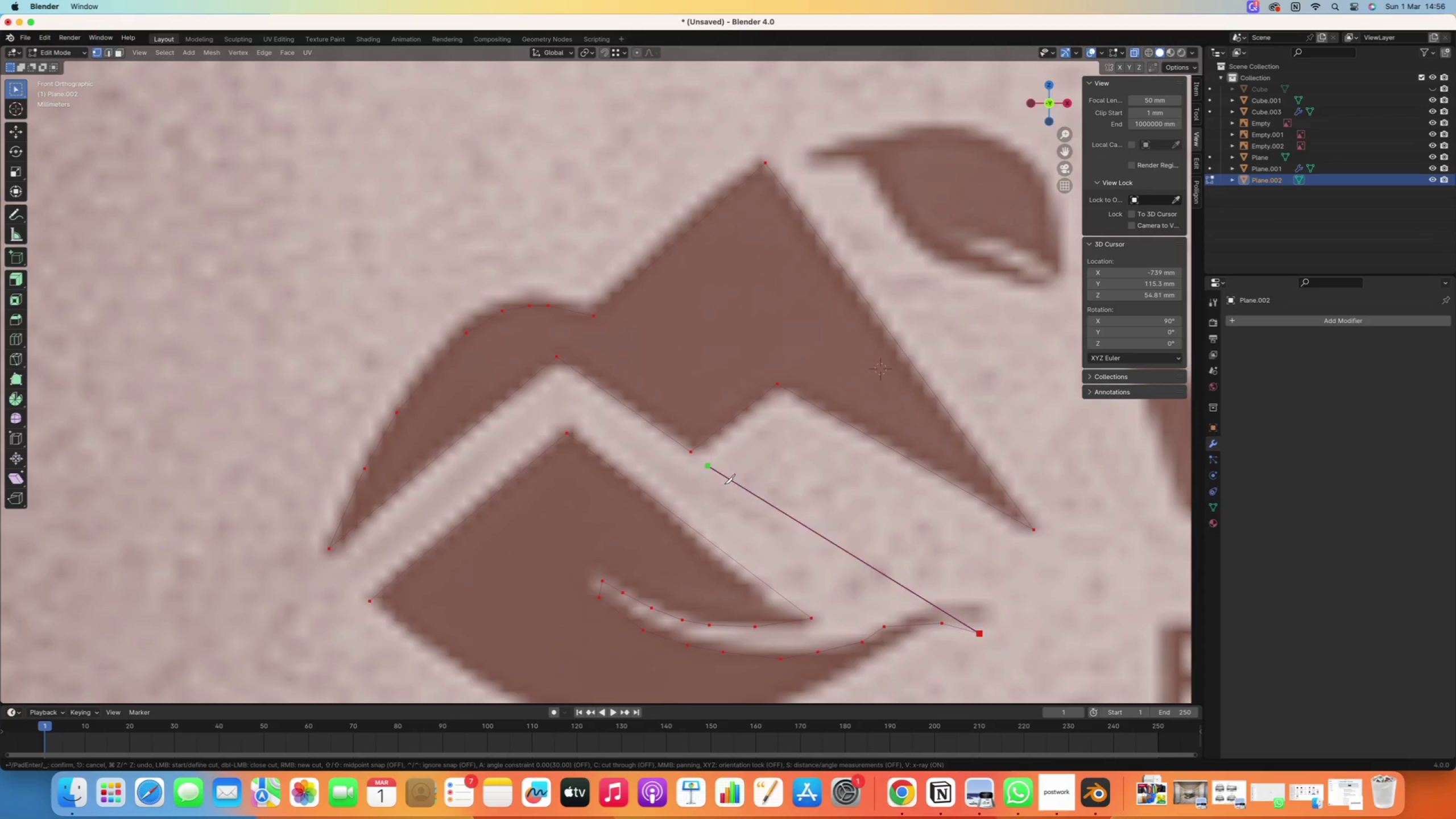 
left_click([511, 603])
 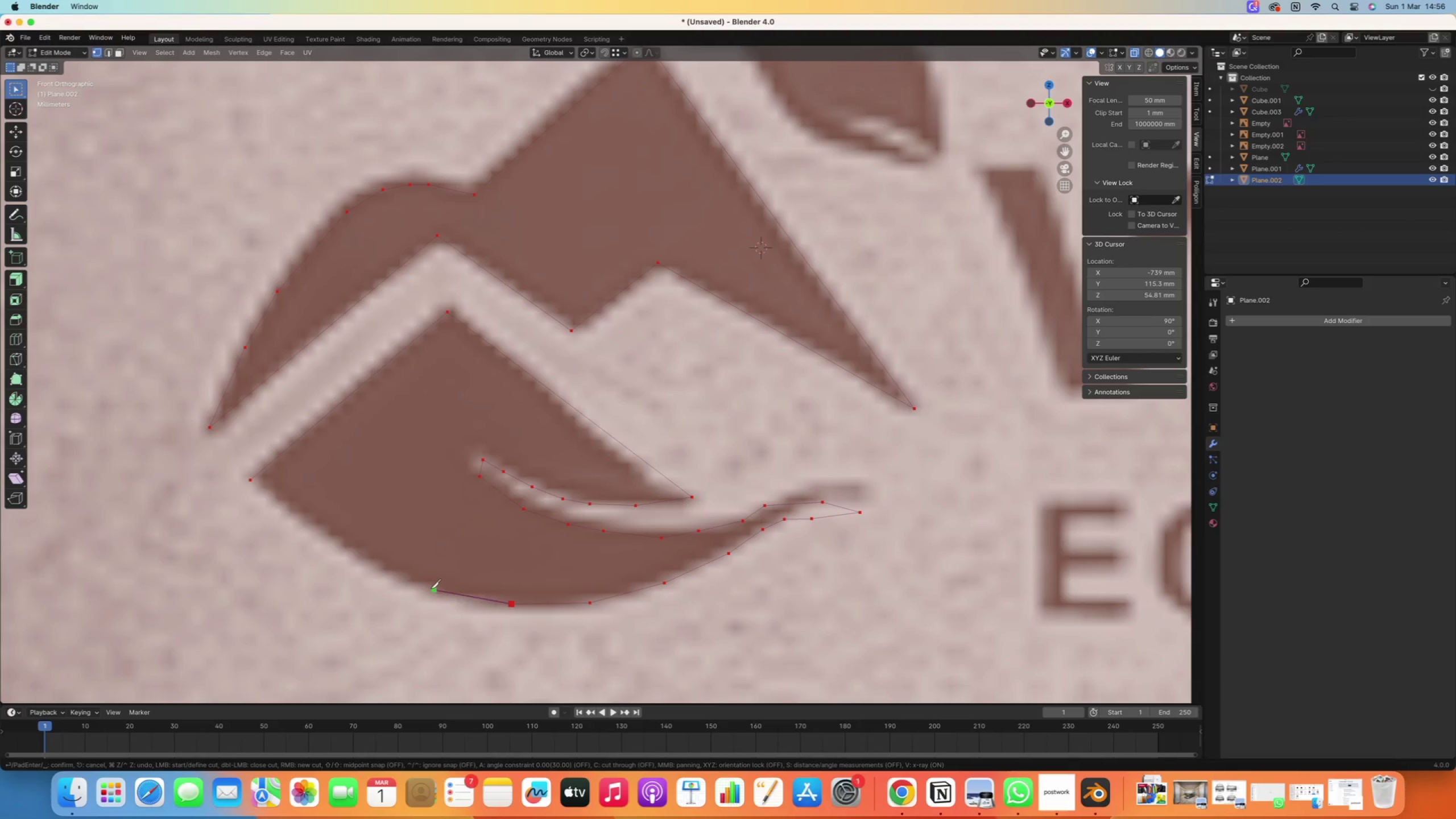 
left_click([422, 586])
 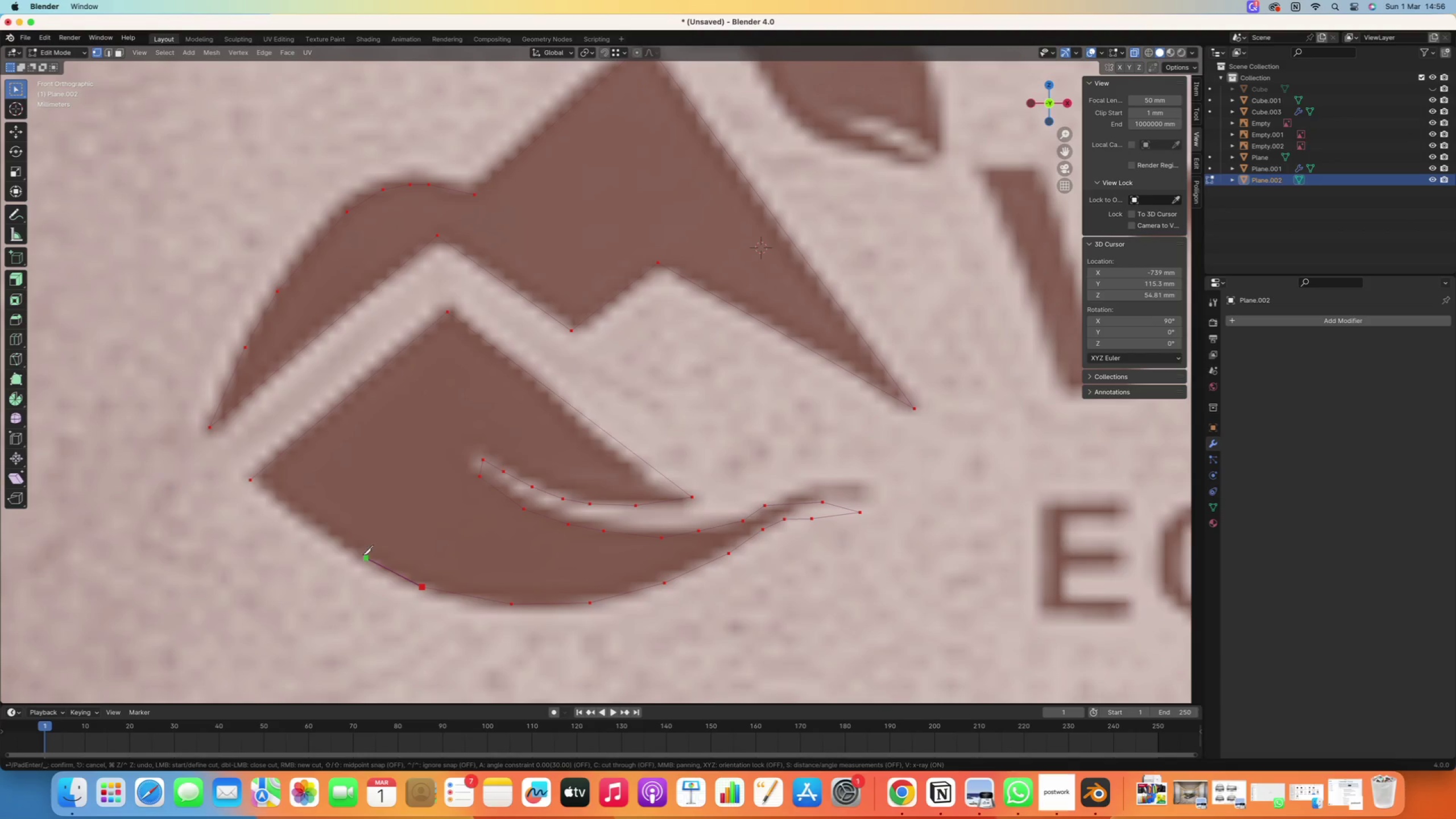 
left_click([359, 553])
 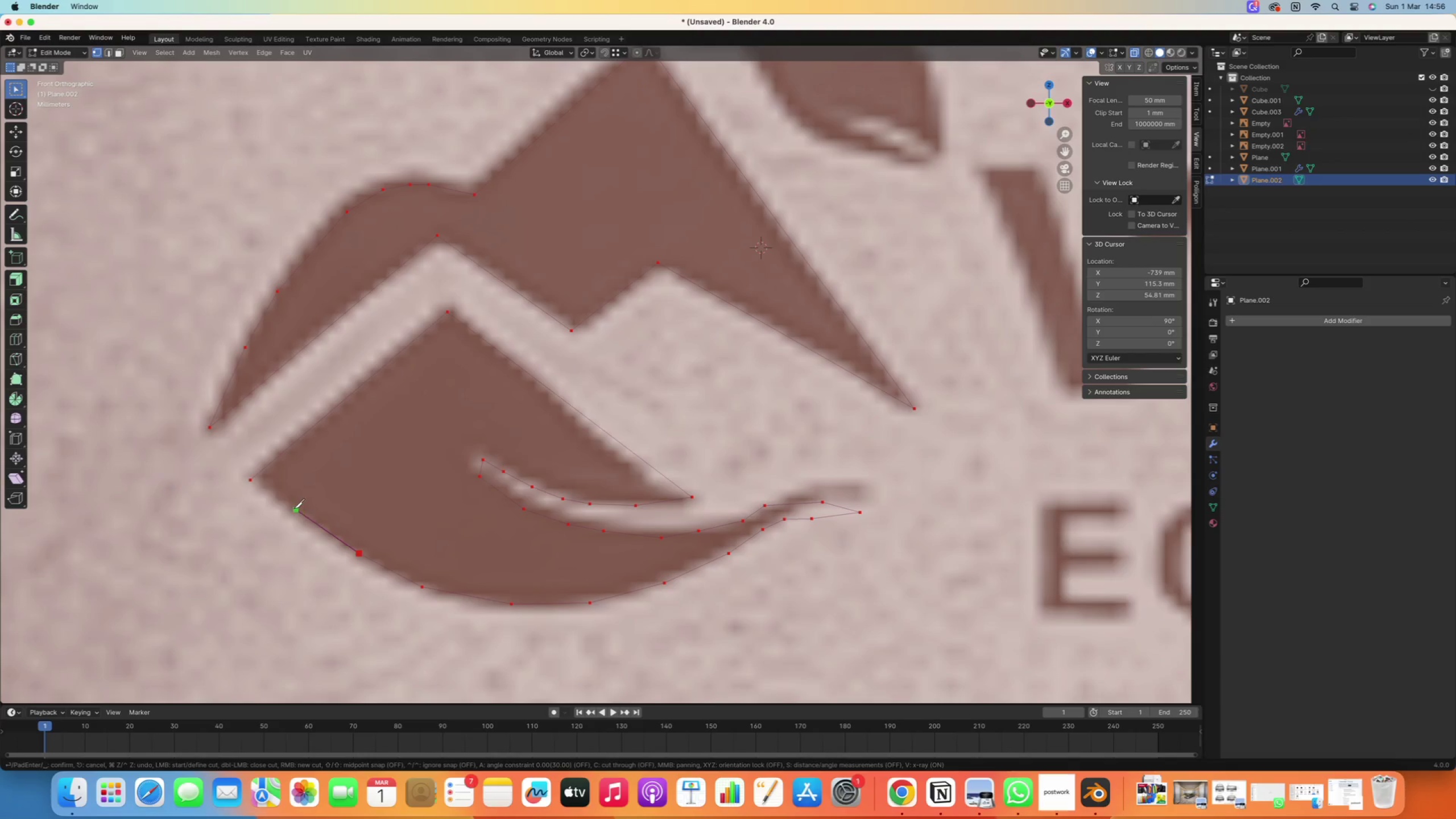 
left_click([293, 508])
 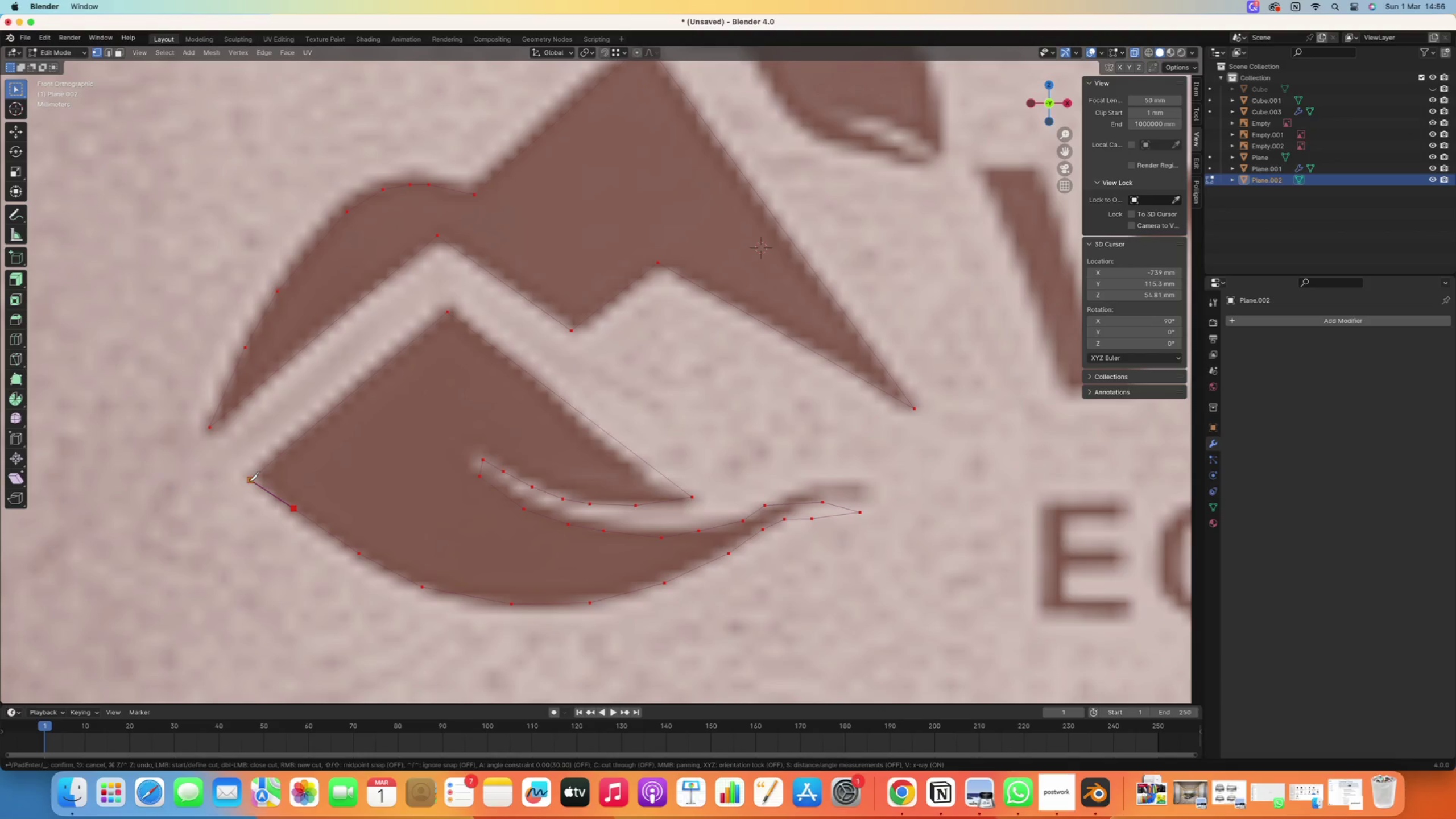 
left_click([249, 481])
 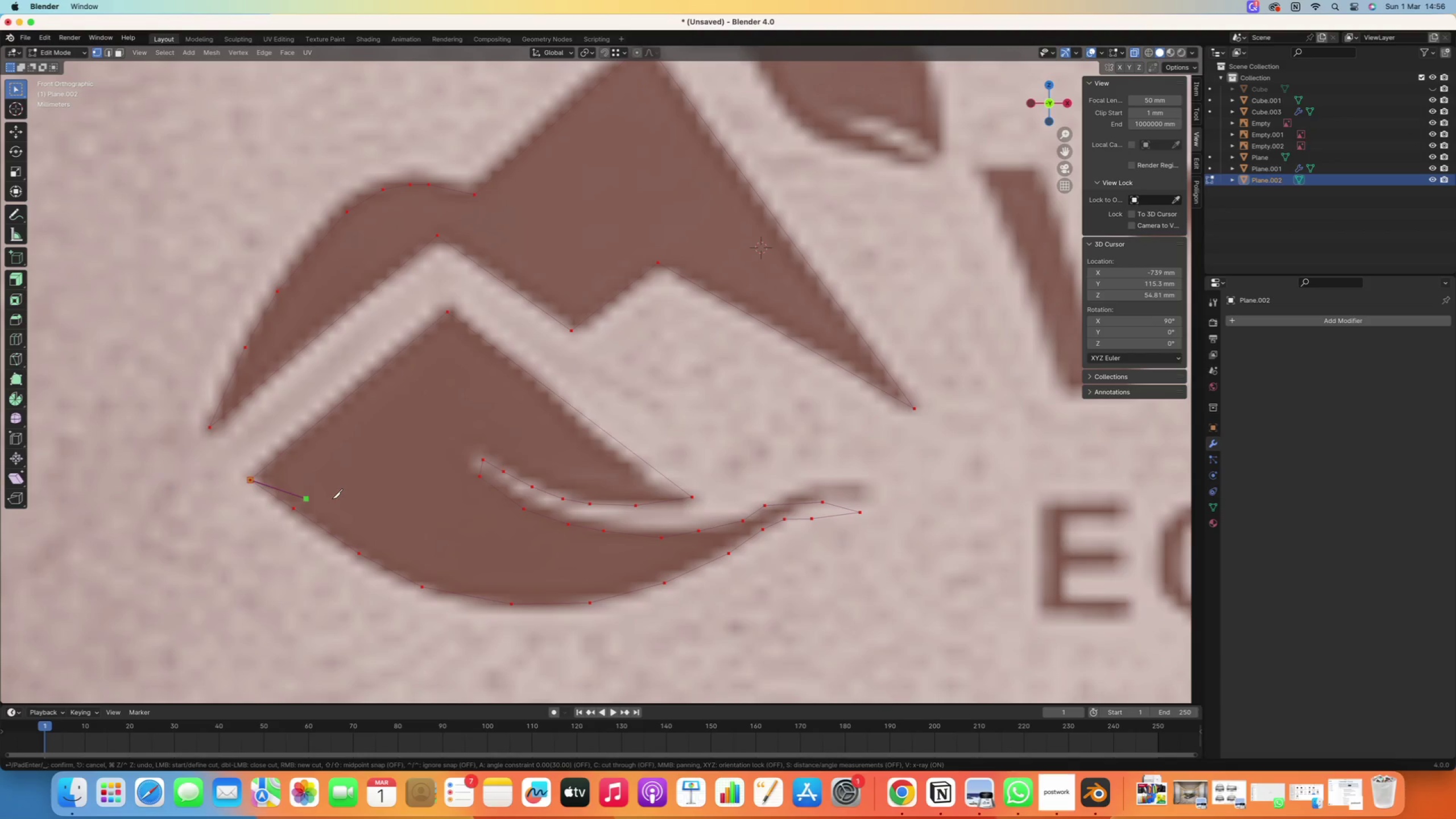 
right_click([333, 499])
 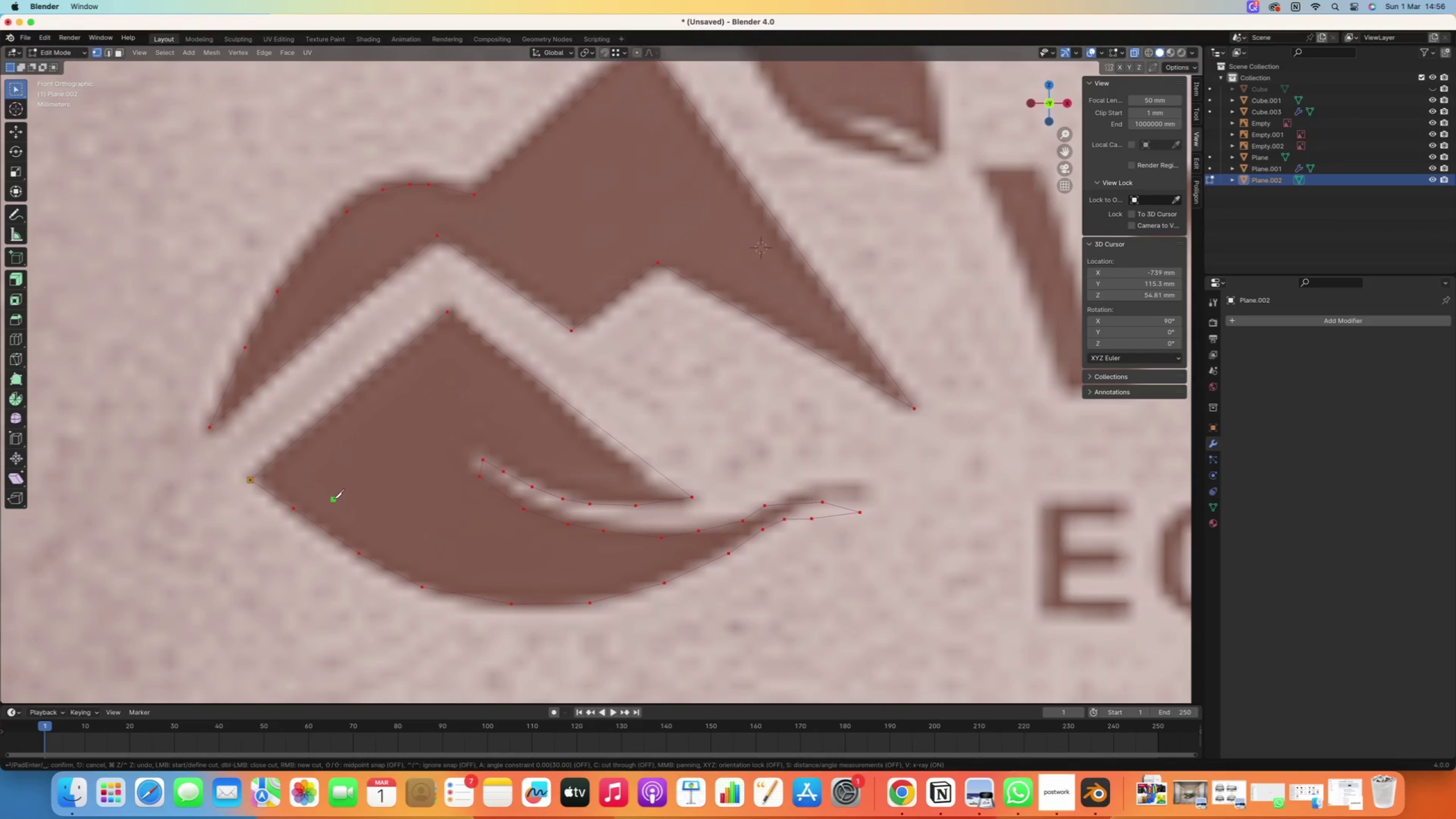 
hold_key(key=ShiftRight, duration=0.57)
 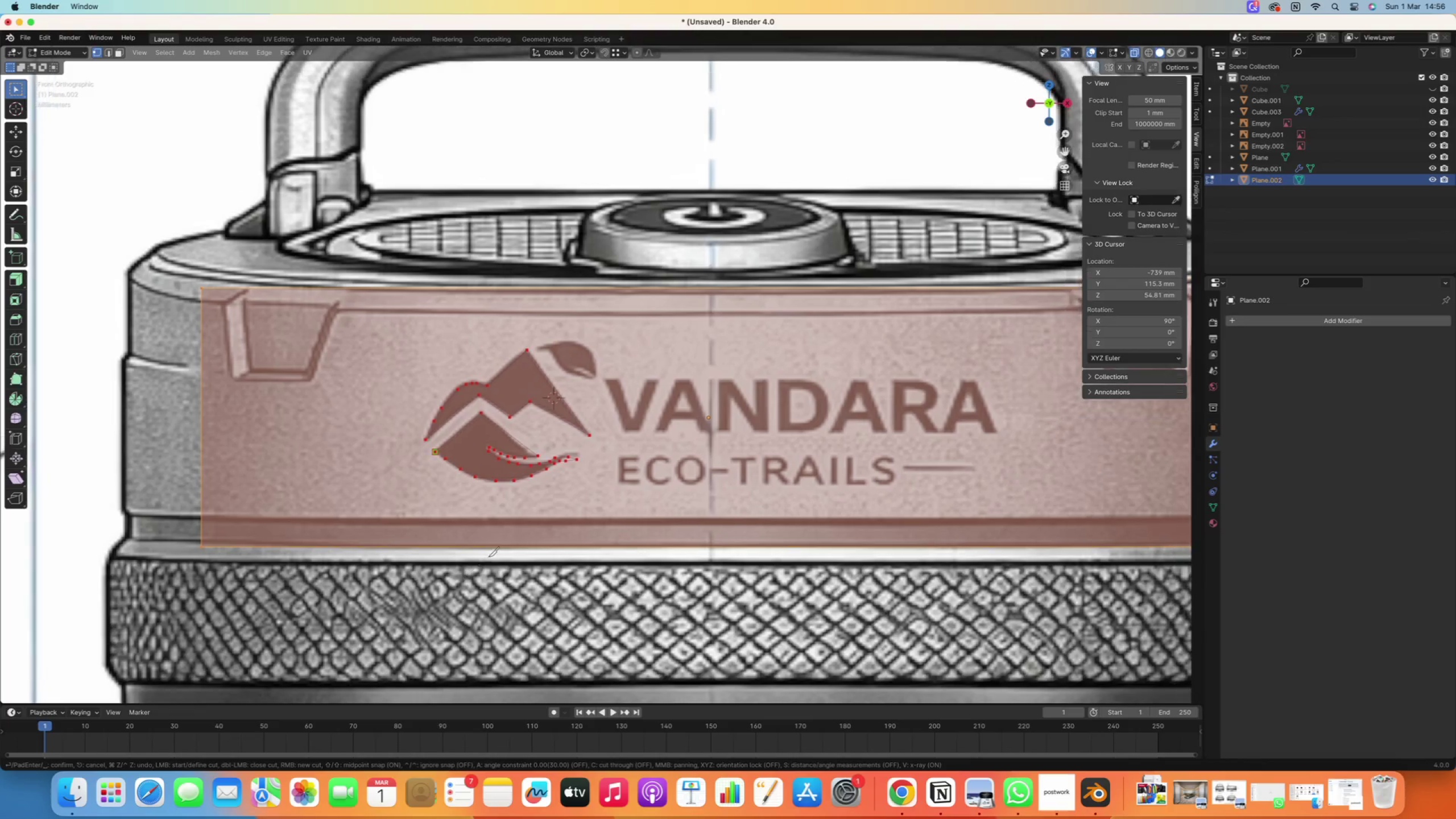 
scroll: coordinate [443, 498], scroll_direction: down, amount: 21.0
 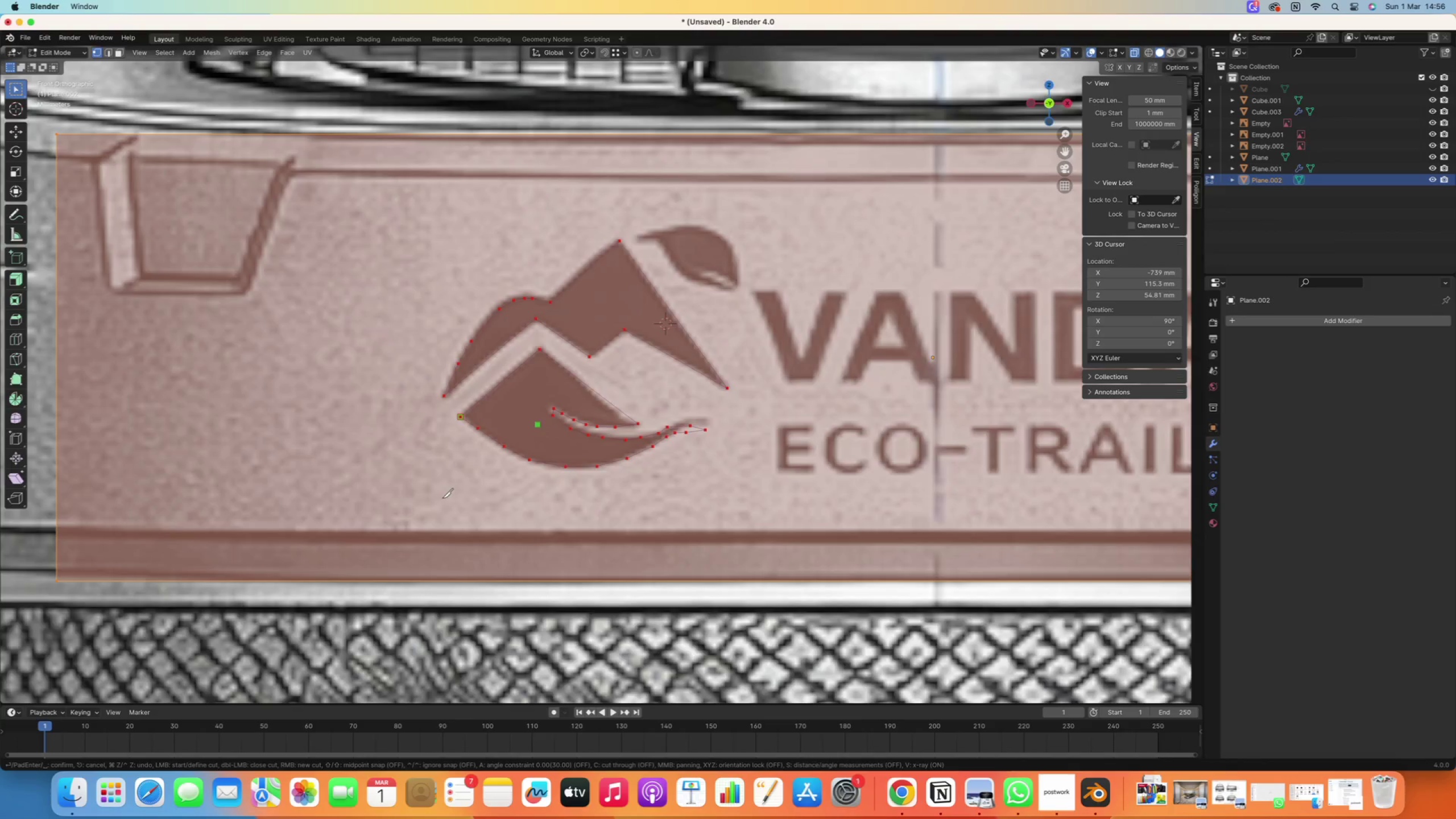 
hold_key(key=ShiftRight, duration=0.46)
 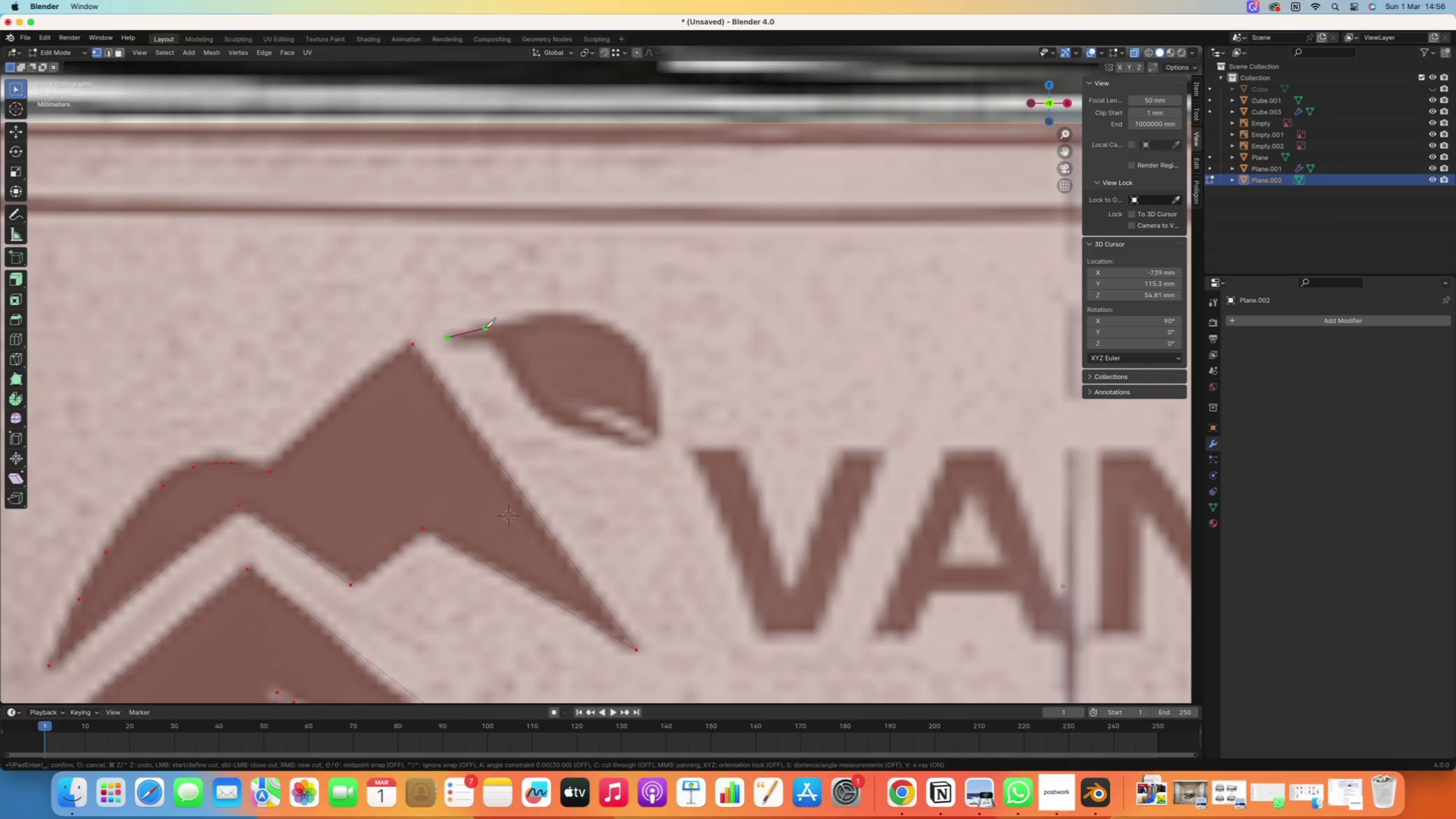 
scroll: coordinate [581, 358], scroll_direction: up, amount: 15.0
 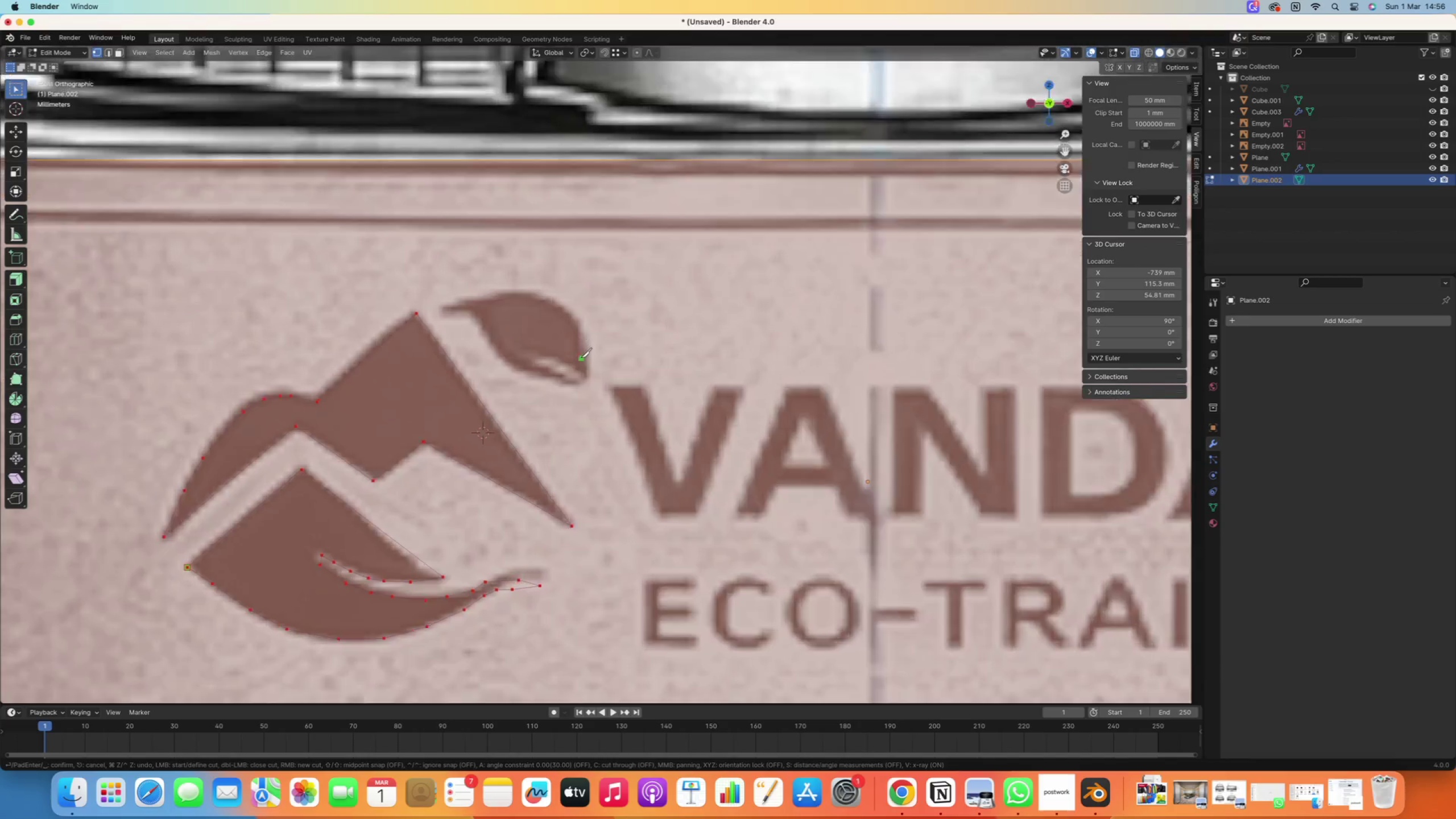 
left_click([498, 325])
 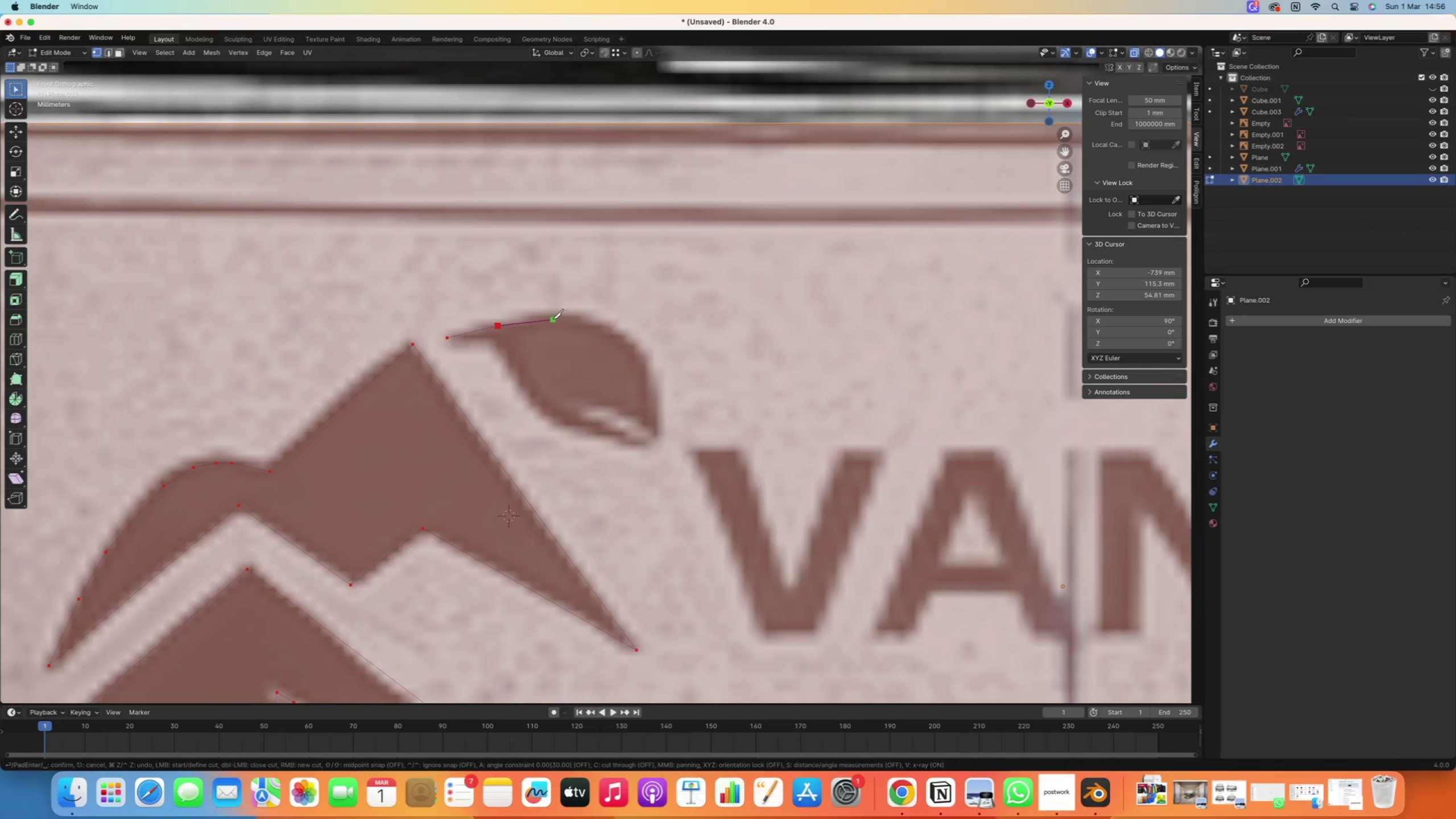 
left_click([553, 318])
 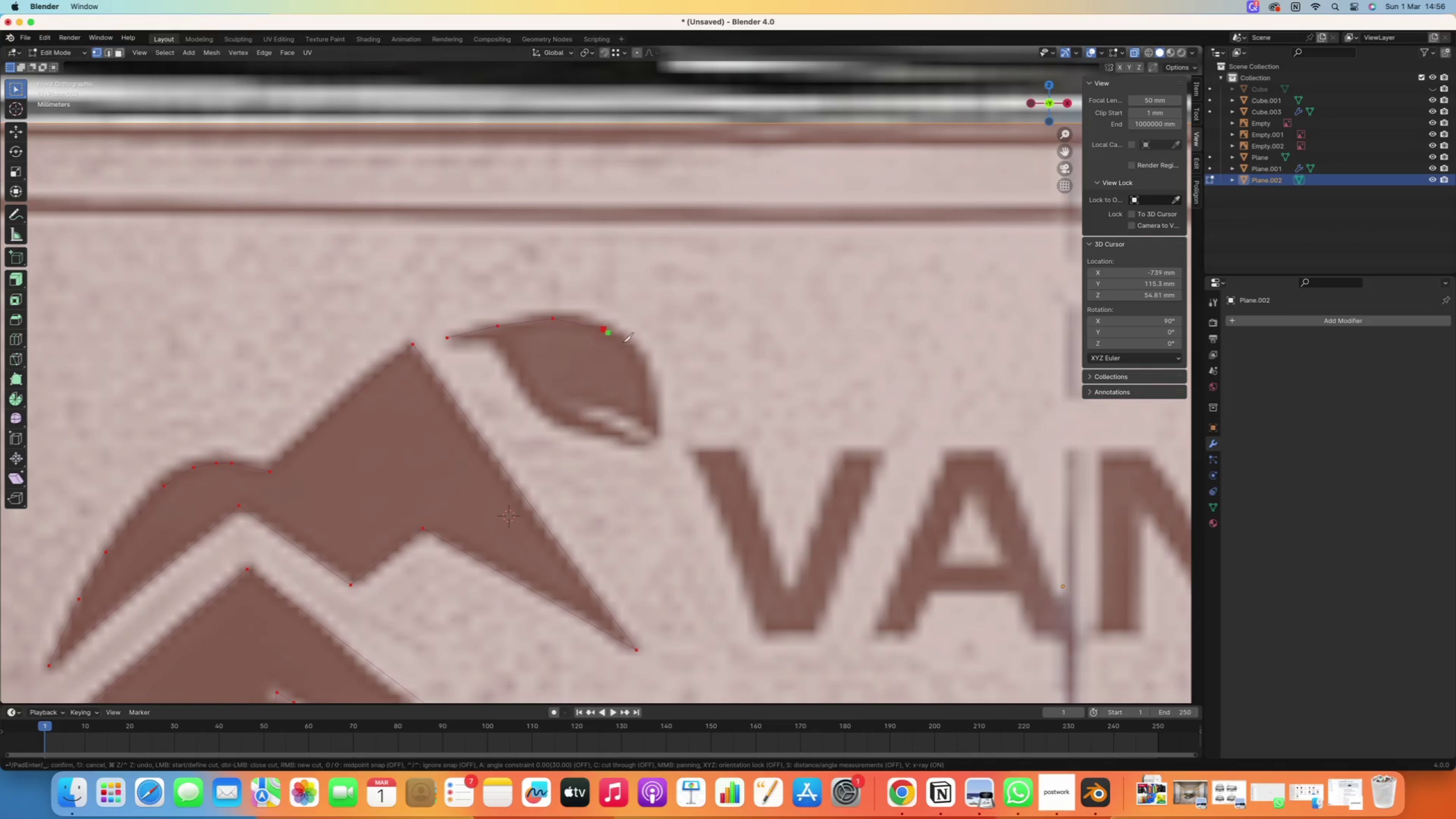 
double_click([630, 346])
 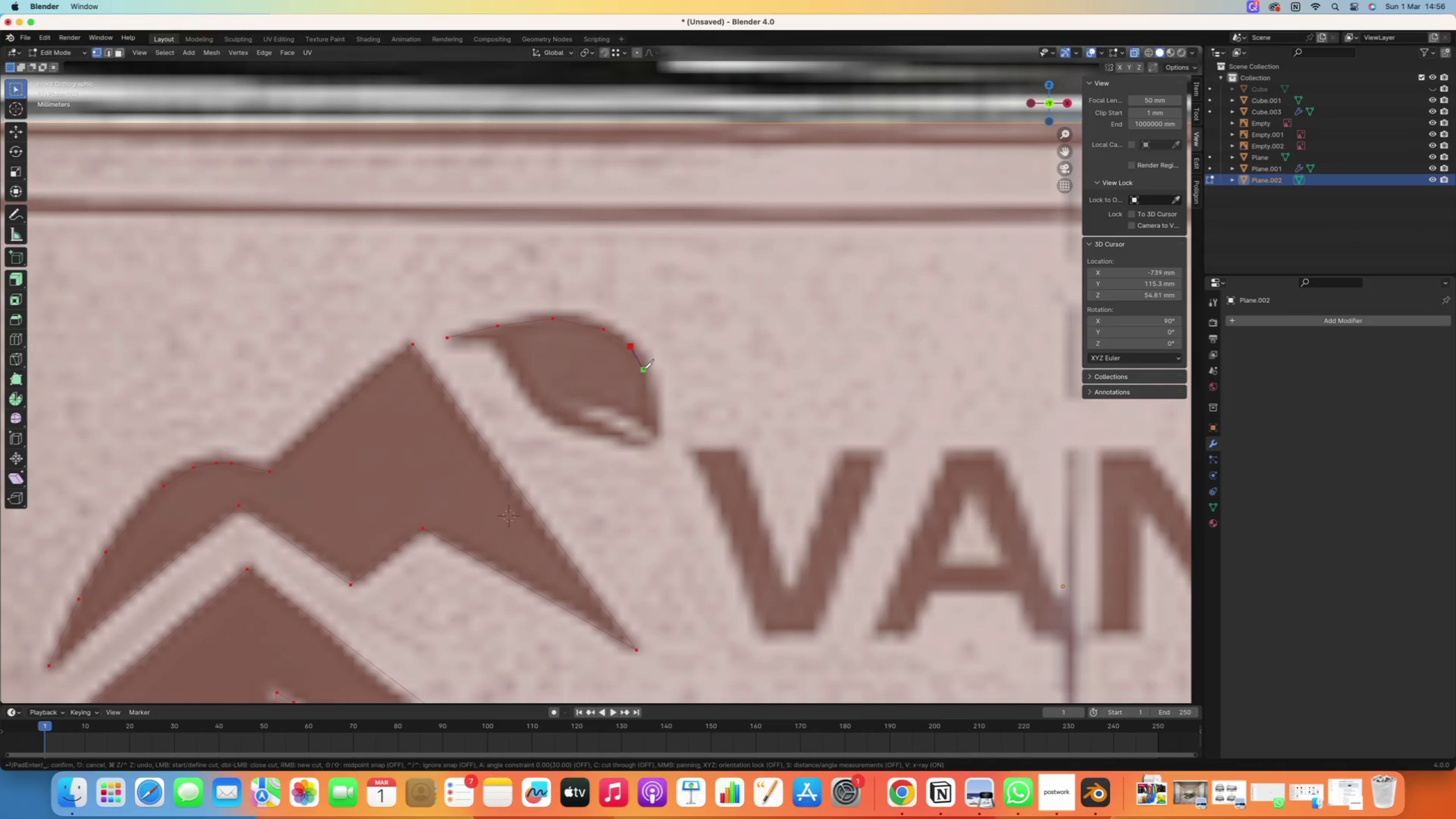 
left_click([643, 369])
 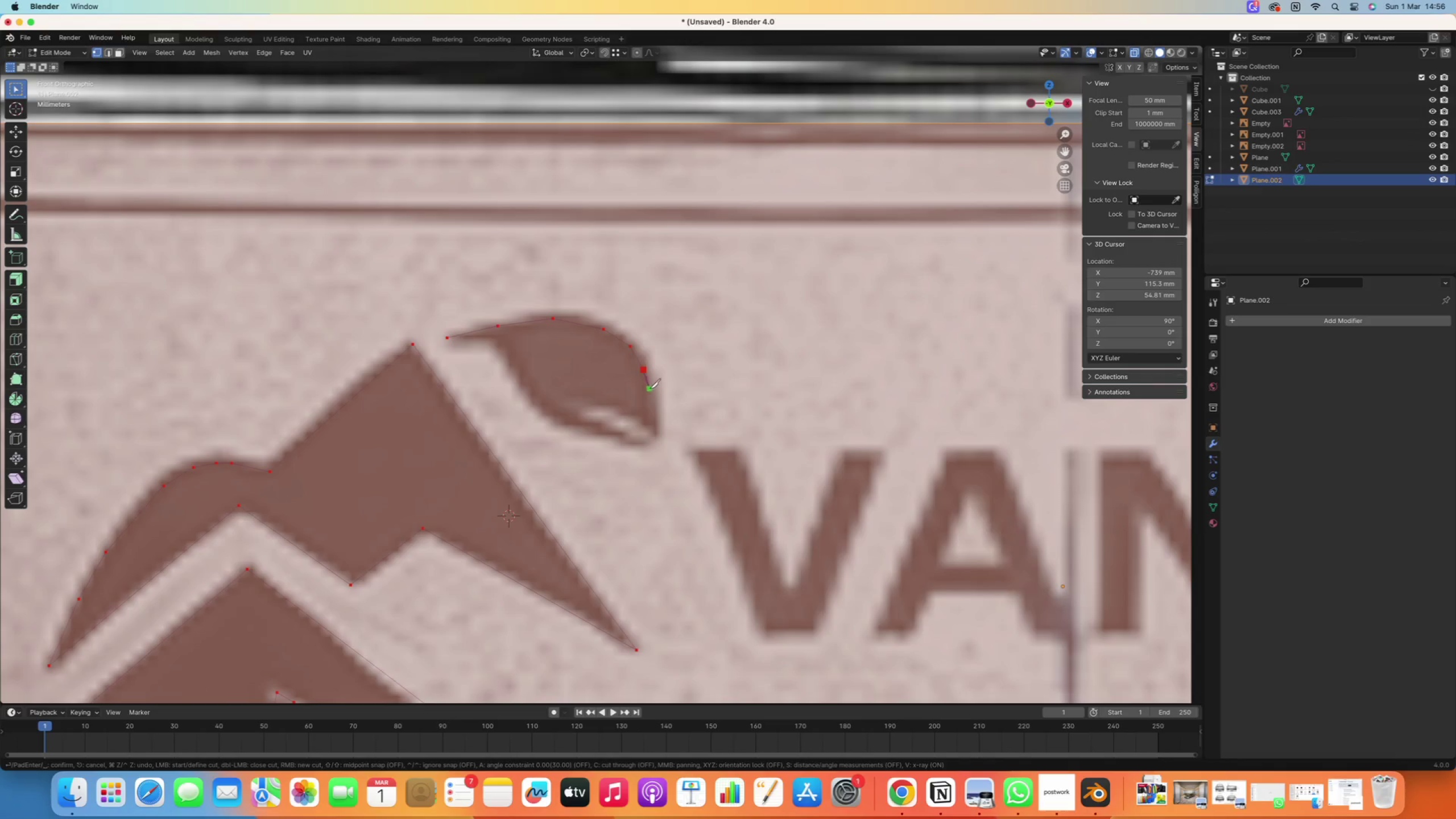 
left_click([654, 403])
 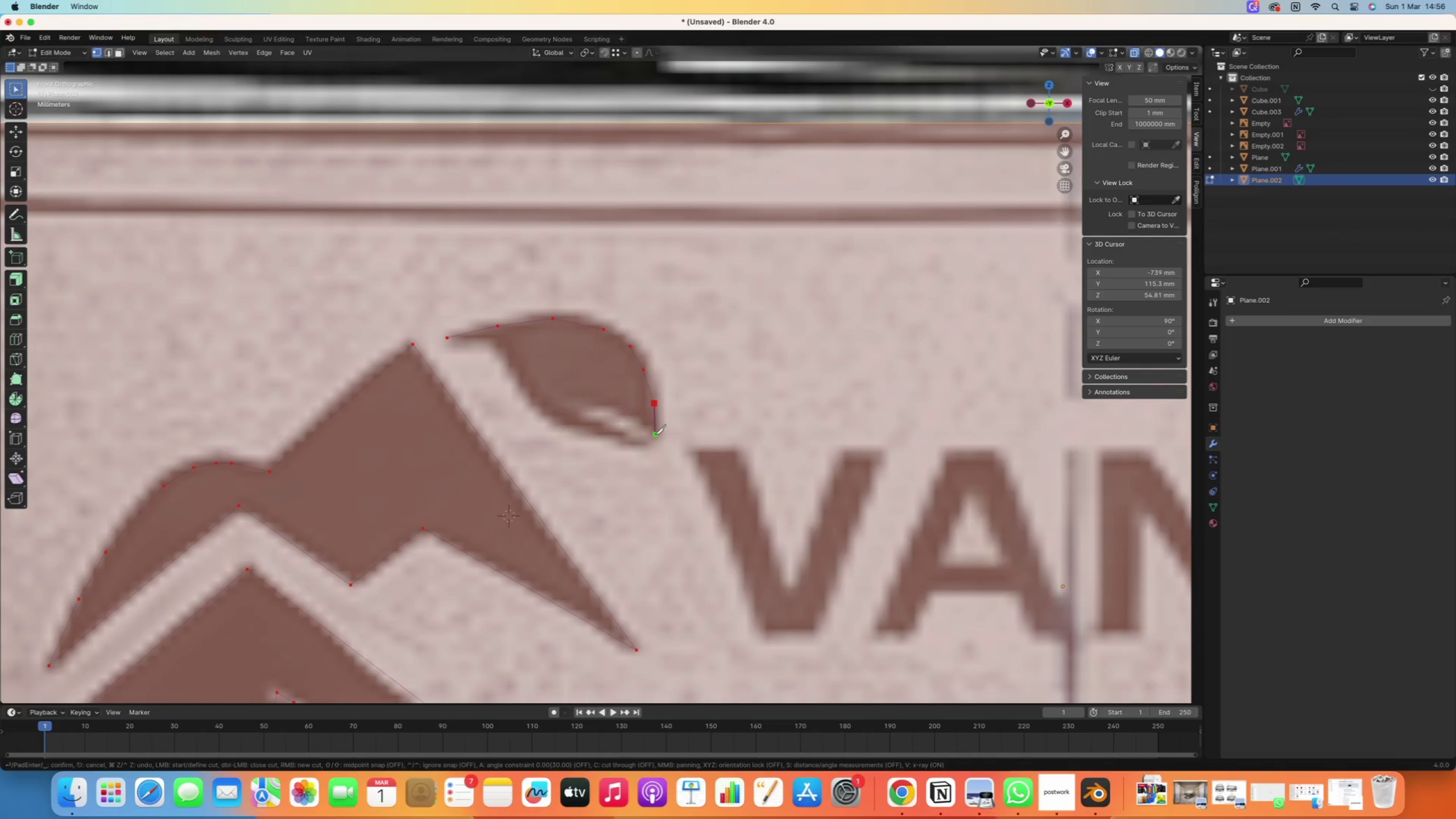 
left_click([655, 435])
 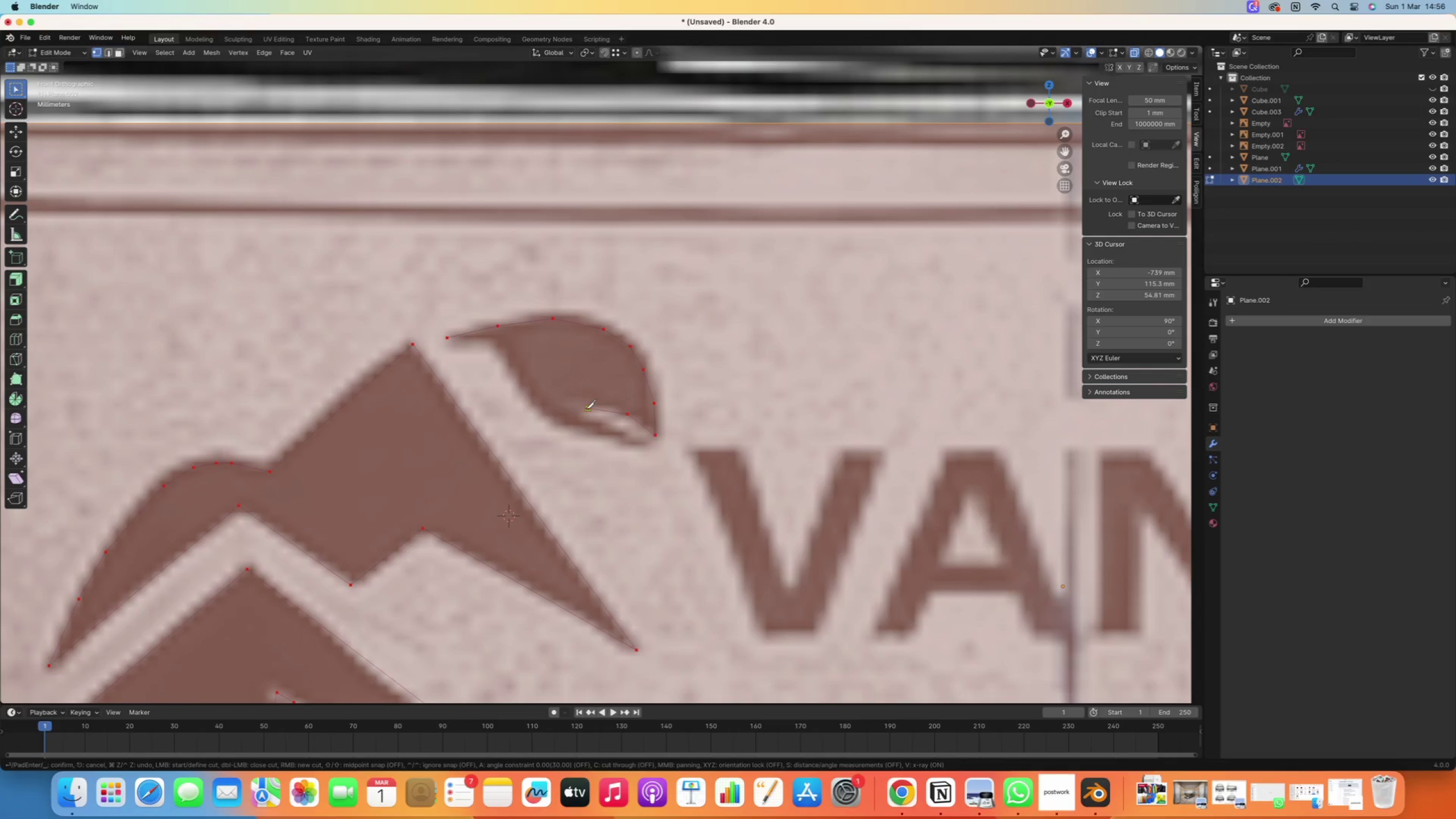 
left_click([604, 418])
 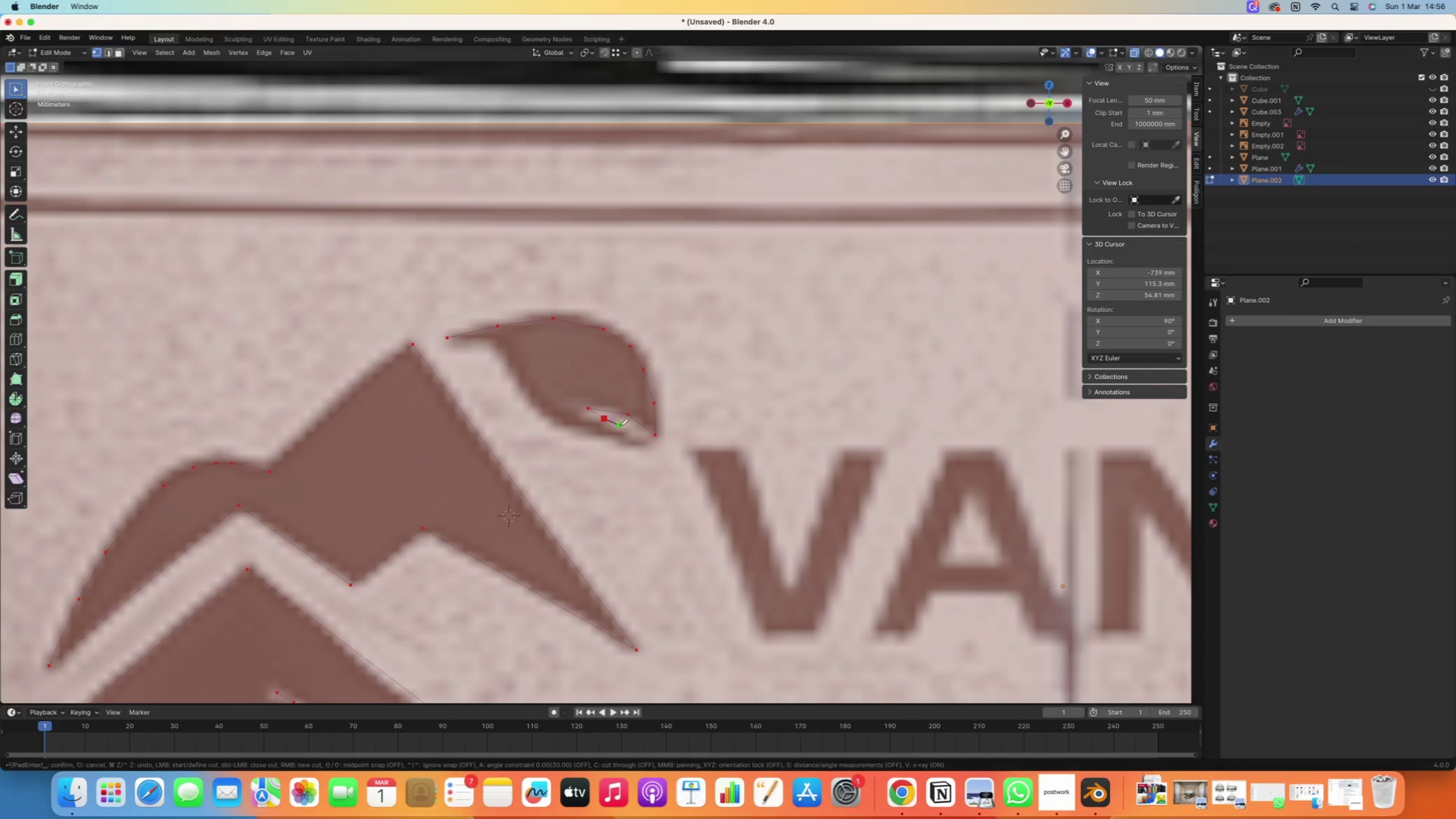 
left_click([620, 425])
 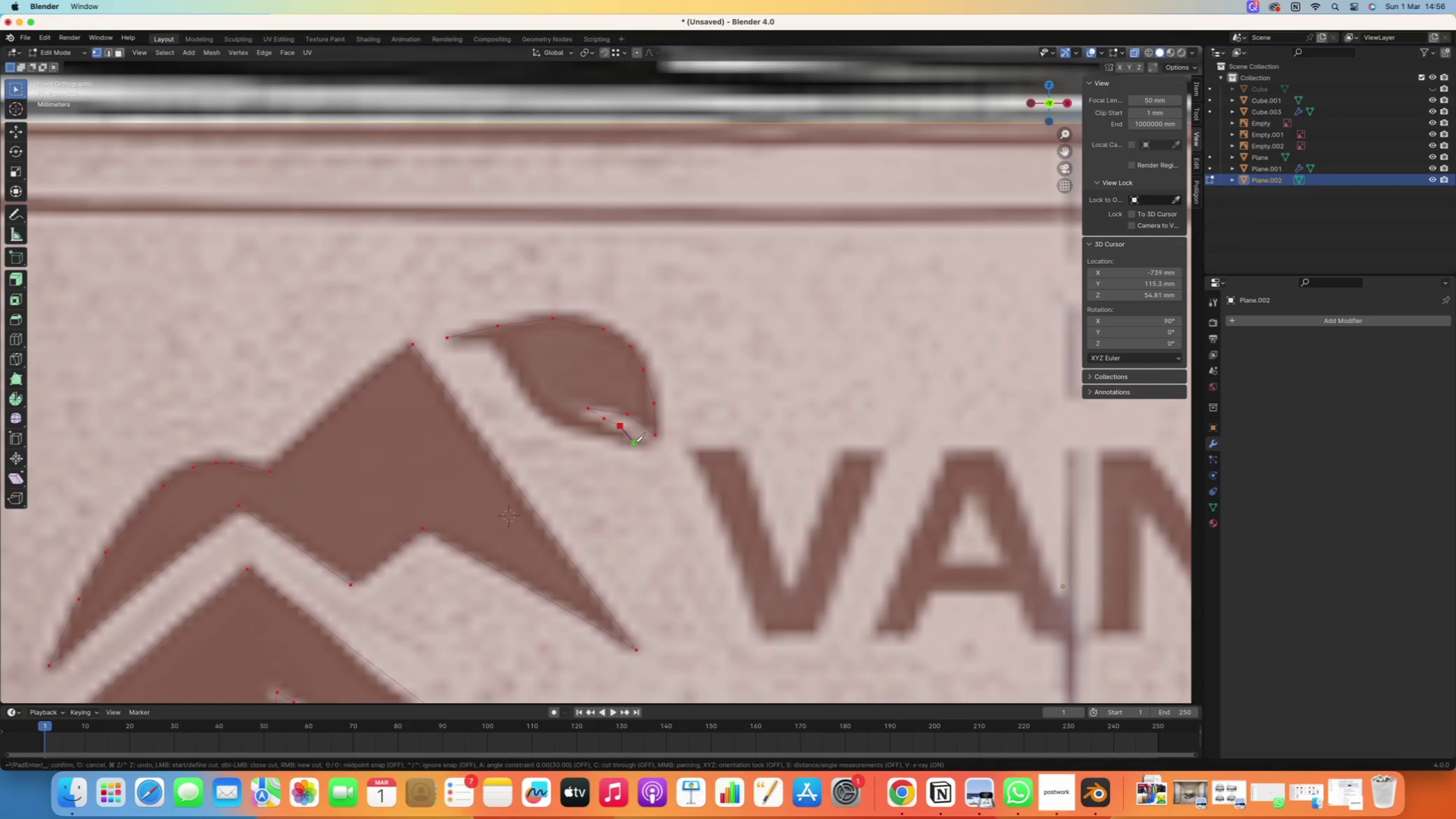 
left_click([639, 444])
 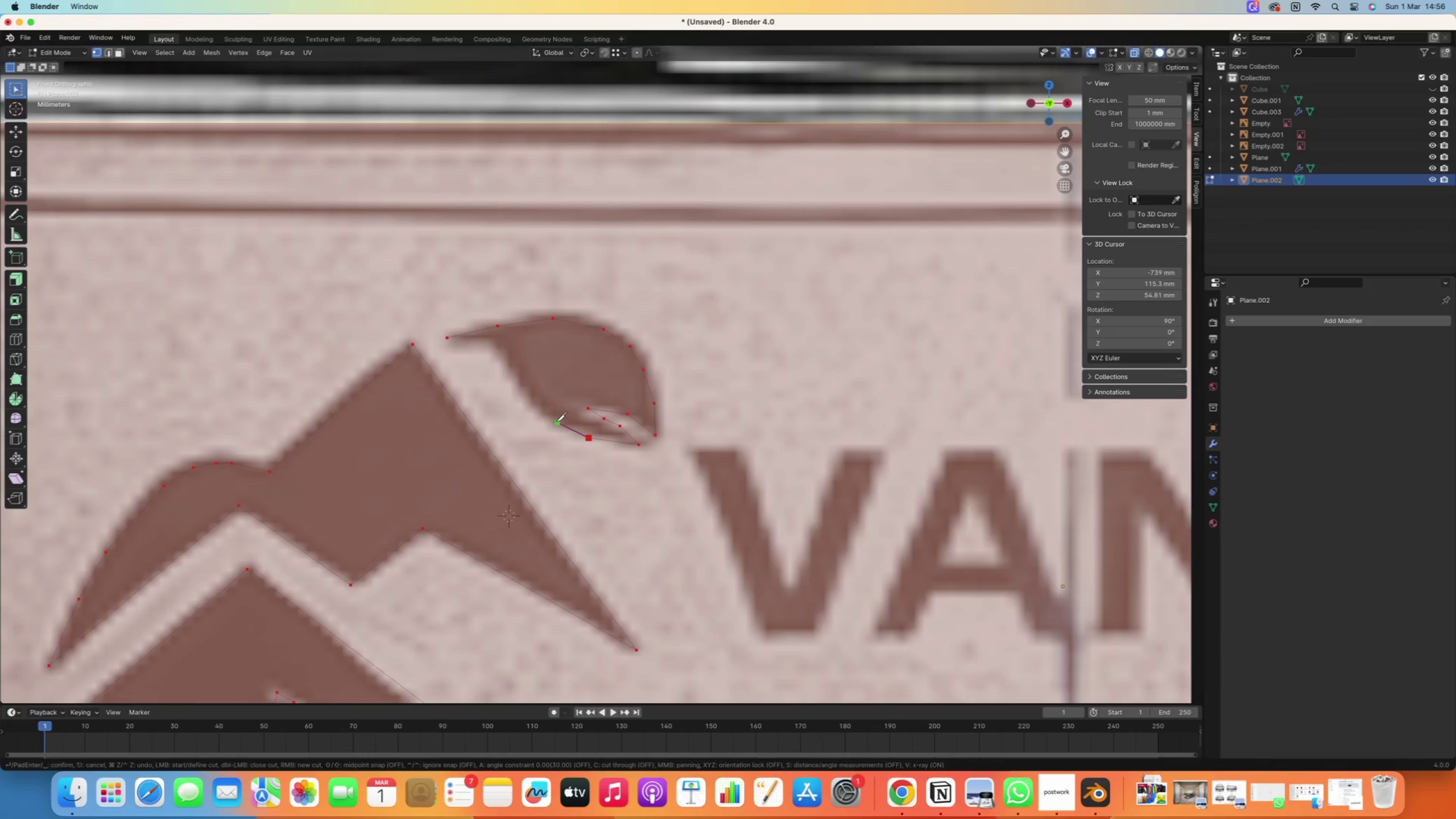 
left_click([545, 415])
 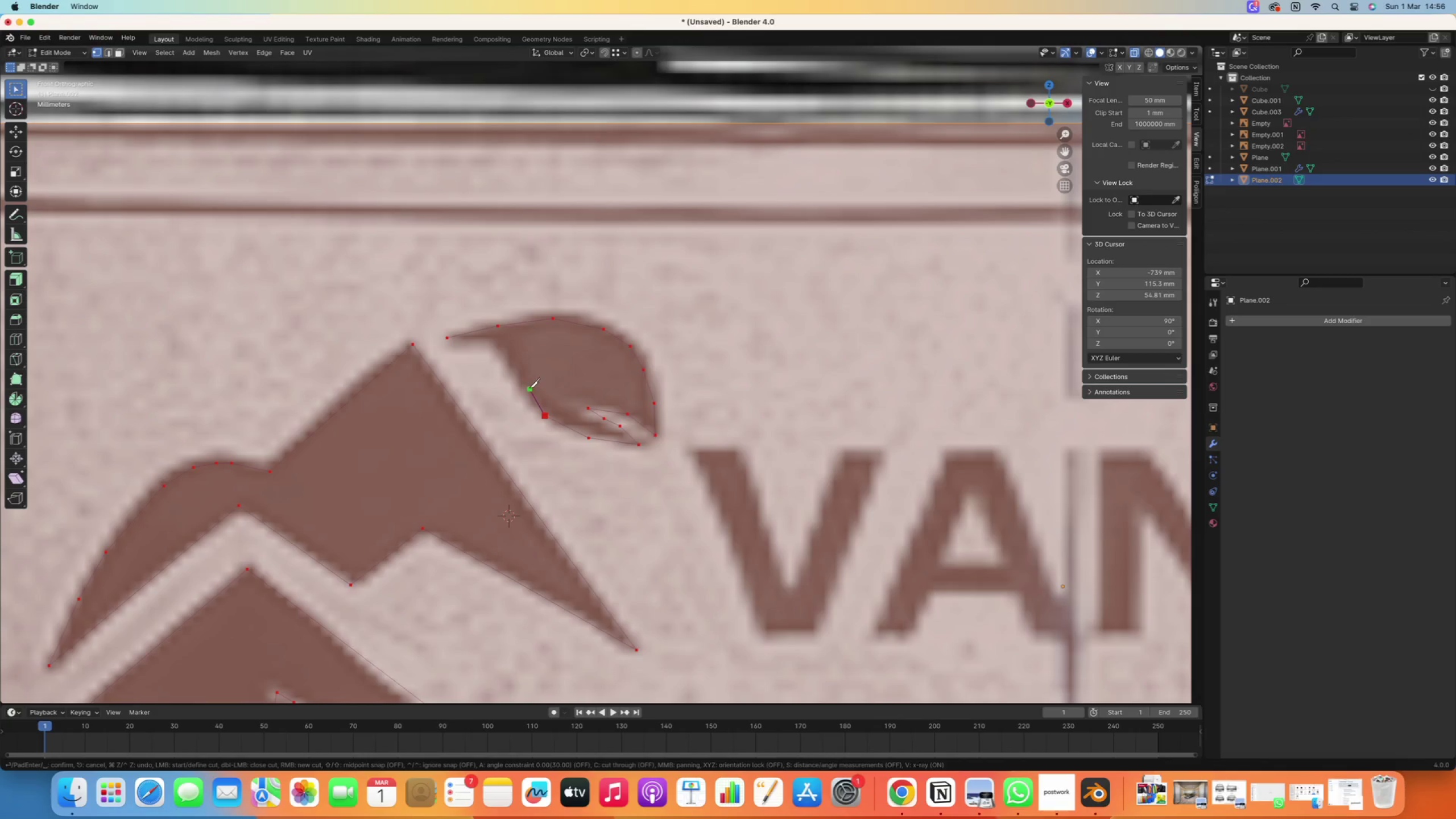 
left_click([528, 386])
 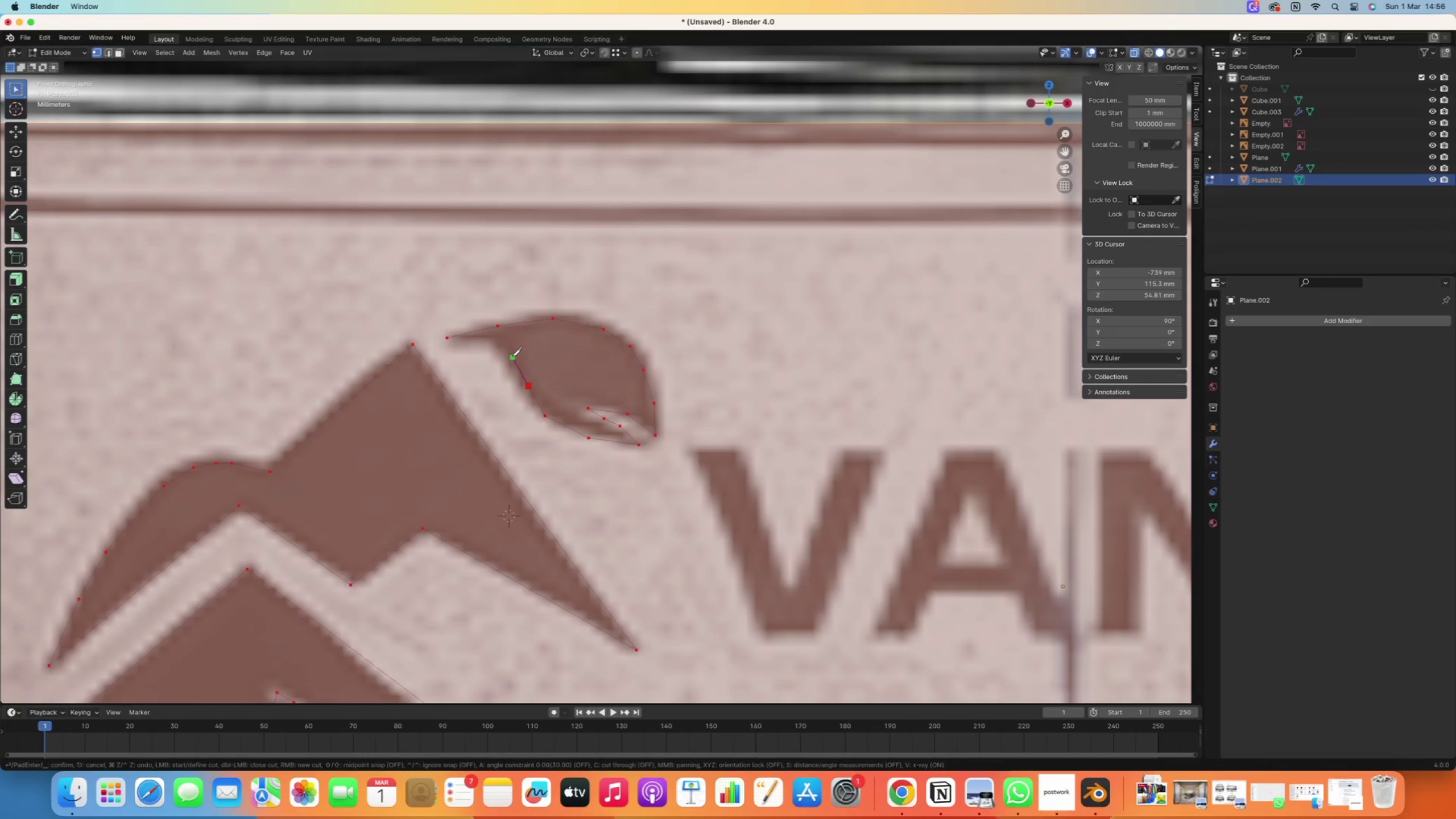 
left_click([512, 354])
 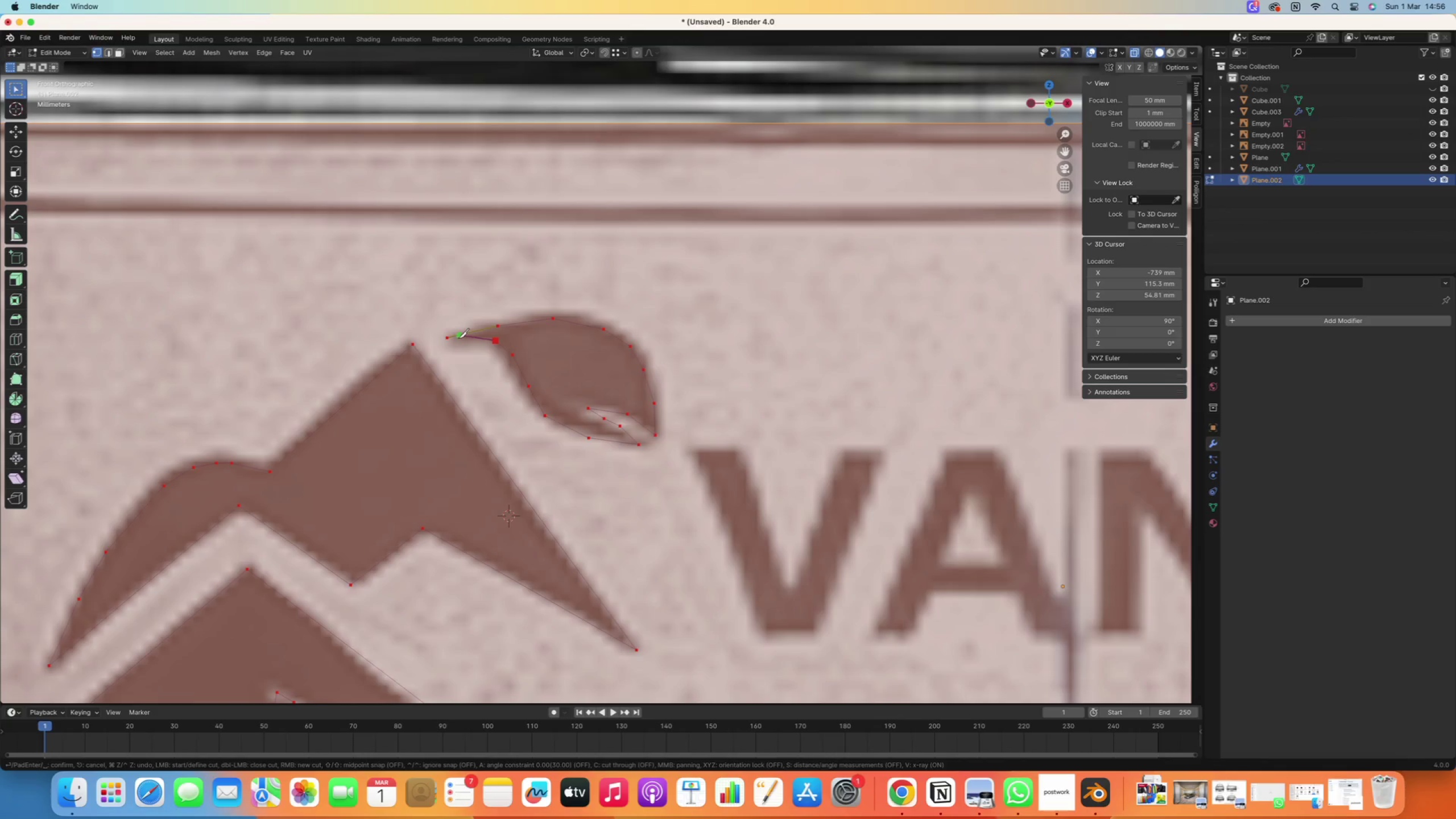 
left_click([449, 338])
 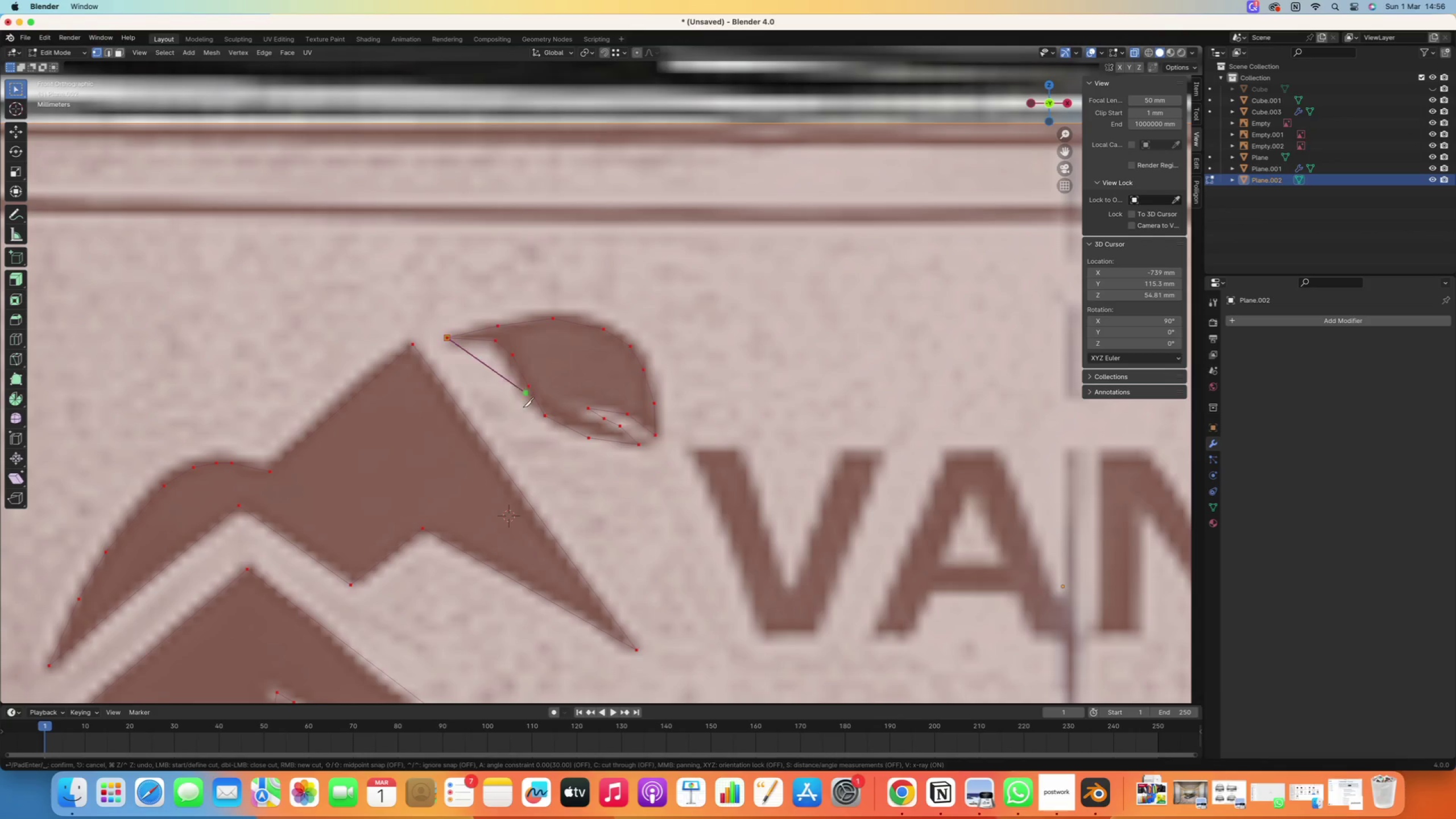 
right_click([517, 429])
 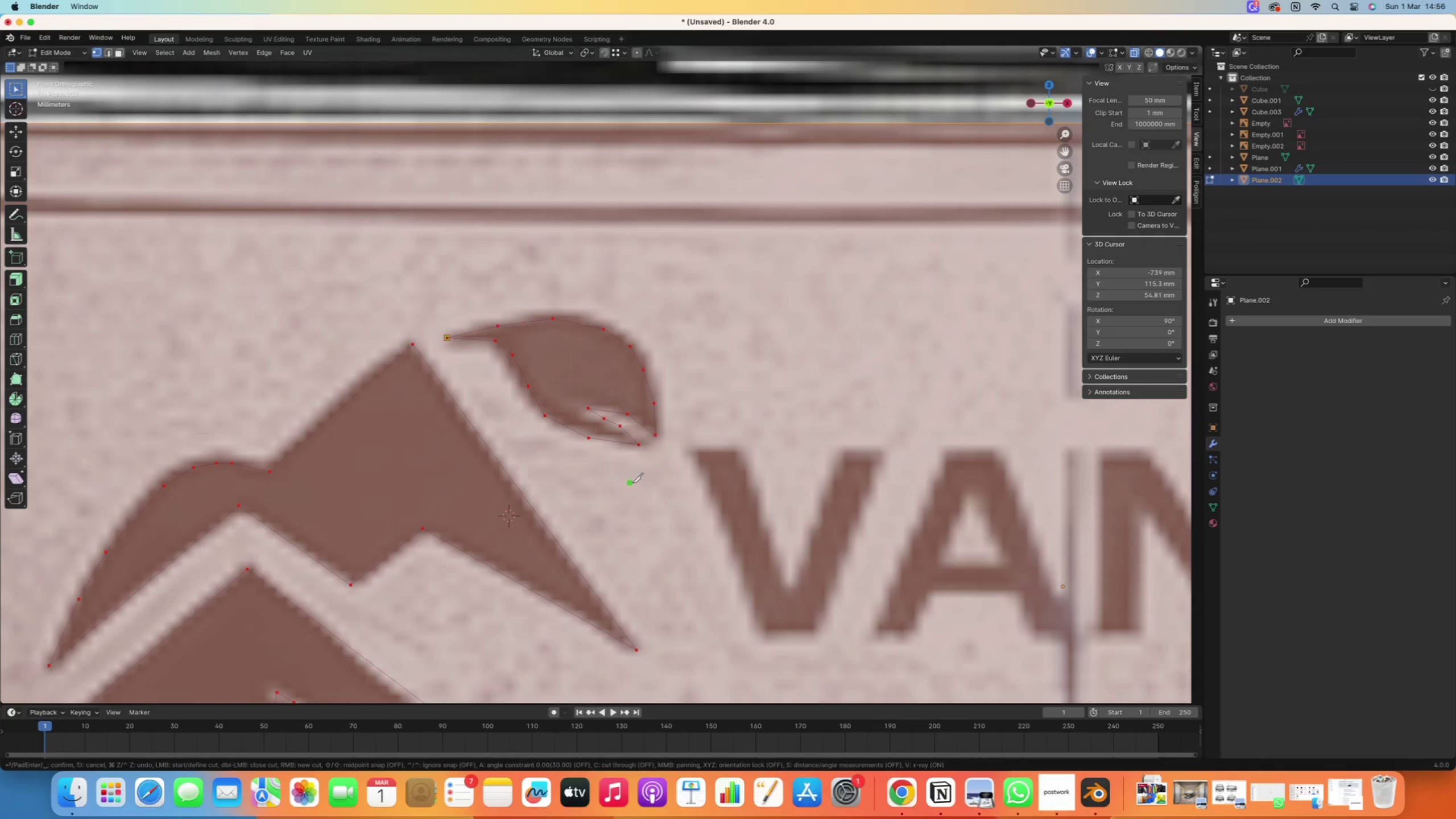 
hold_key(key=ShiftRight, duration=0.54)
 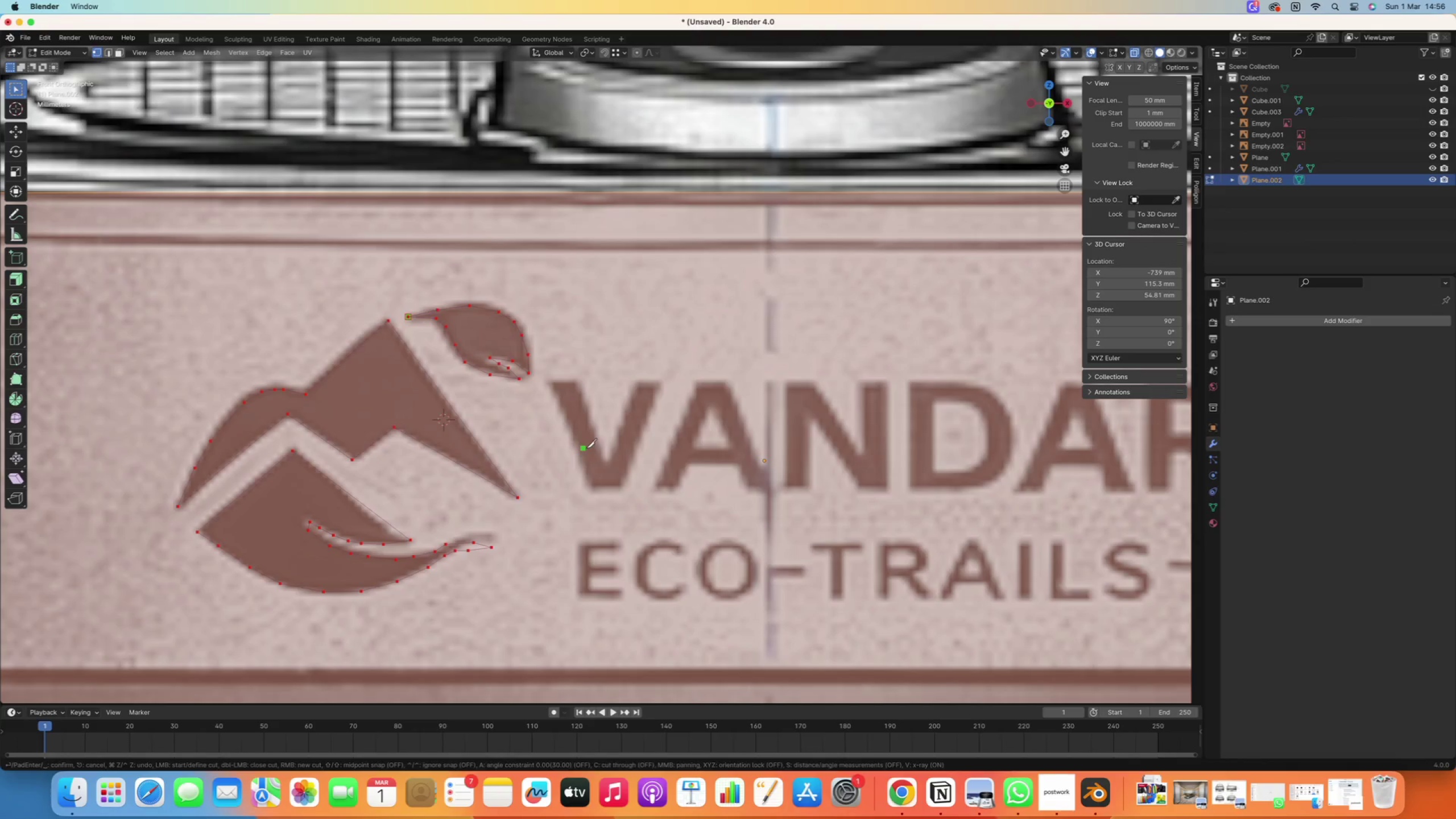 
scroll: coordinate [631, 482], scroll_direction: down, amount: 5.0
 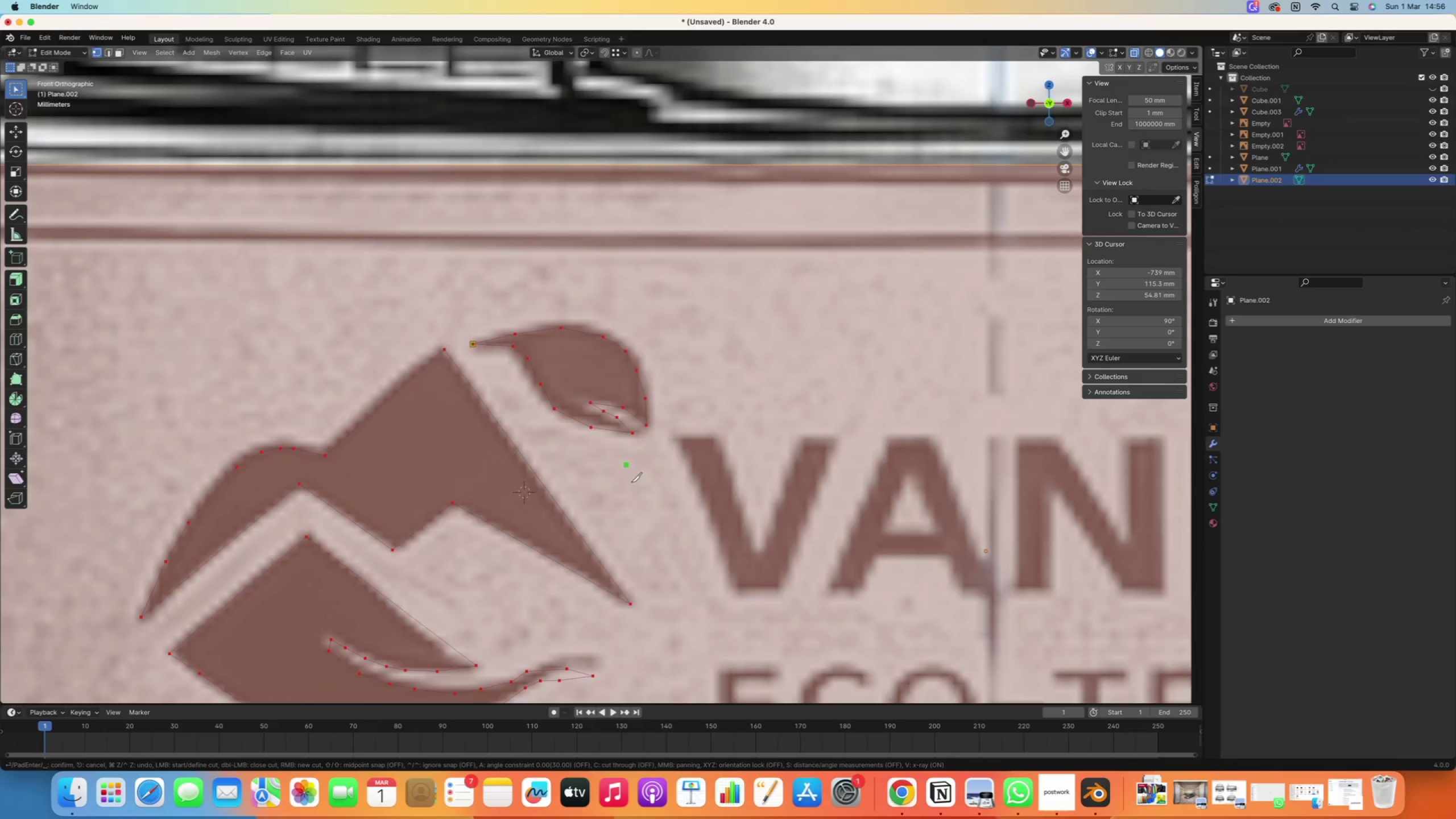 
key(Enter)
 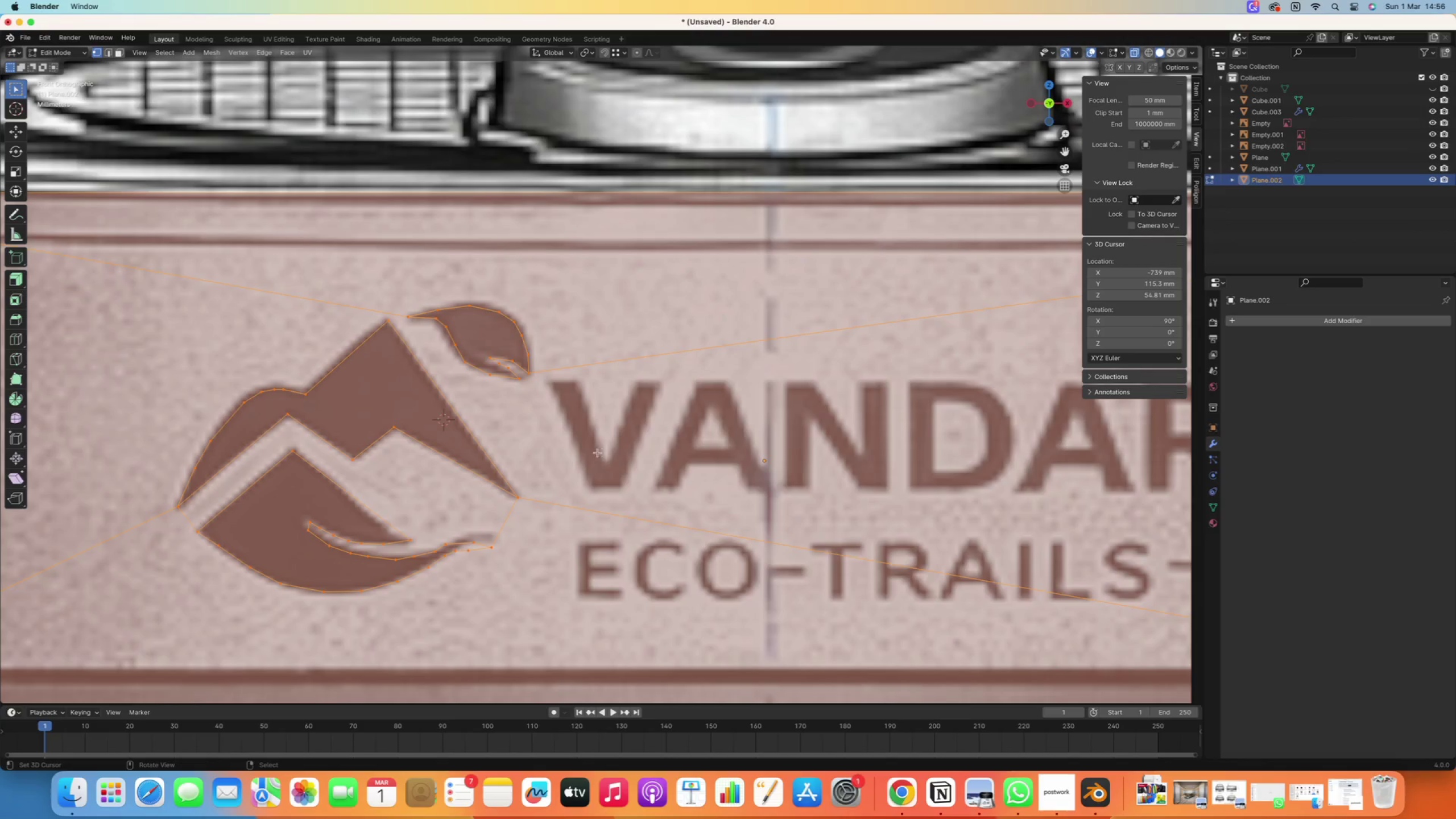 
scroll: coordinate [494, 403], scroll_direction: up, amount: 5.0
 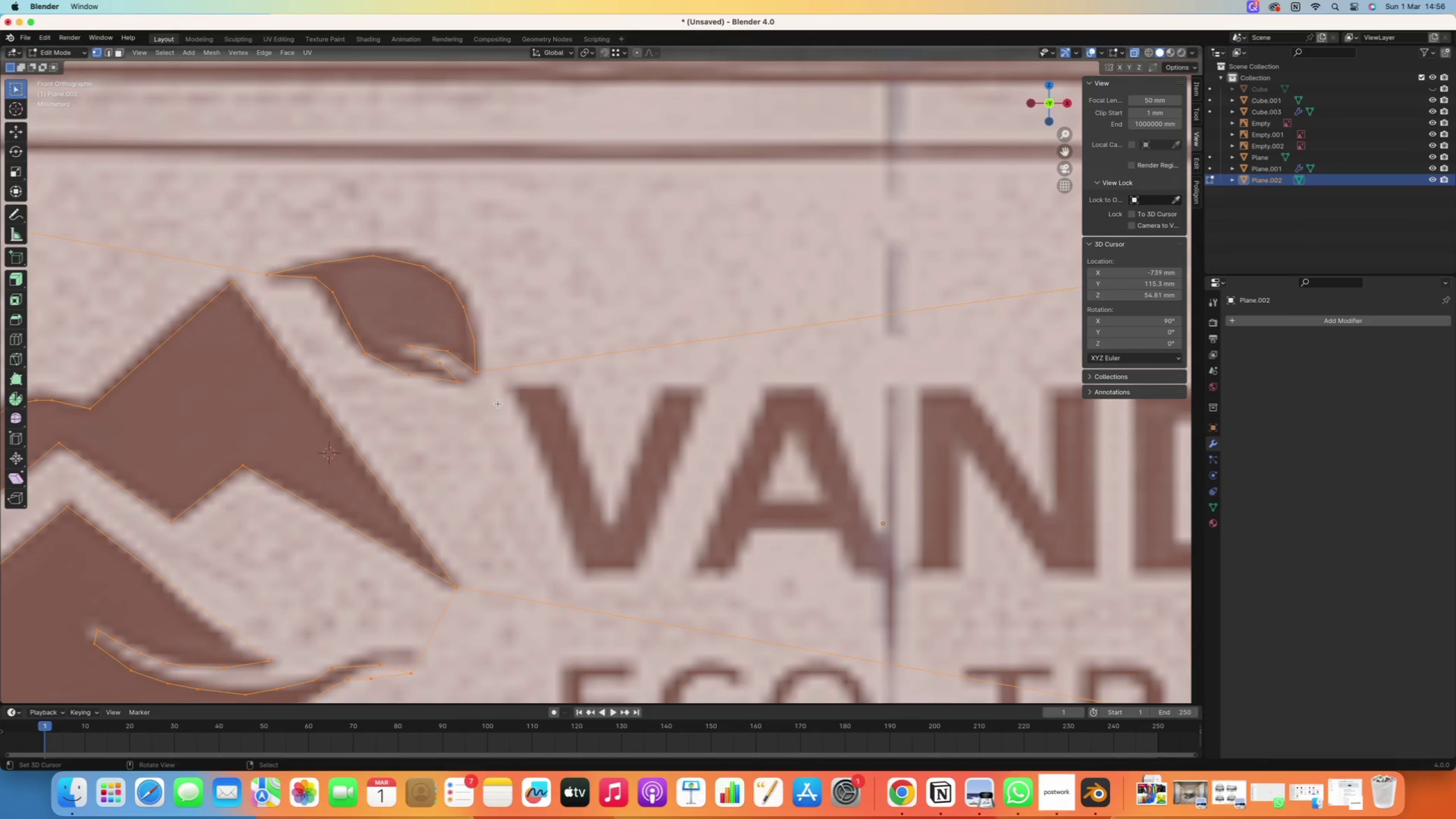 
key(K)
 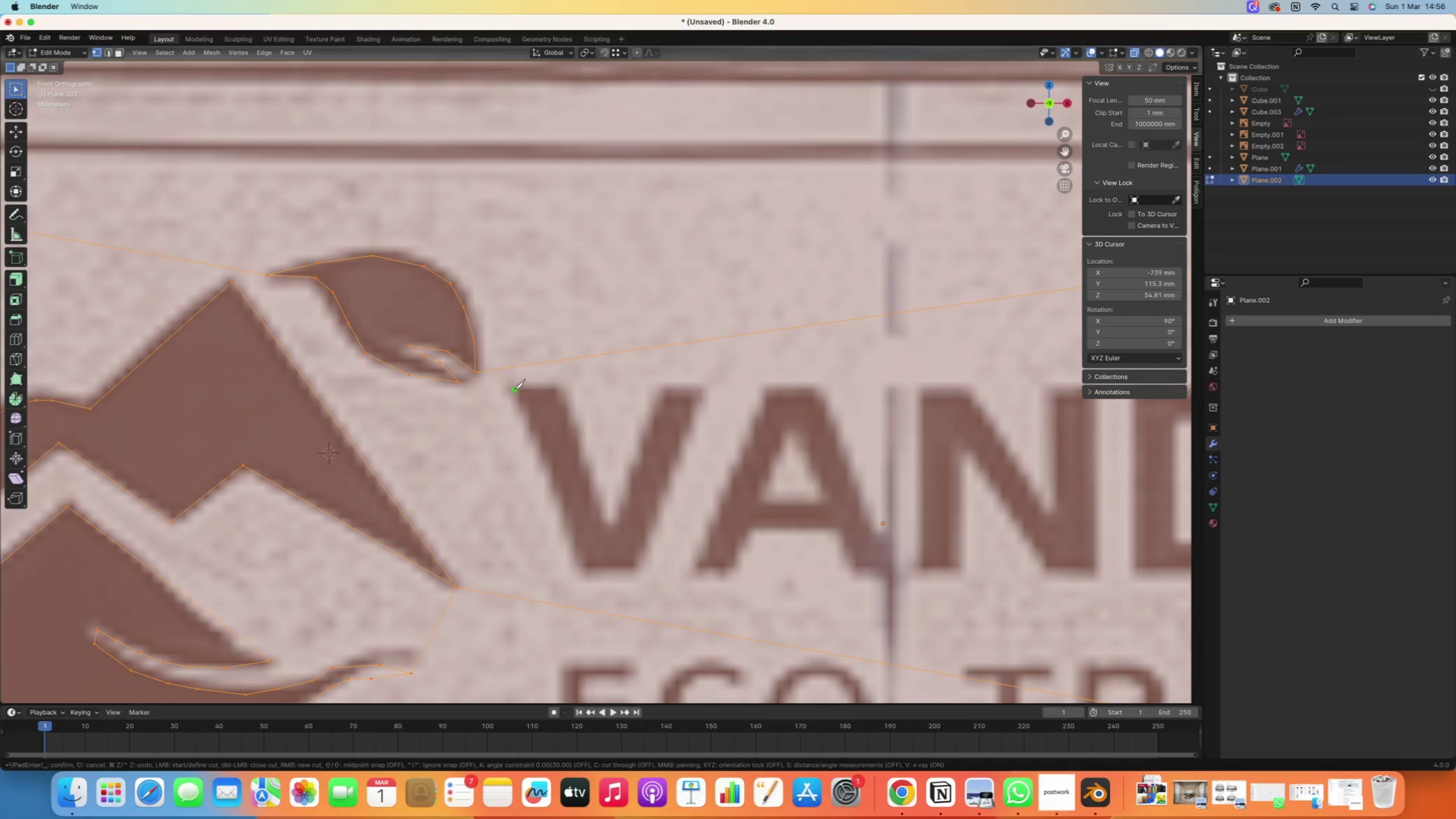 
wait(5.31)
 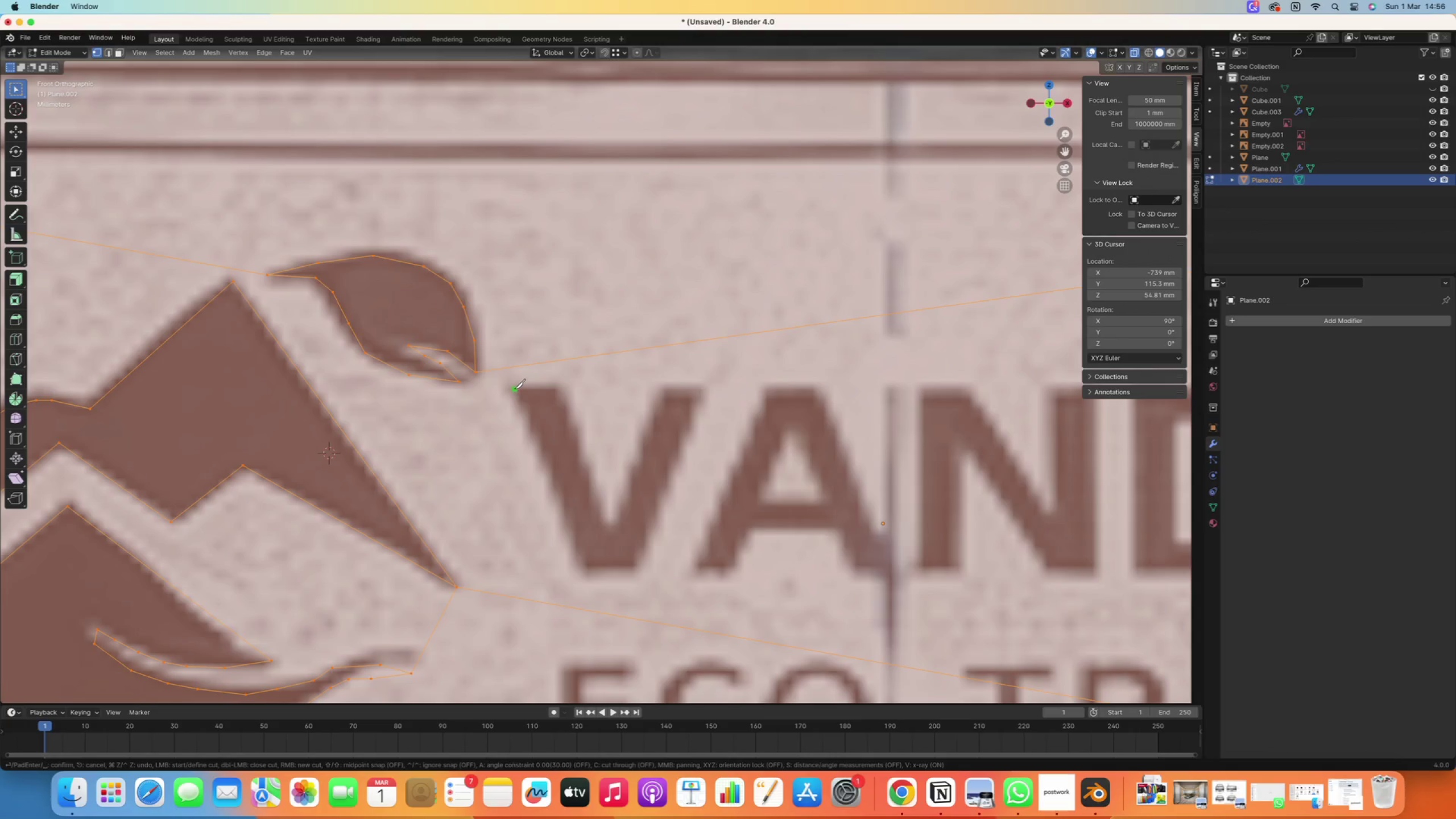 
left_click([516, 388])
 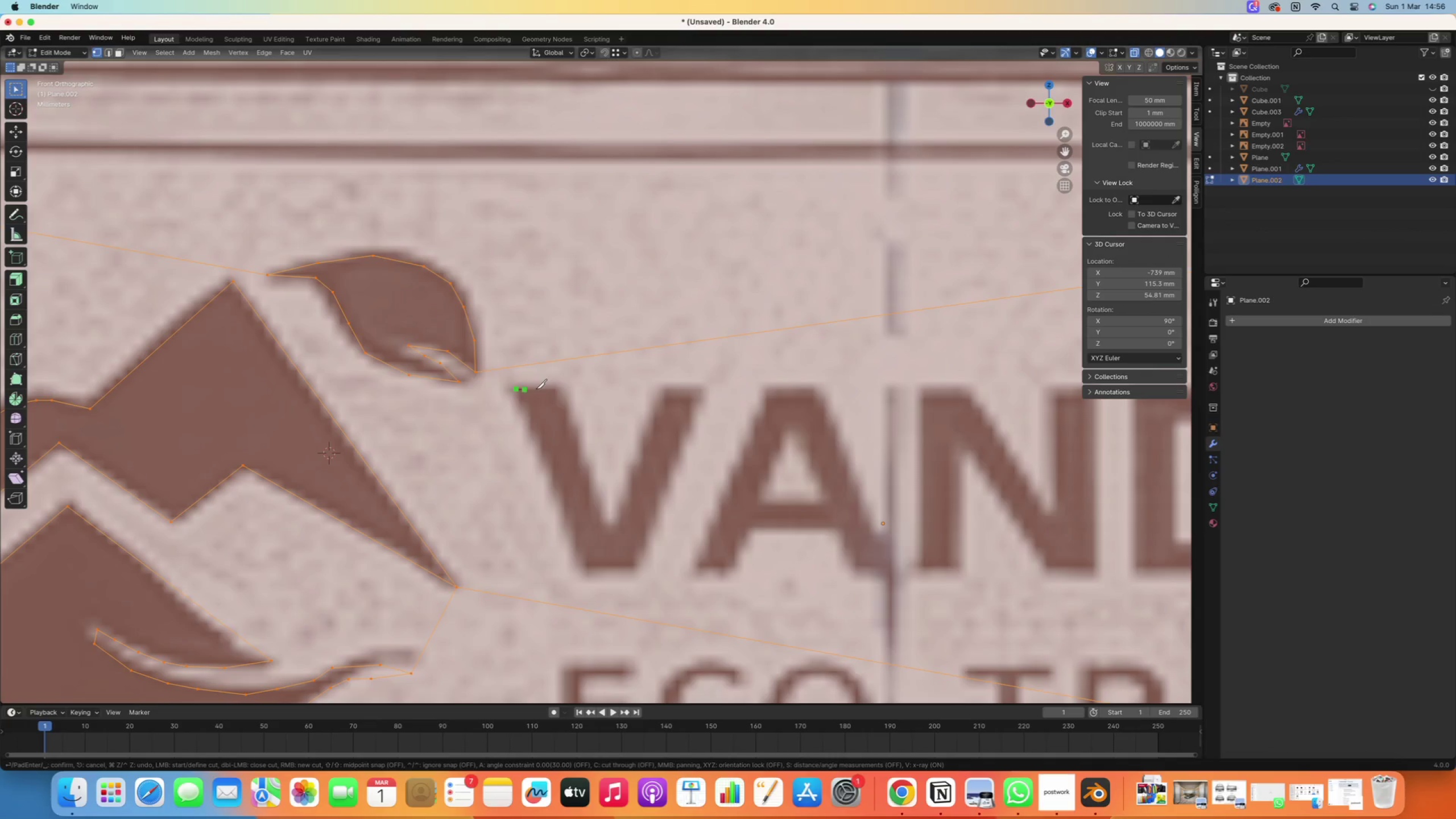 
hold_key(key=ShiftRight, duration=0.49)
 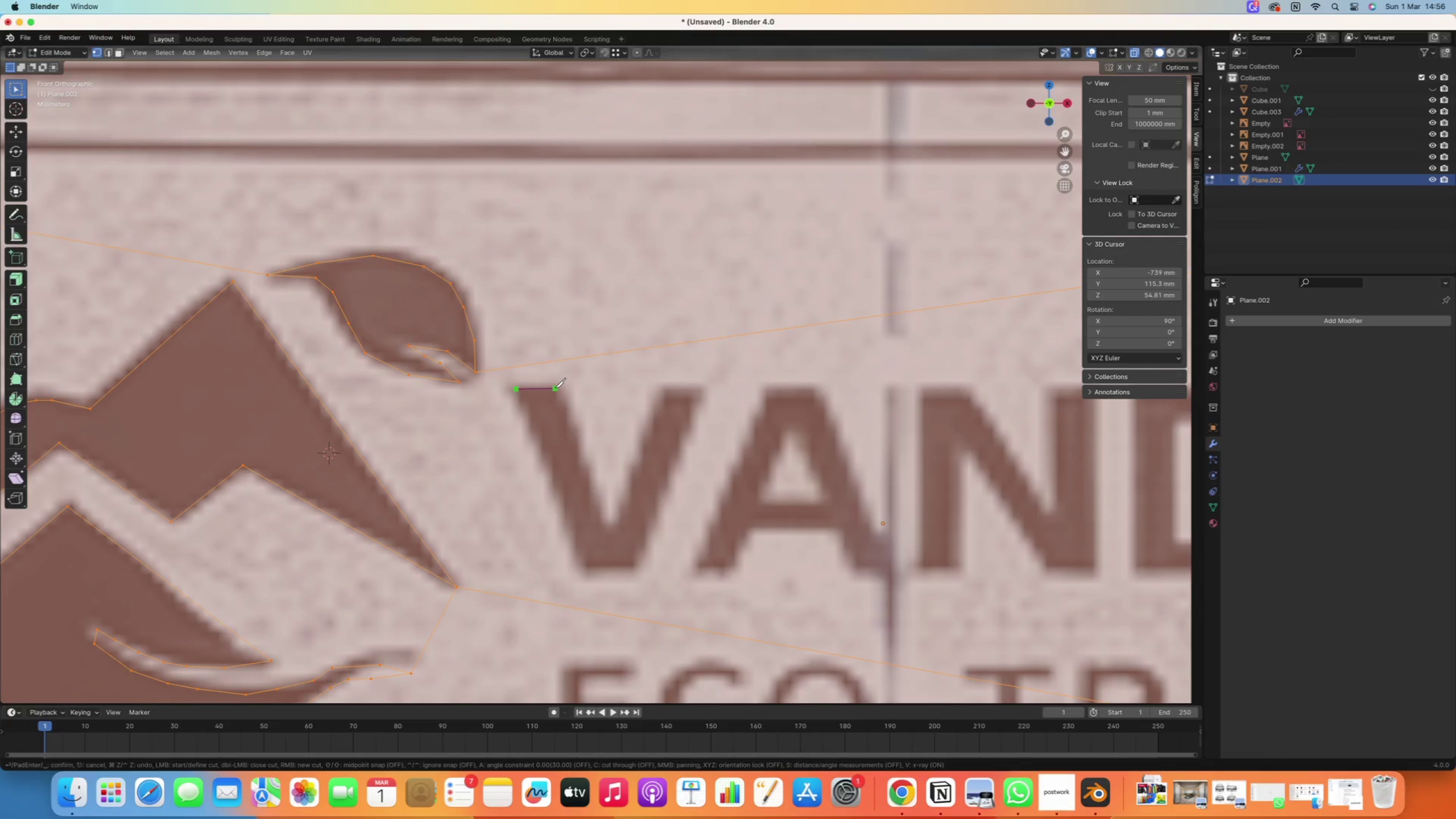 
key(X)
 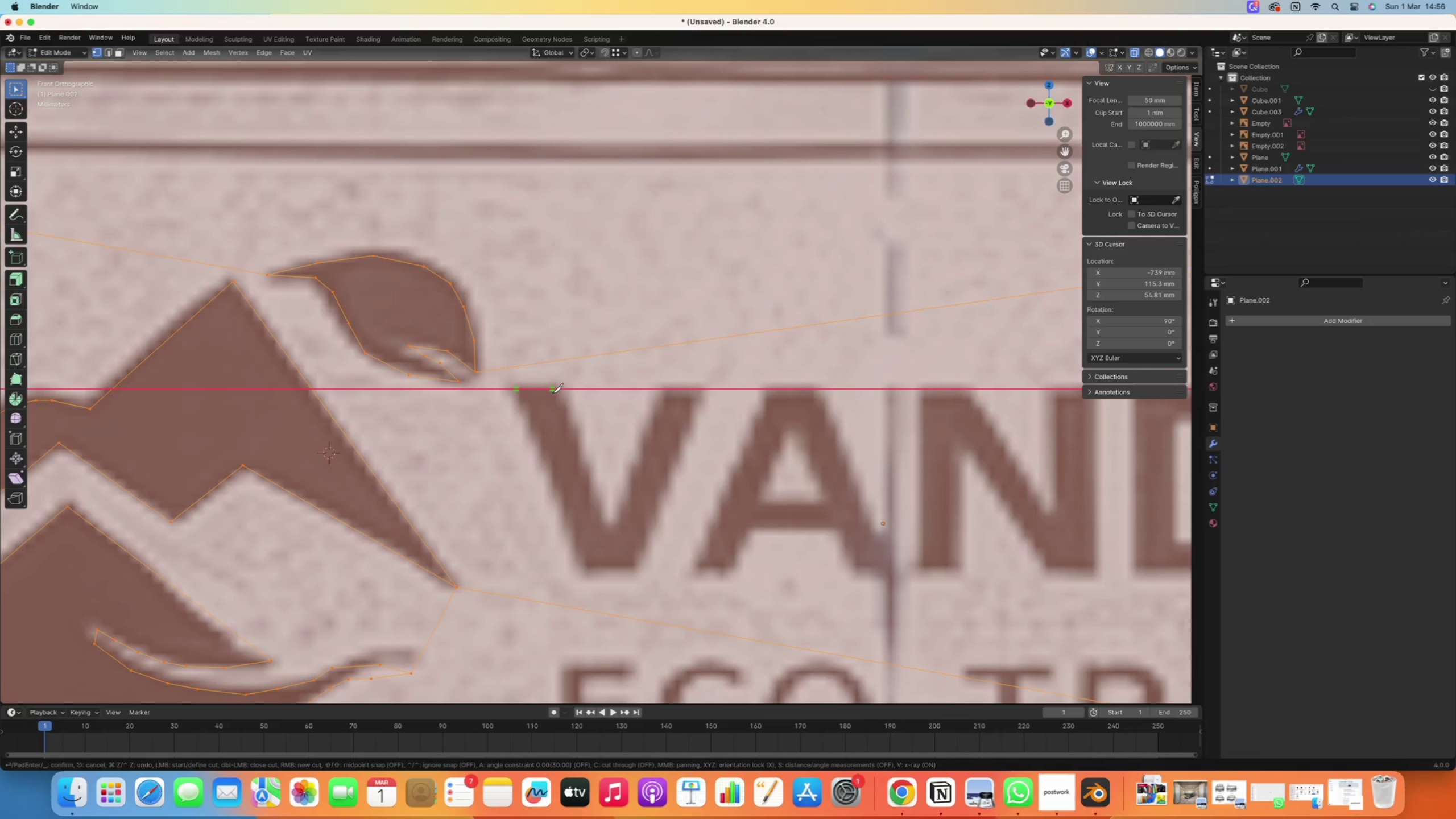 
left_click([554, 393])
 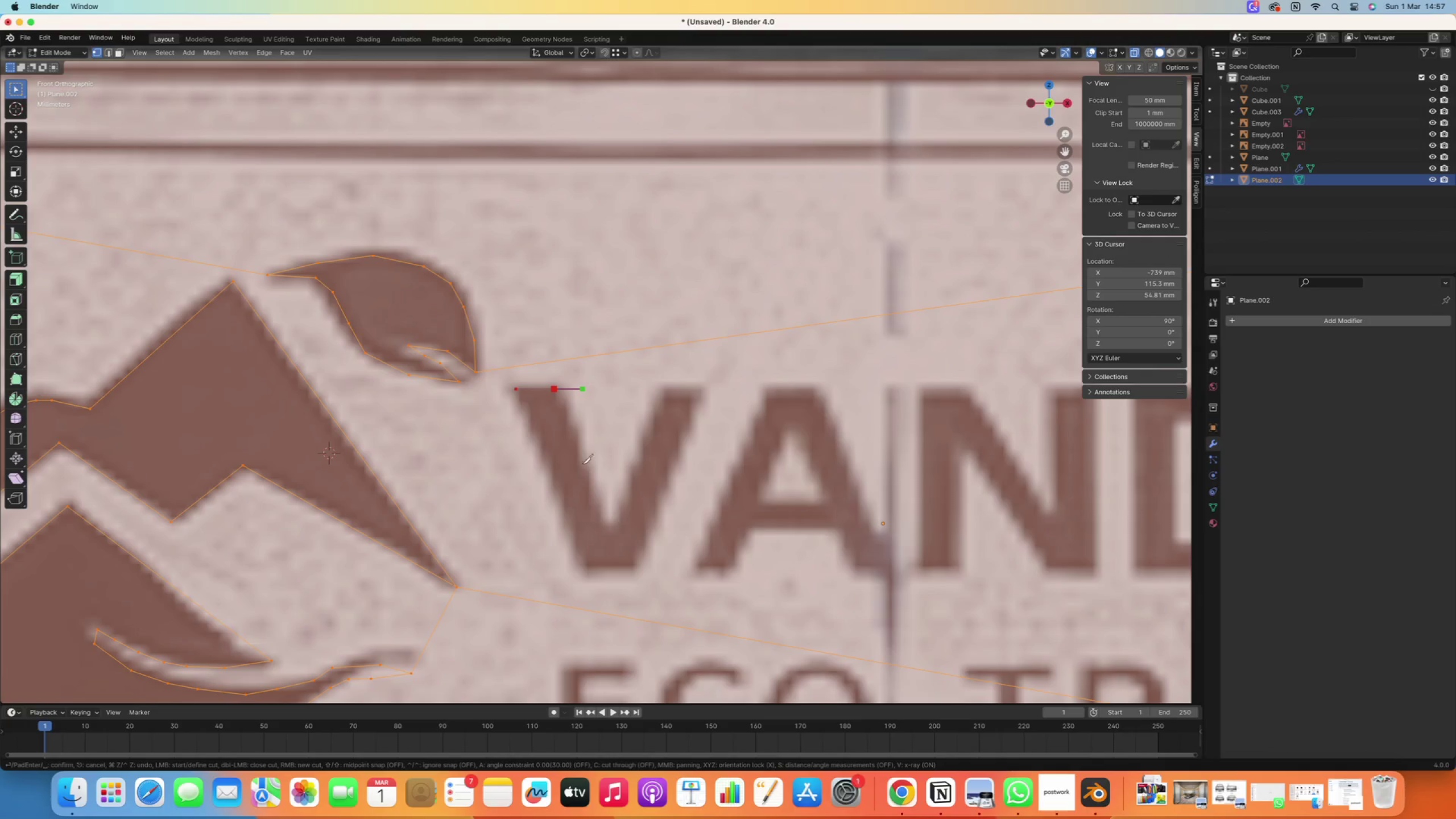 
type(xx)
 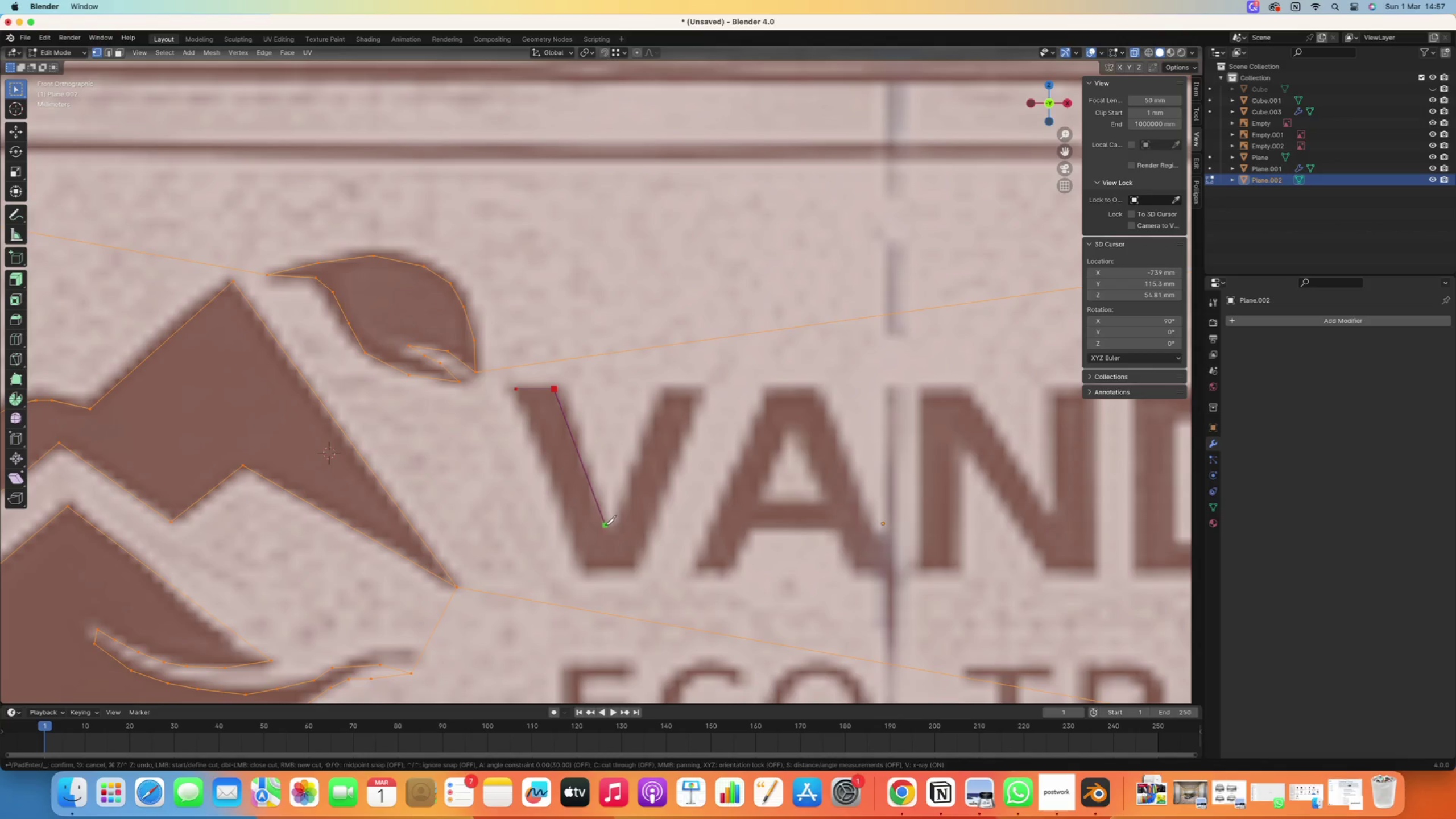 
left_click([606, 527])
 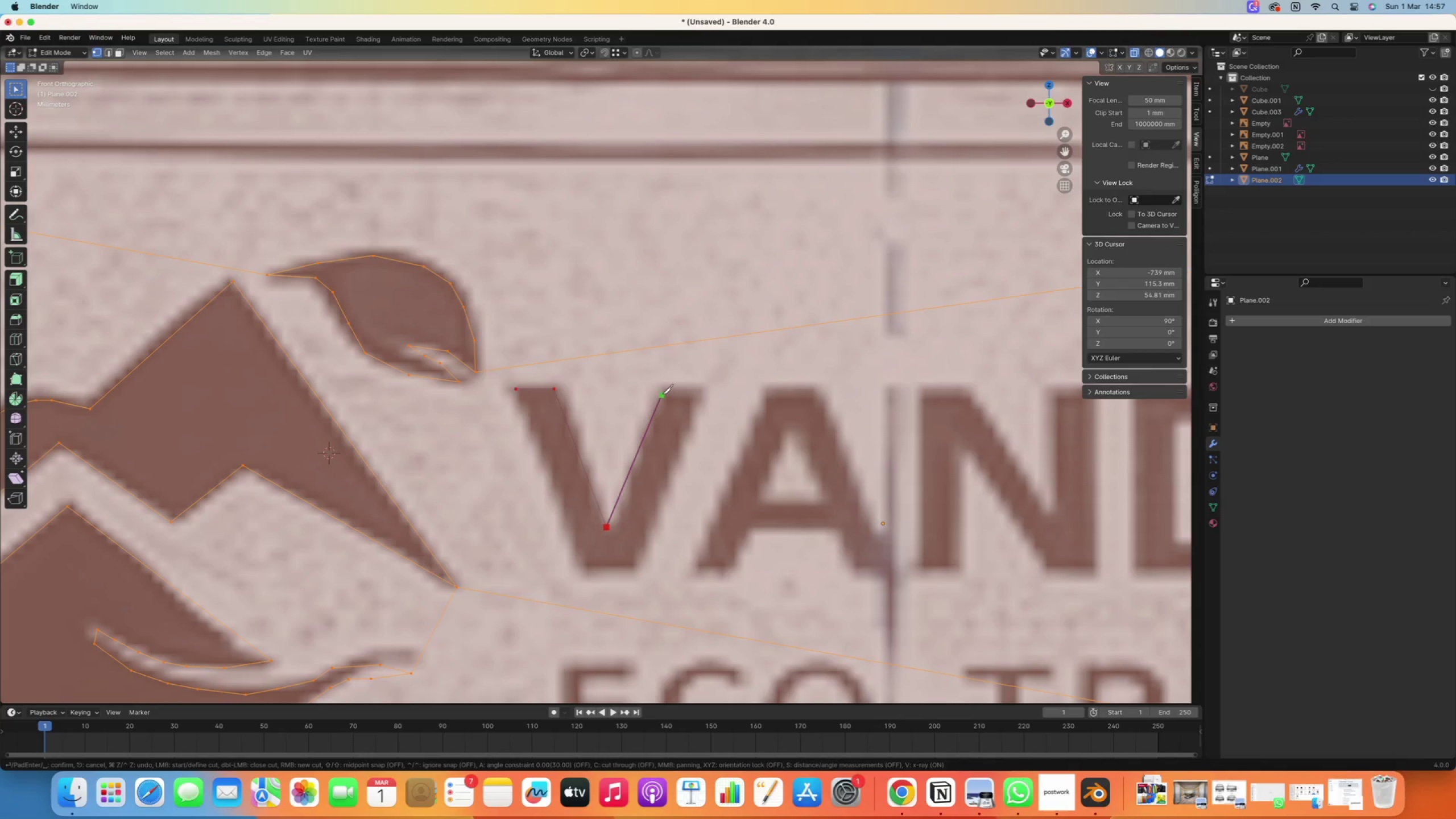 
left_click([665, 391])
 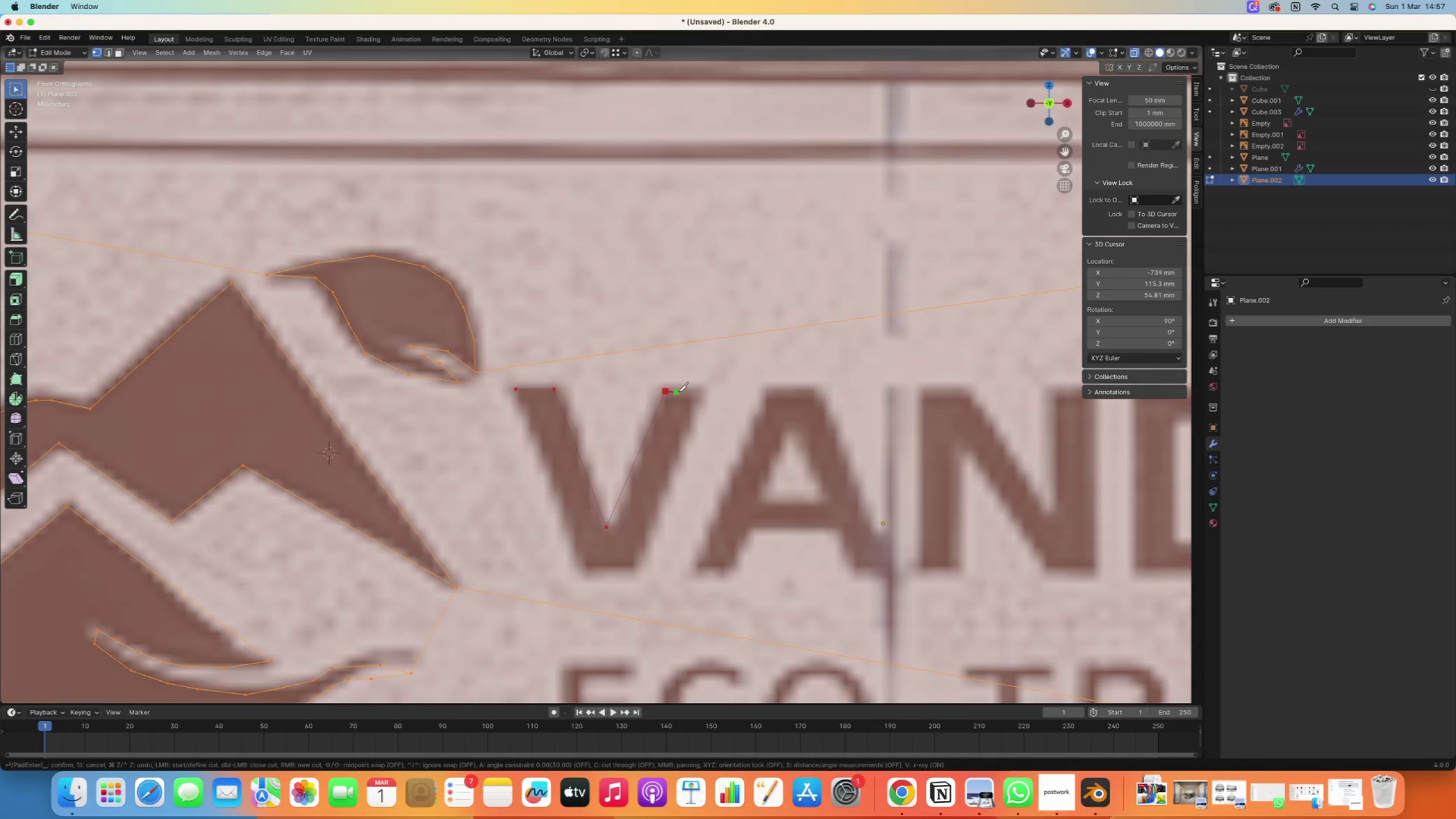 
key(X)
 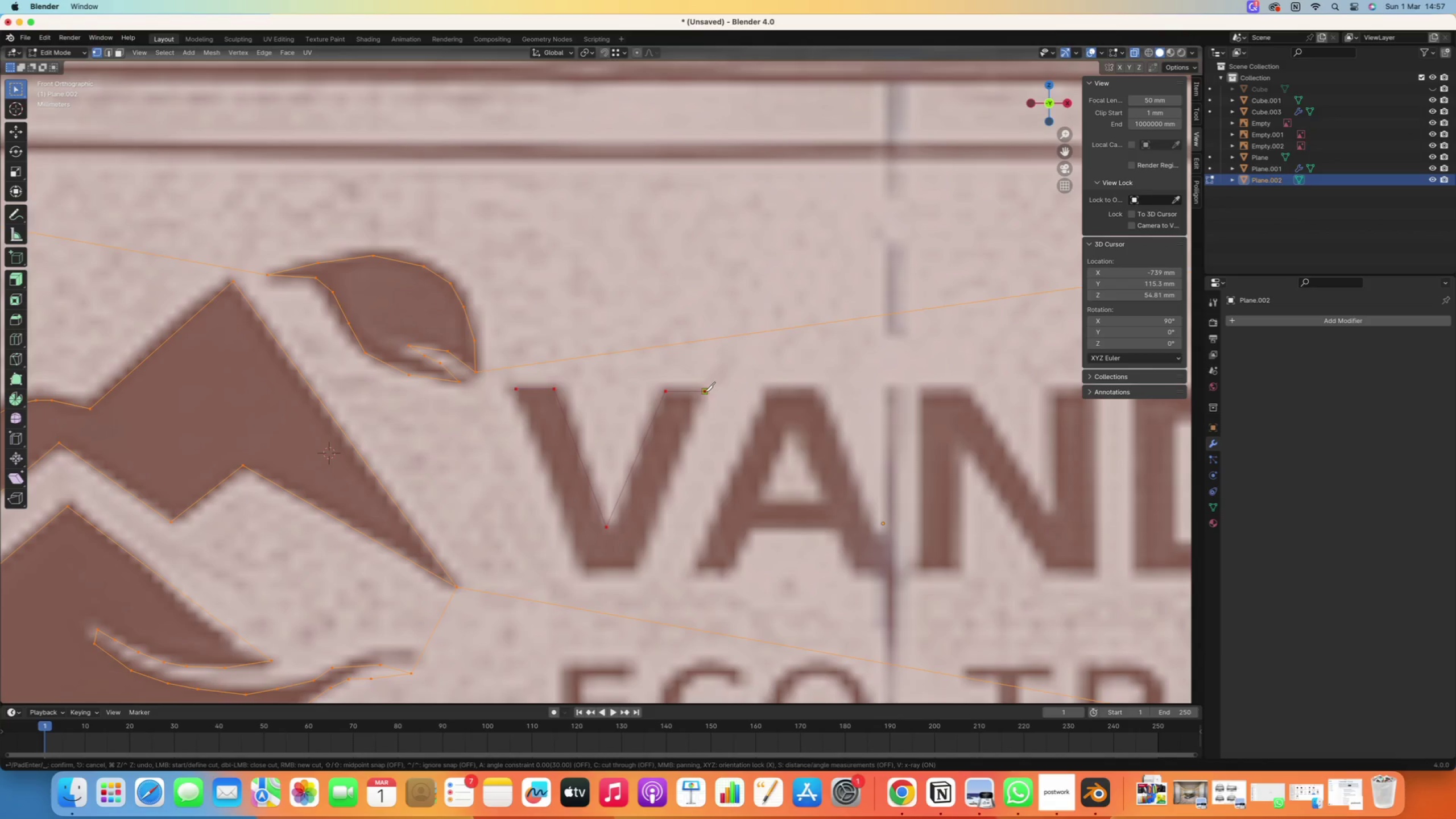 
type(xx)
 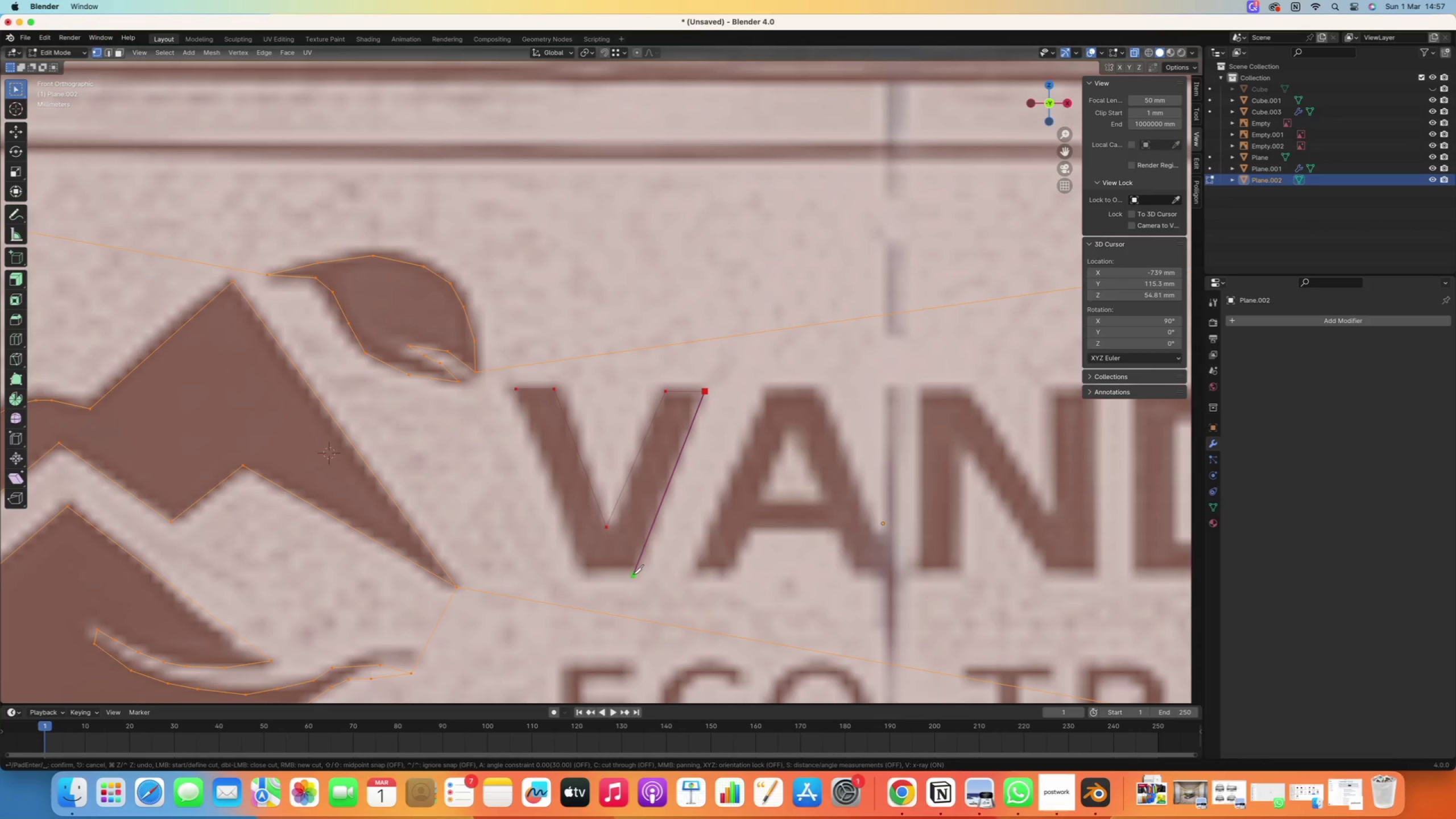 
left_click([633, 568])
 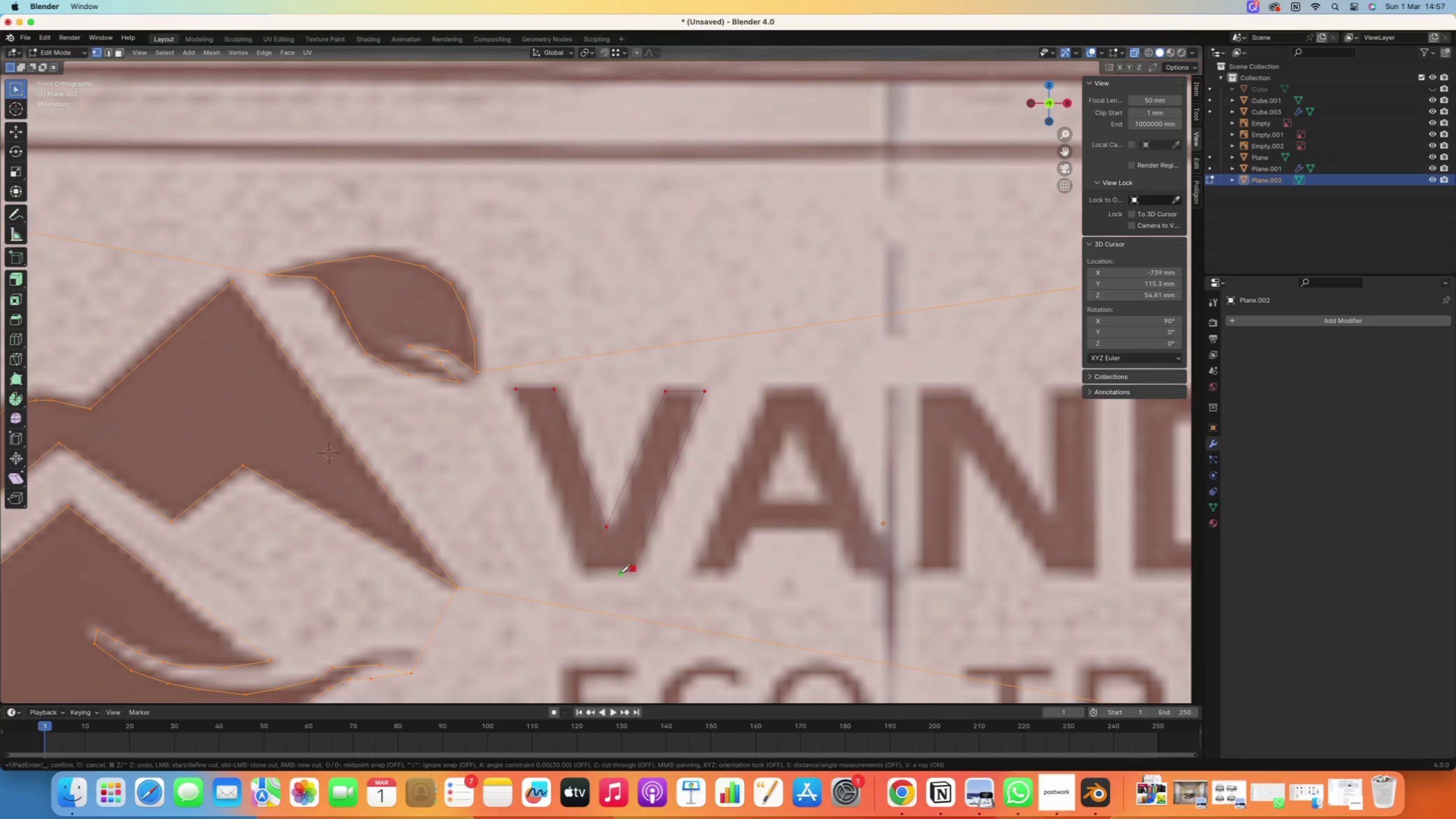 
key(X)
 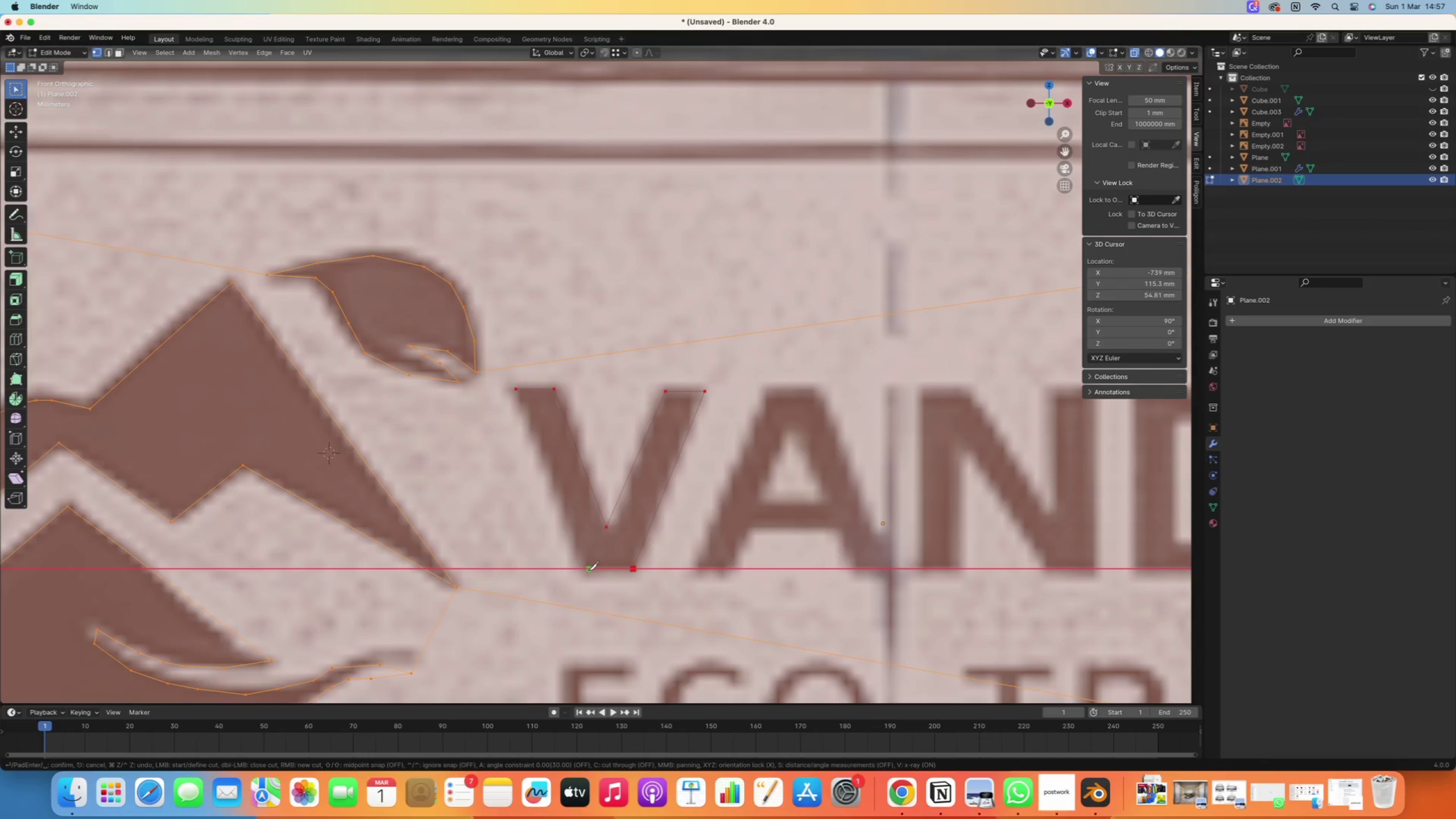 
left_click([588, 570])
 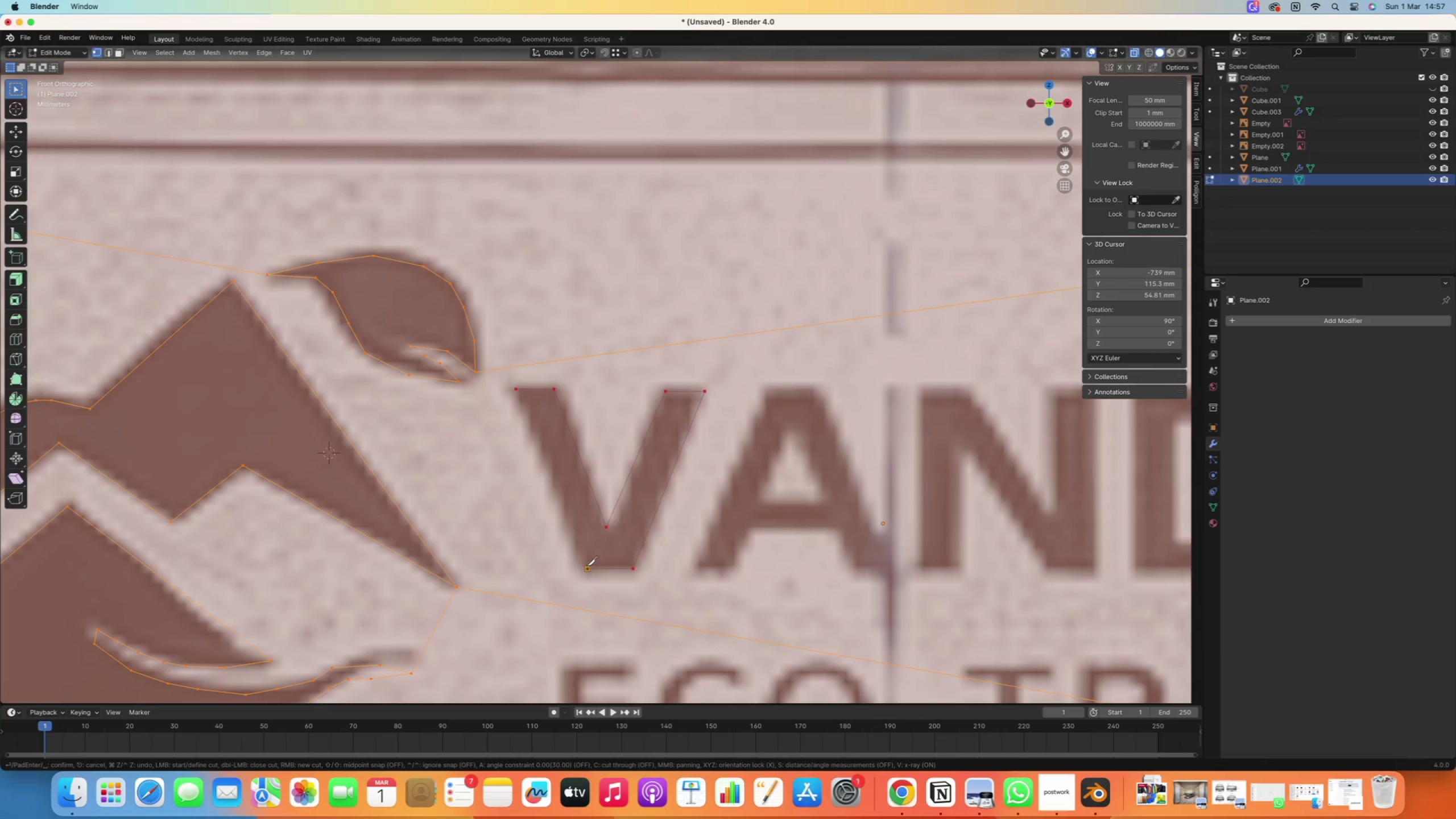 
type(xx)
 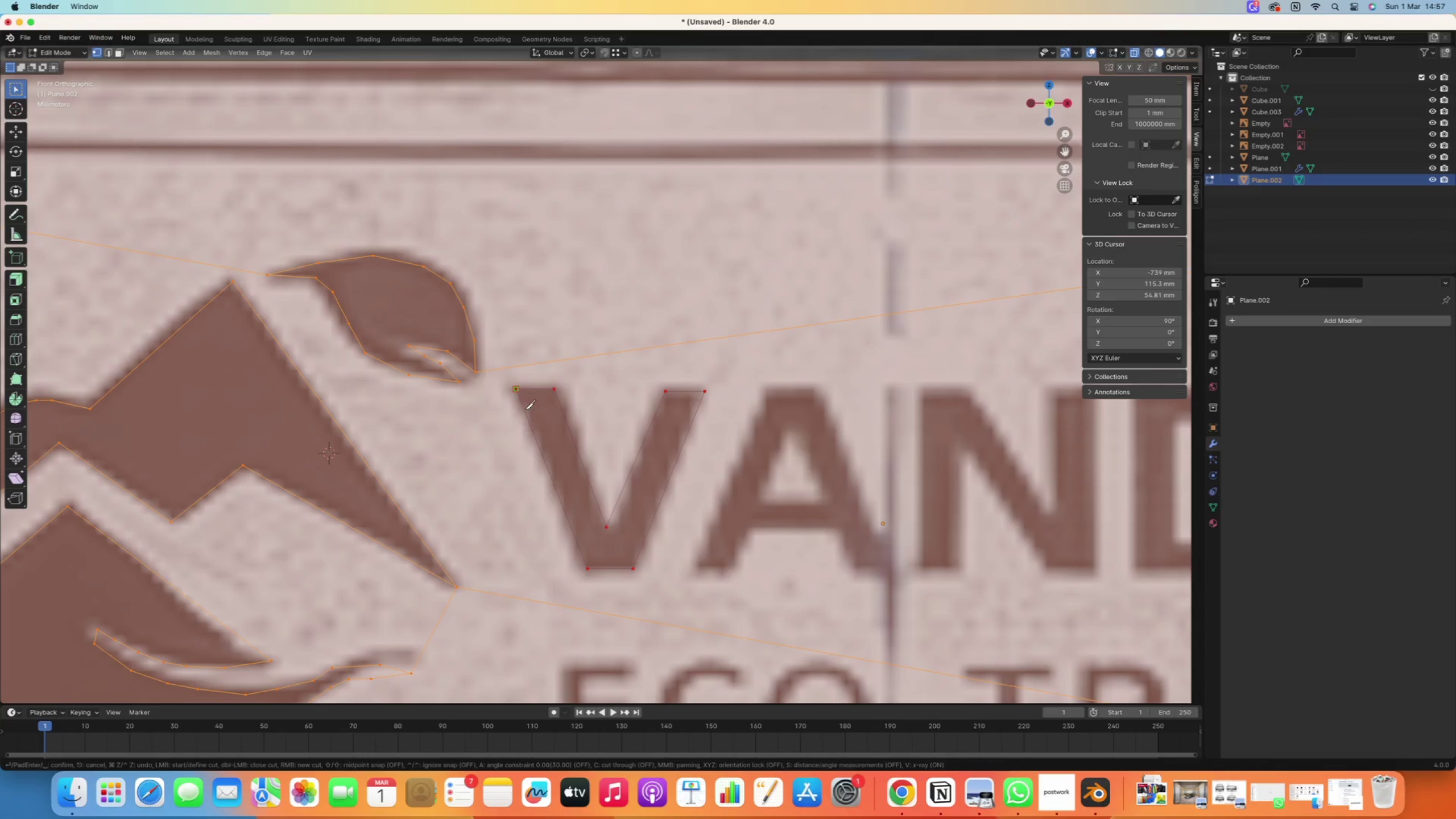 
hold_key(key=ShiftRight, duration=0.54)
 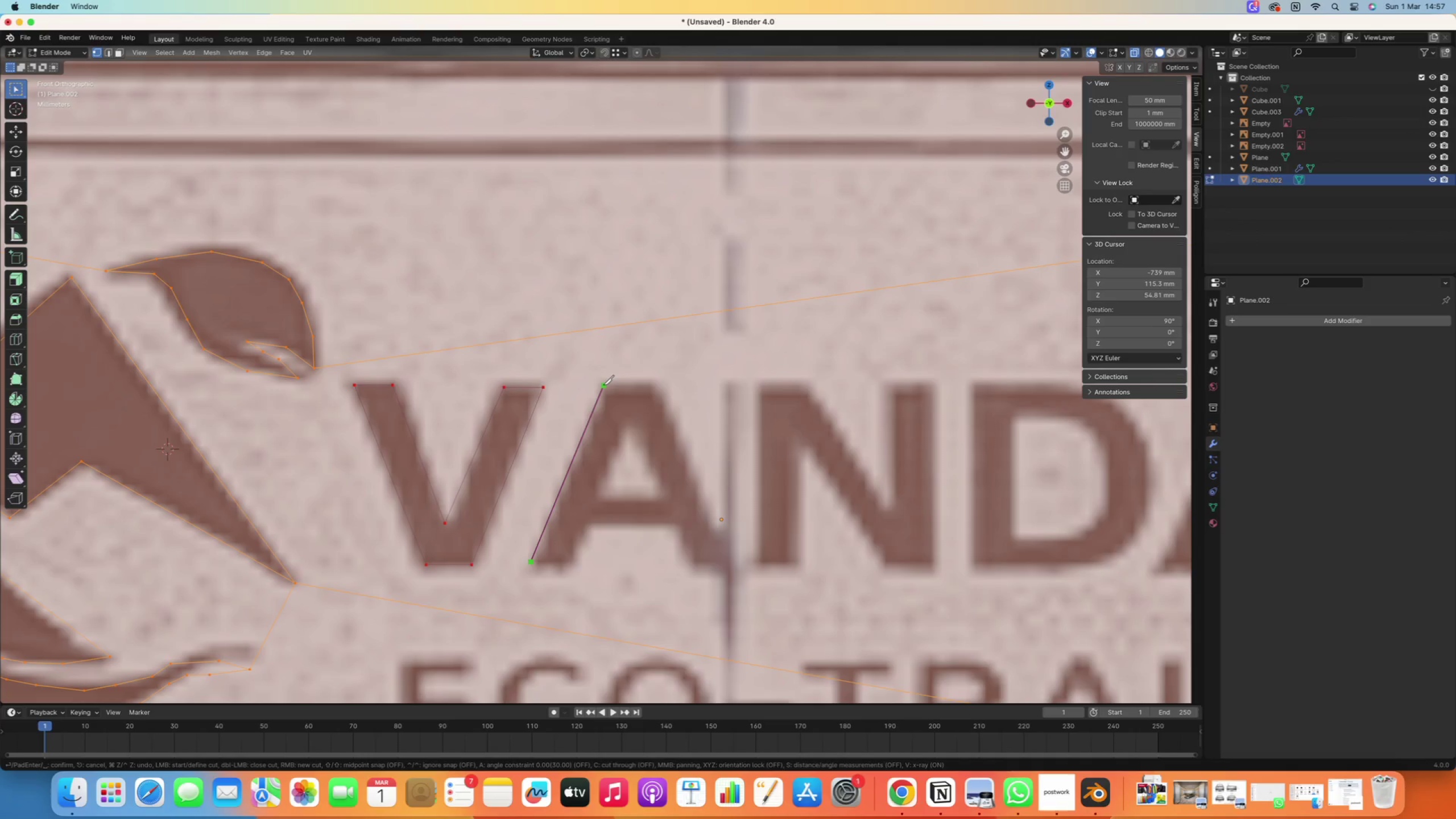 
left_click([605, 383])
 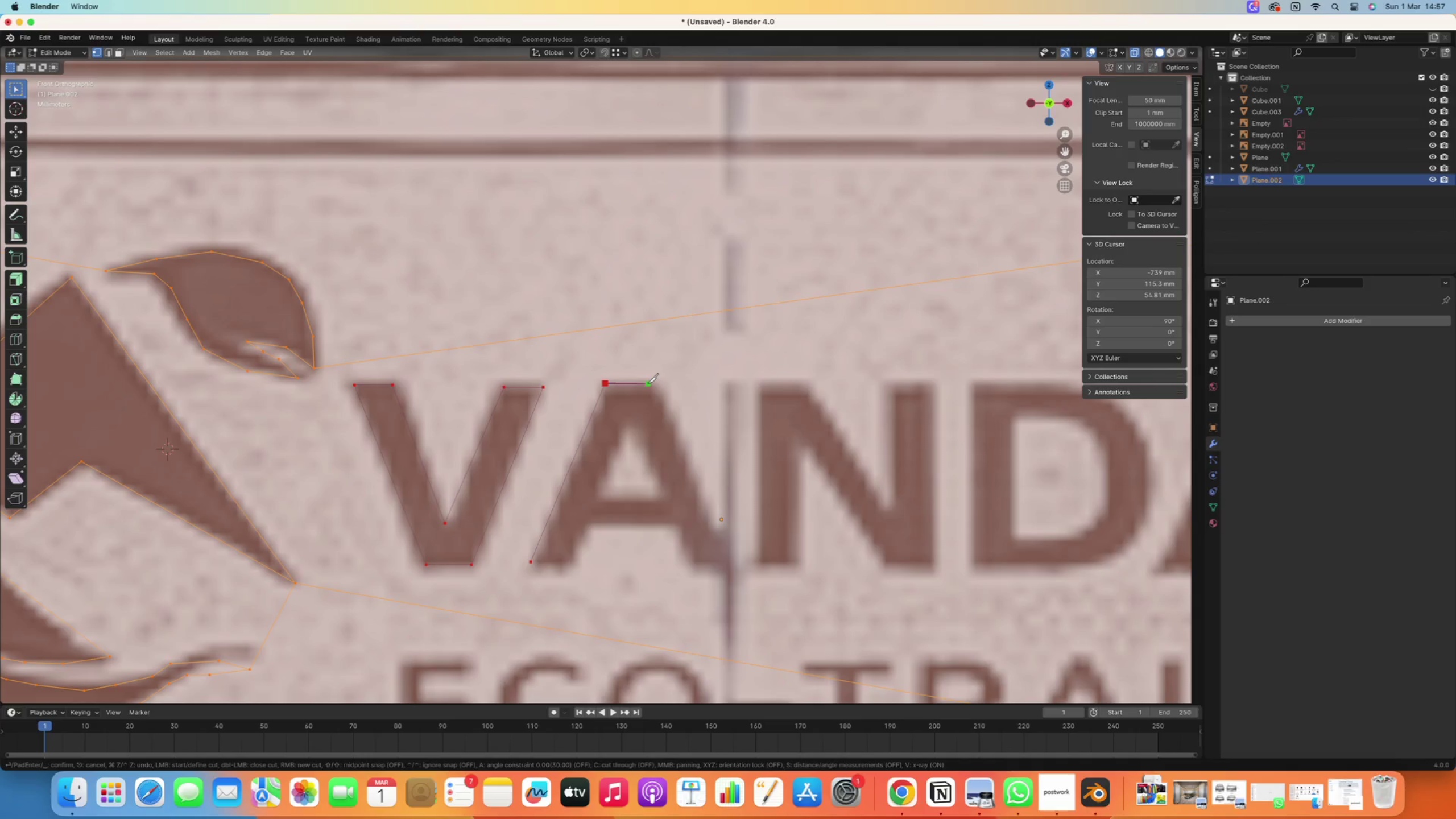 
key(X)
 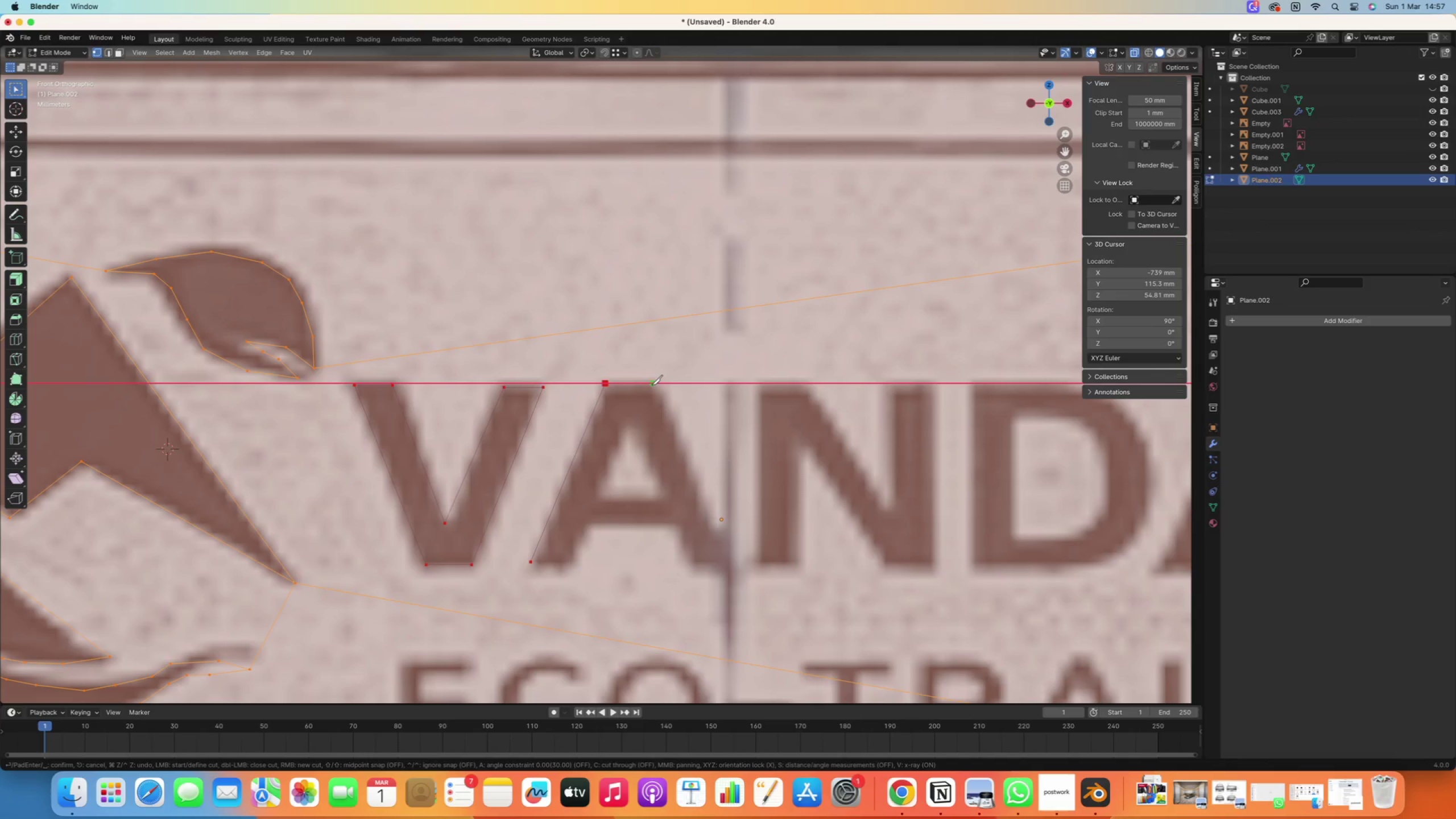 
left_click([651, 384])
 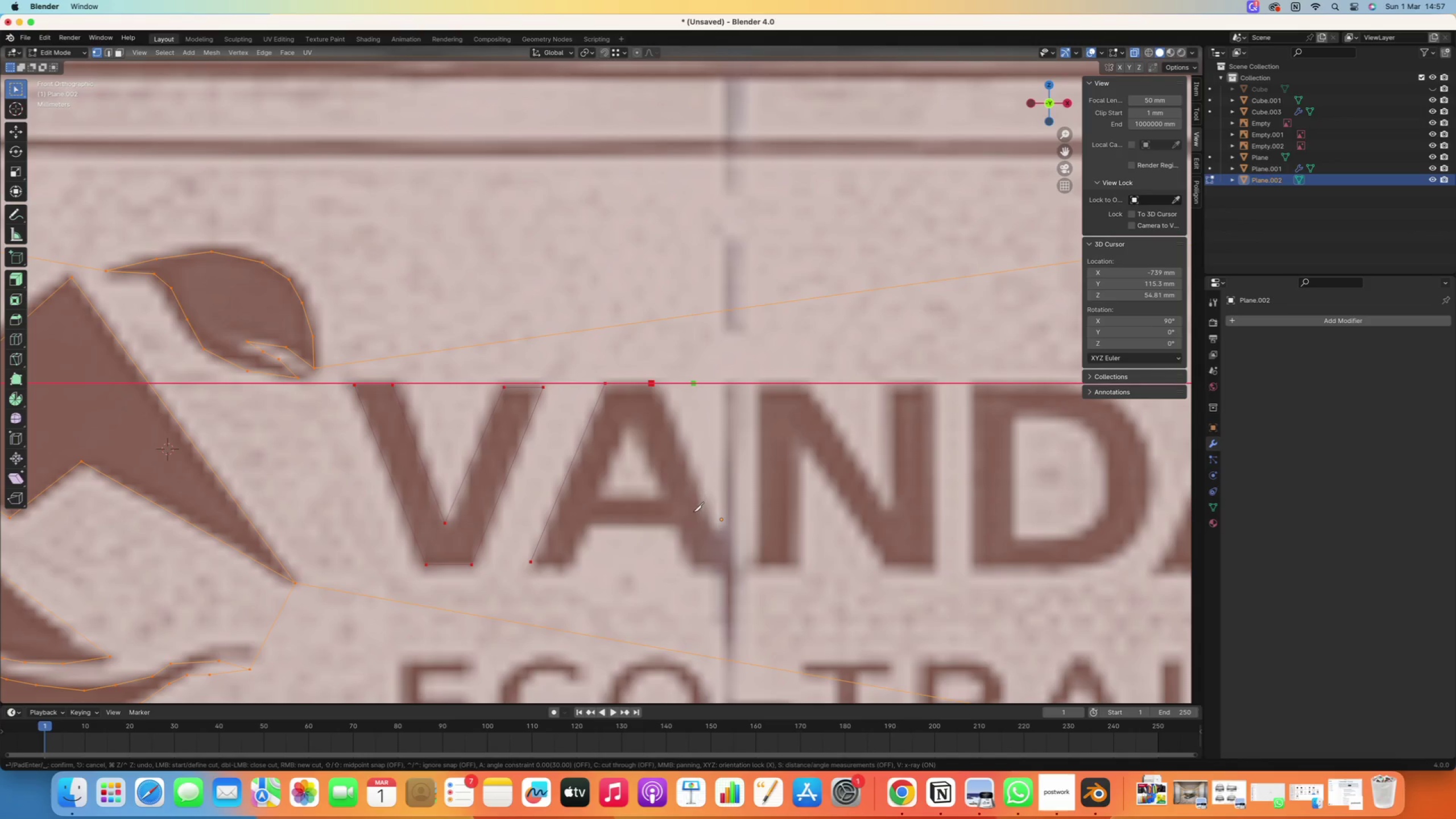 
type(xx)
 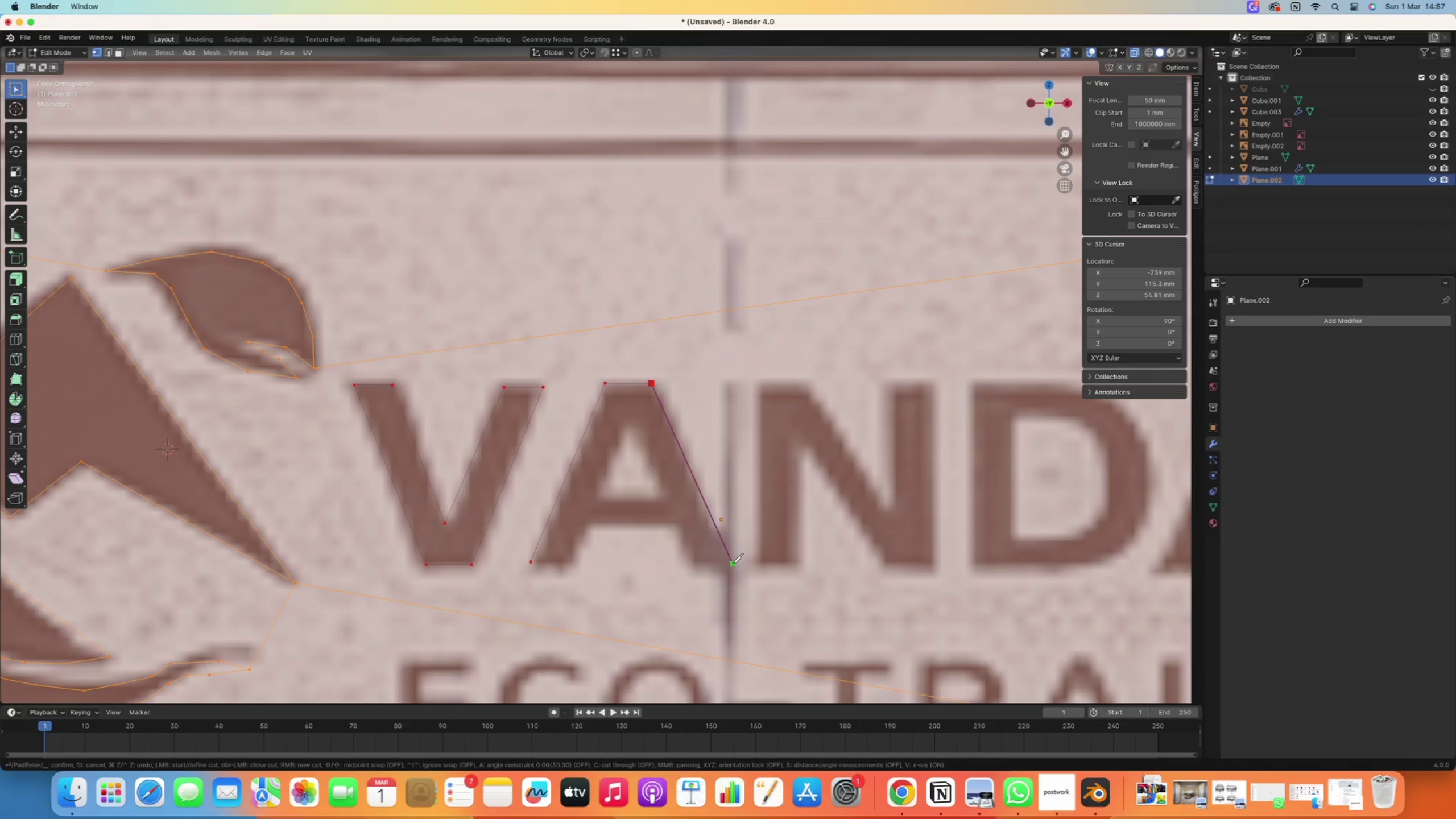 
key(X)
 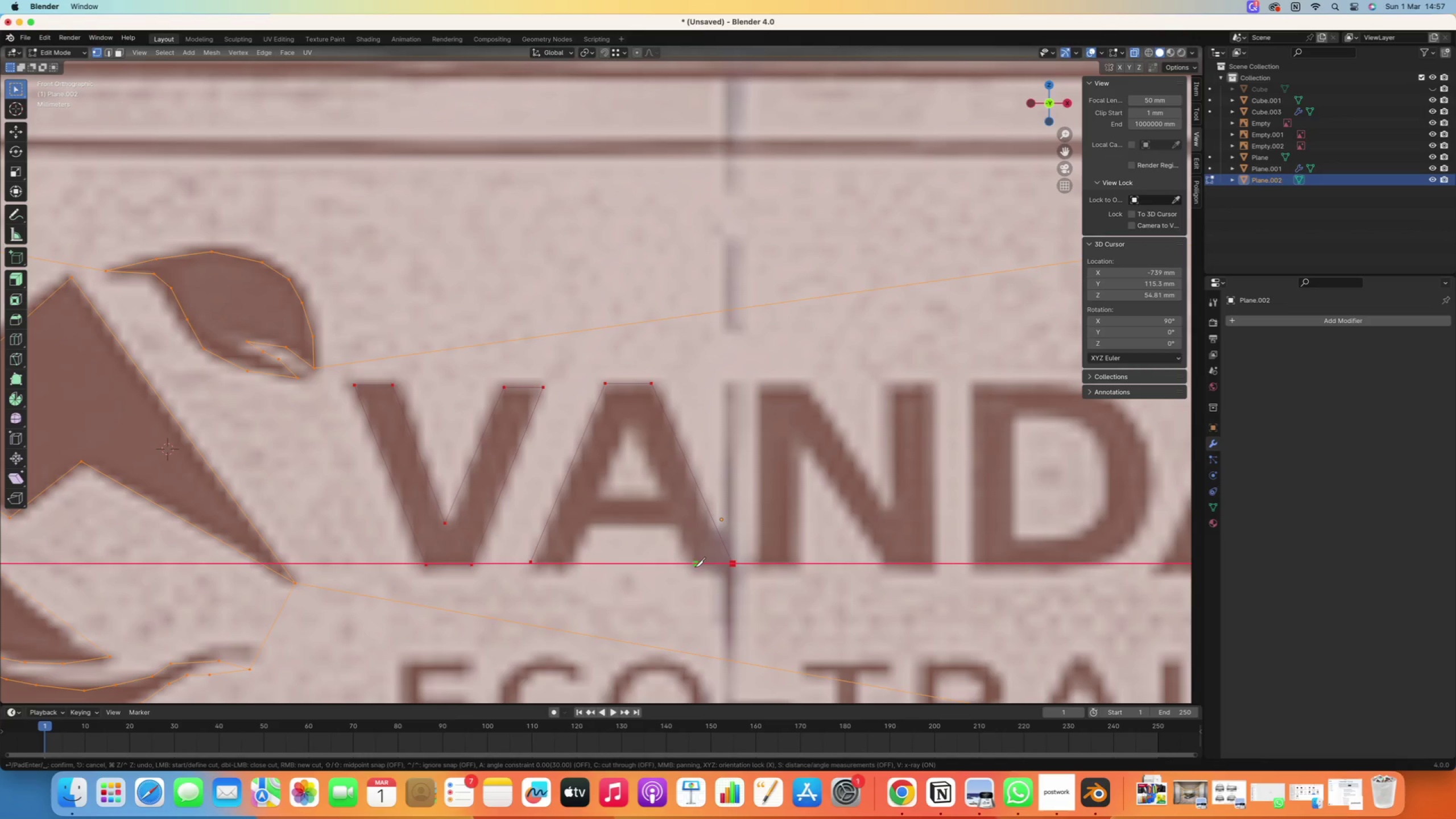 
left_click([695, 567])
 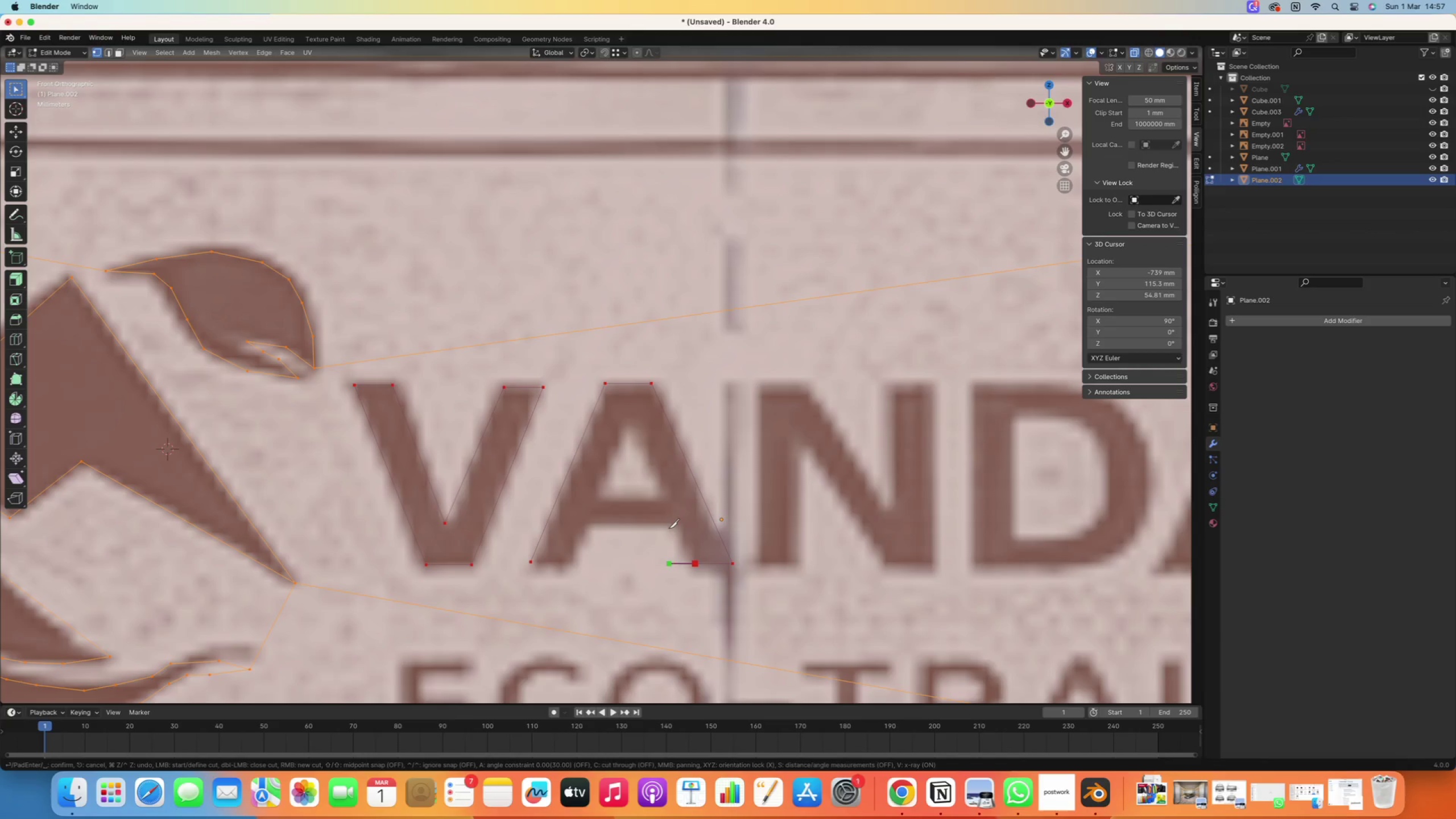 
type(xx)
 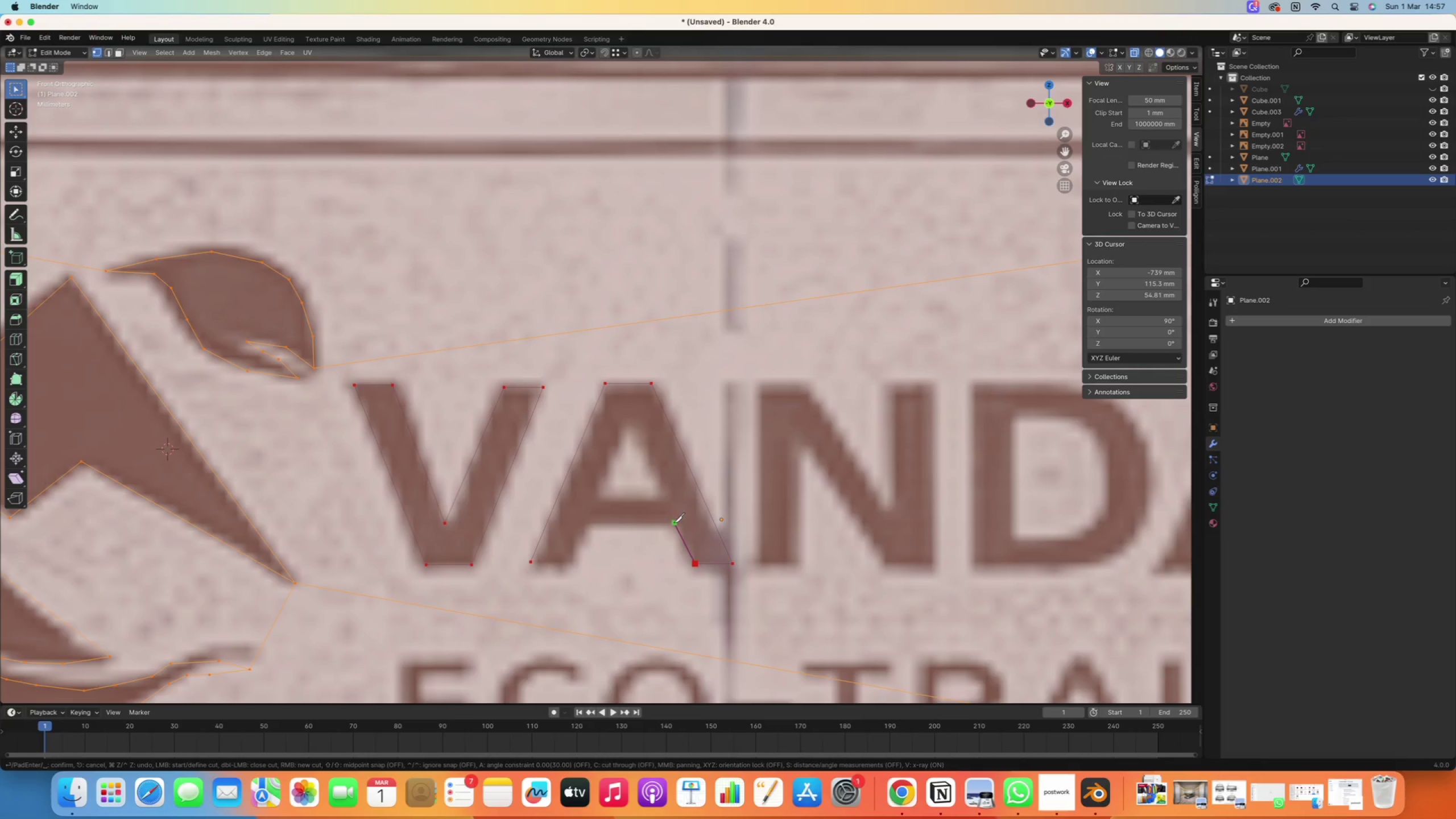 
left_click([673, 522])
 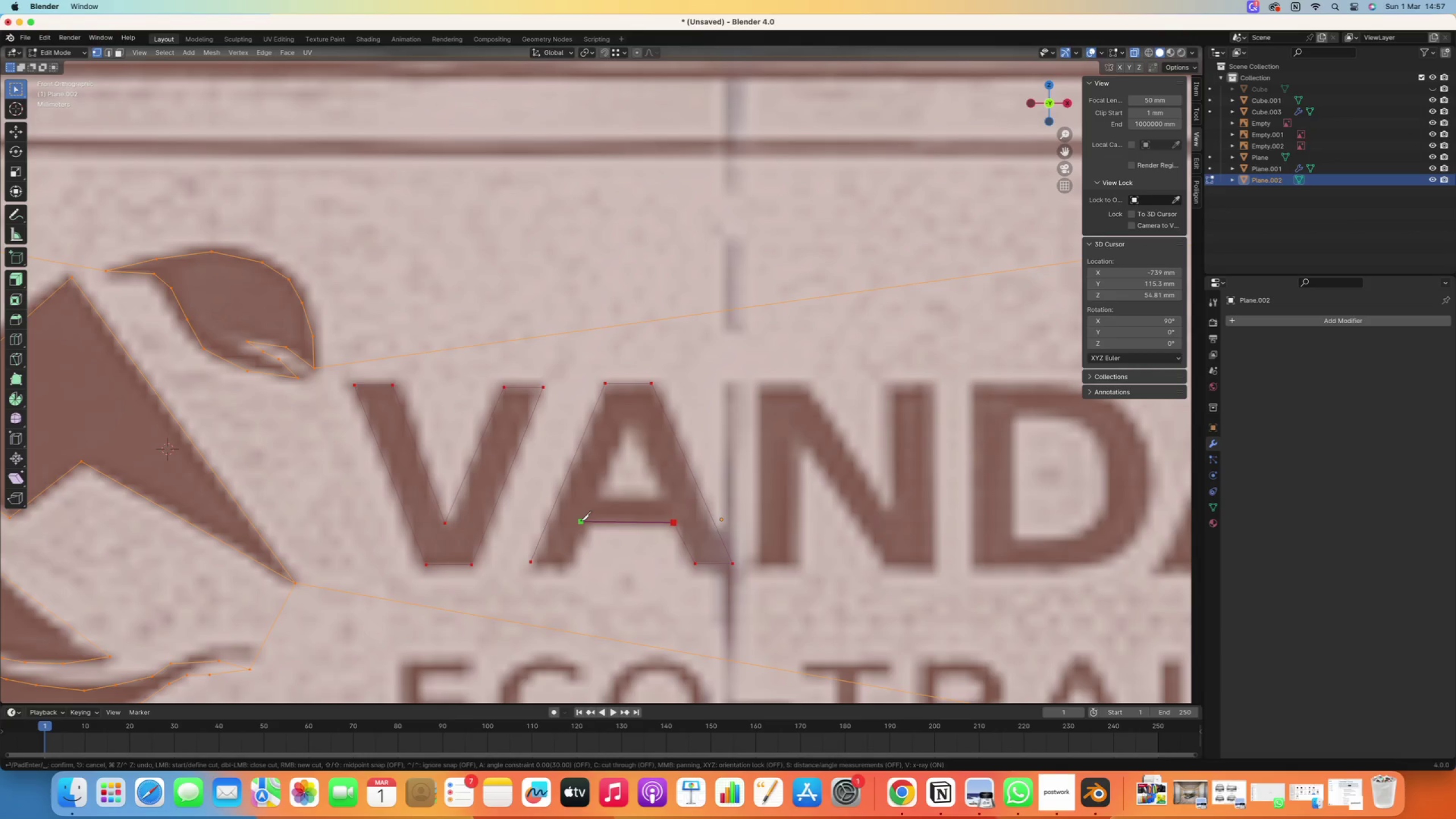 
key(X)
 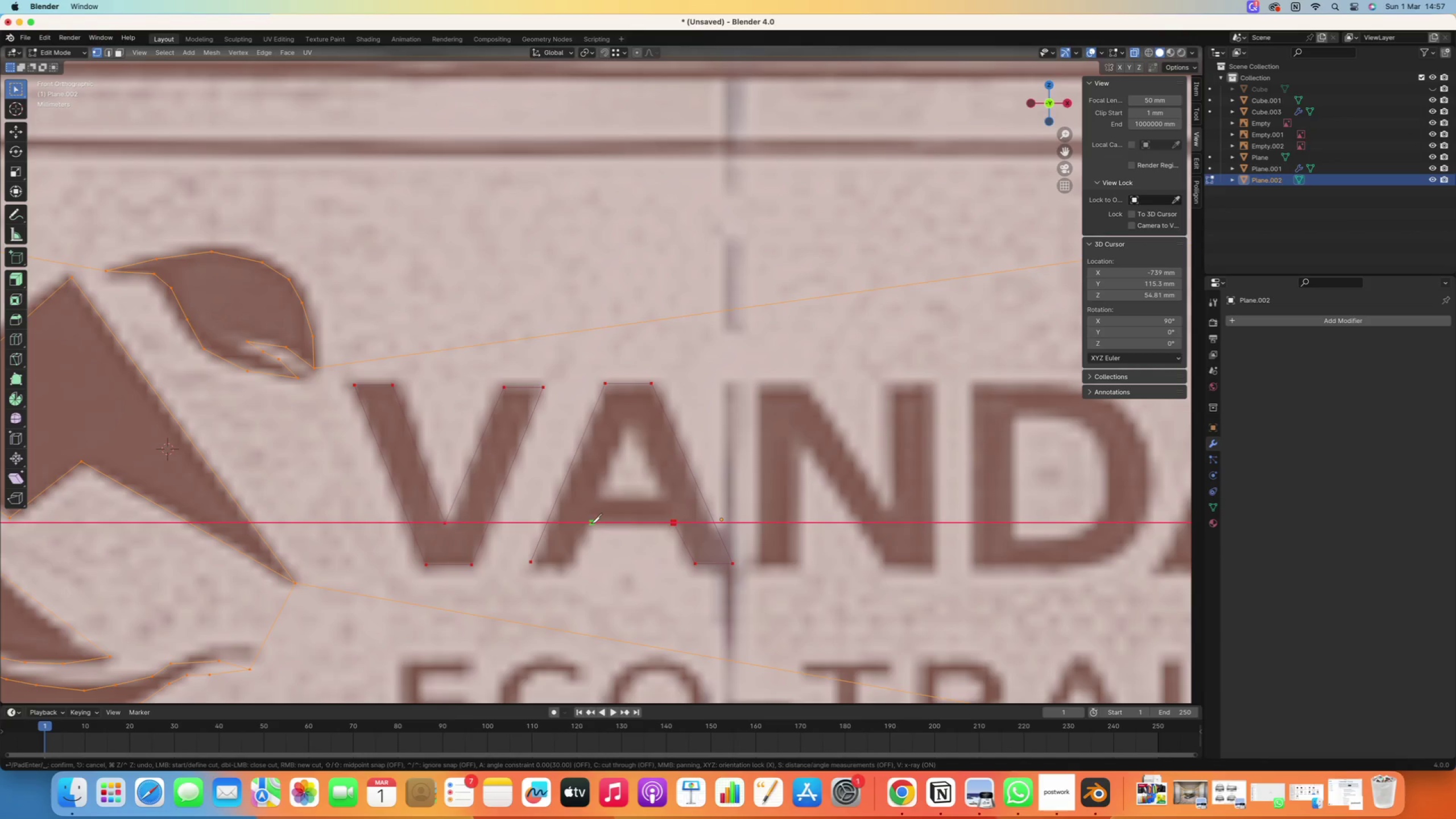 
left_click([592, 523])
 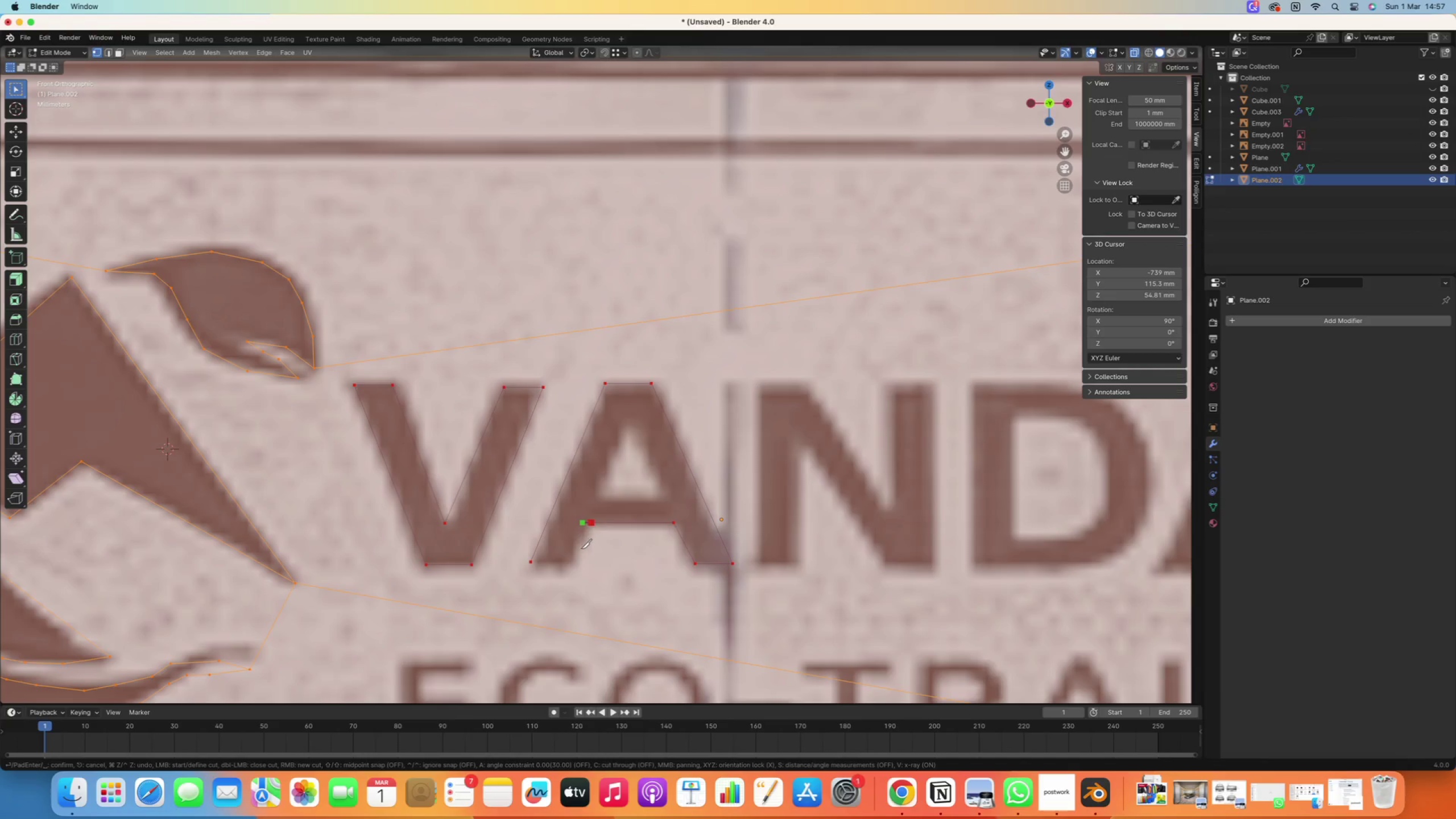 
type(xx)
 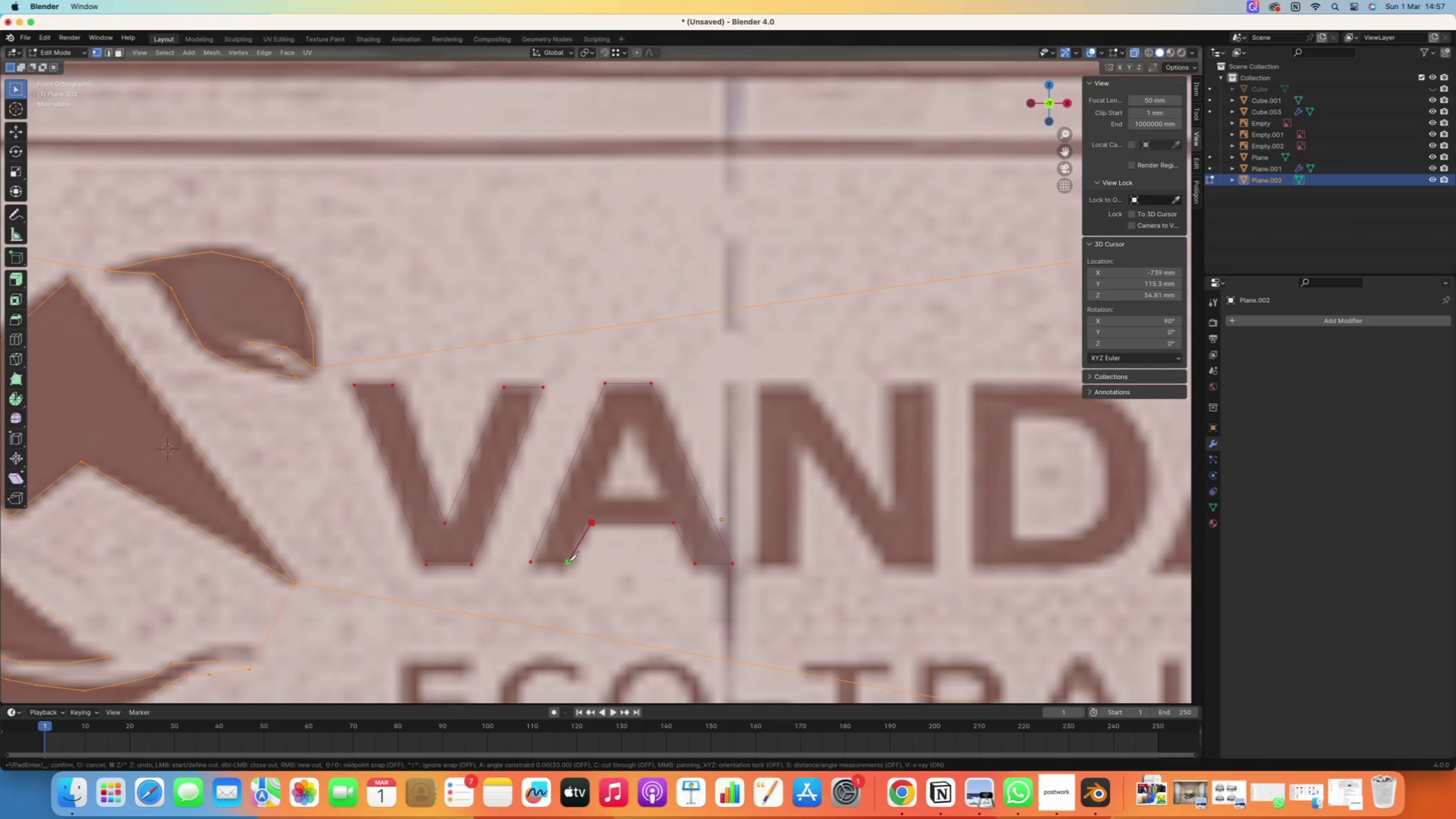 
left_click([569, 562])
 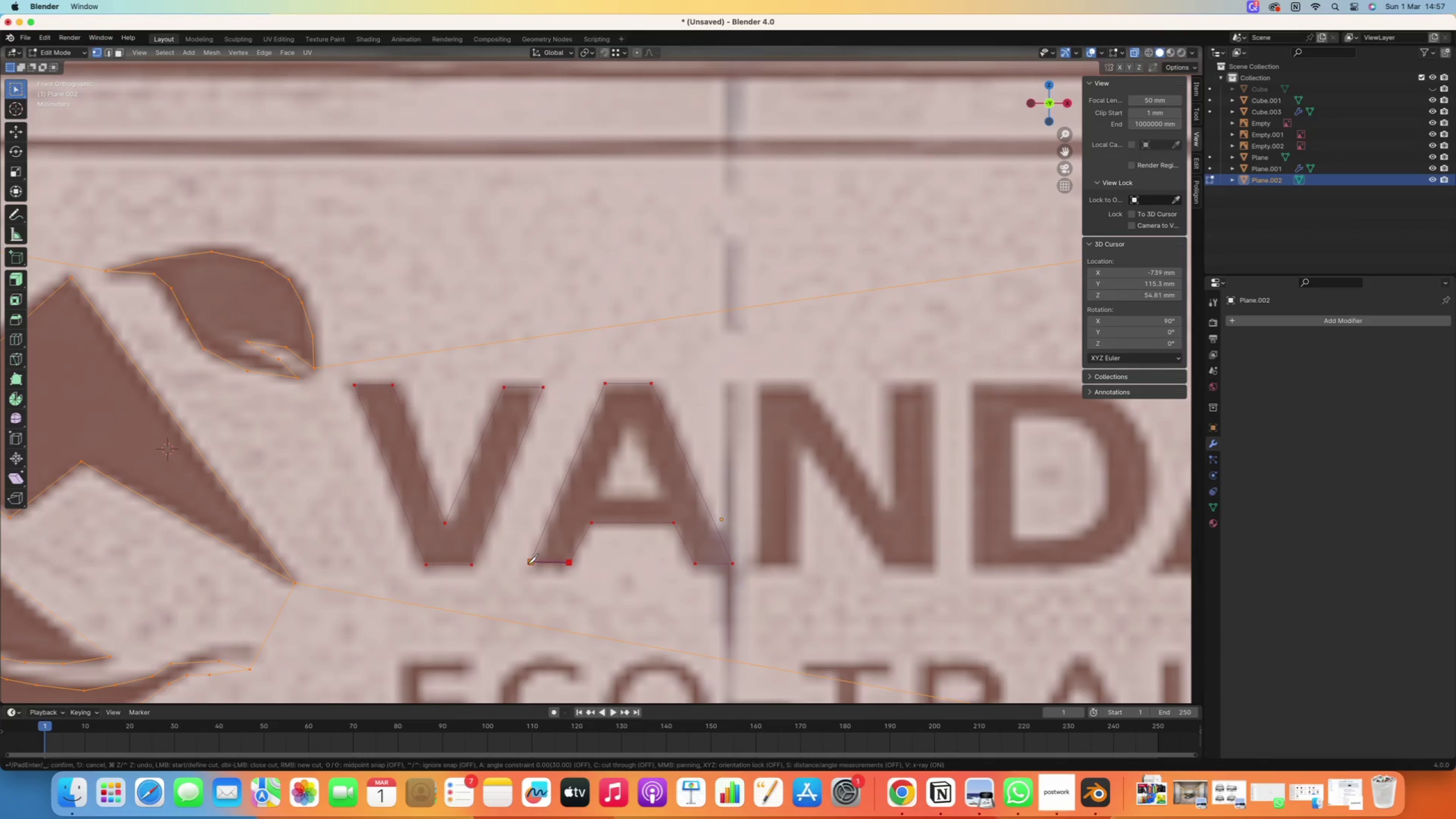 
left_click([528, 564])
 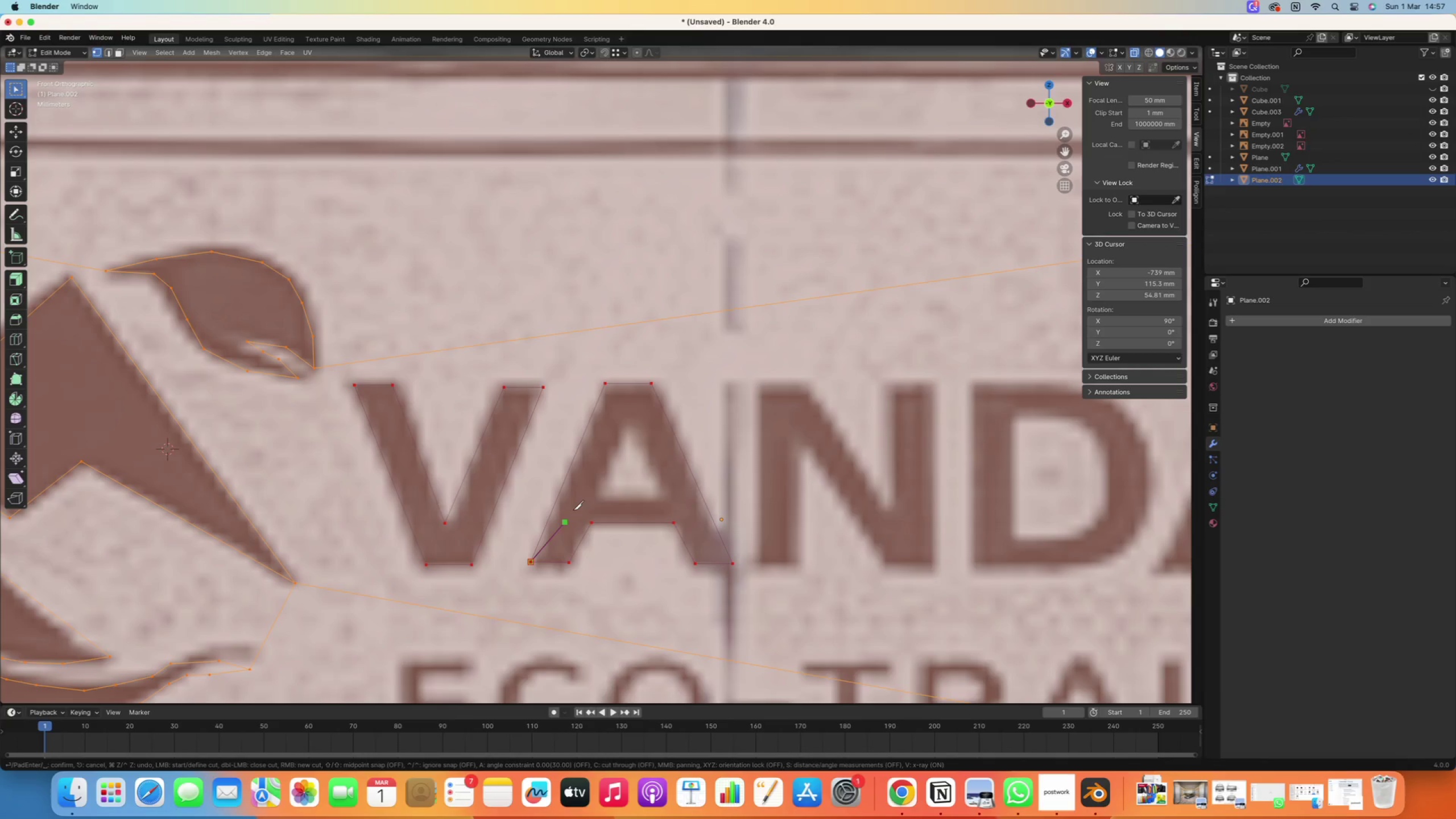 
type(xx)
 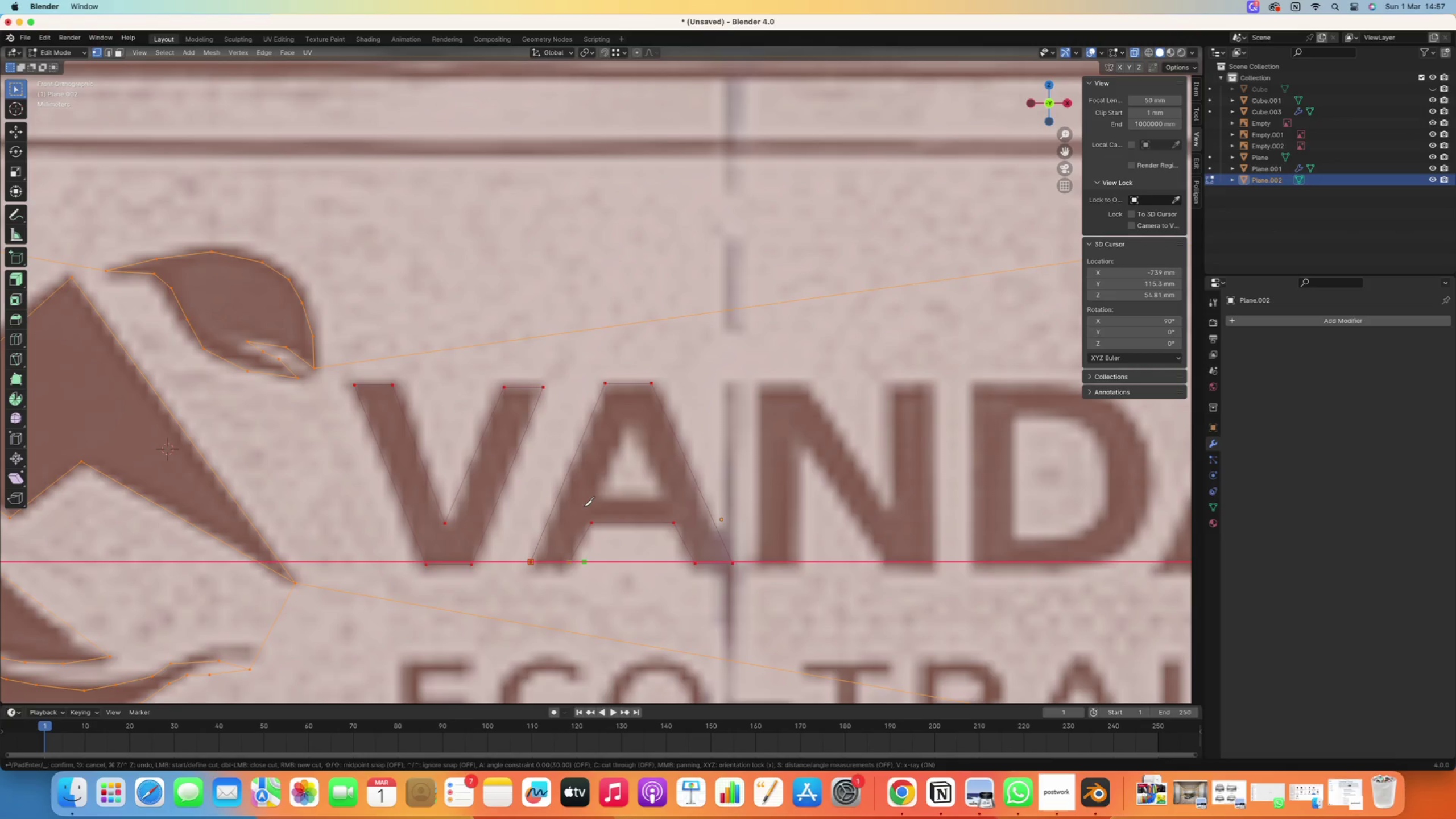 
key(X)
 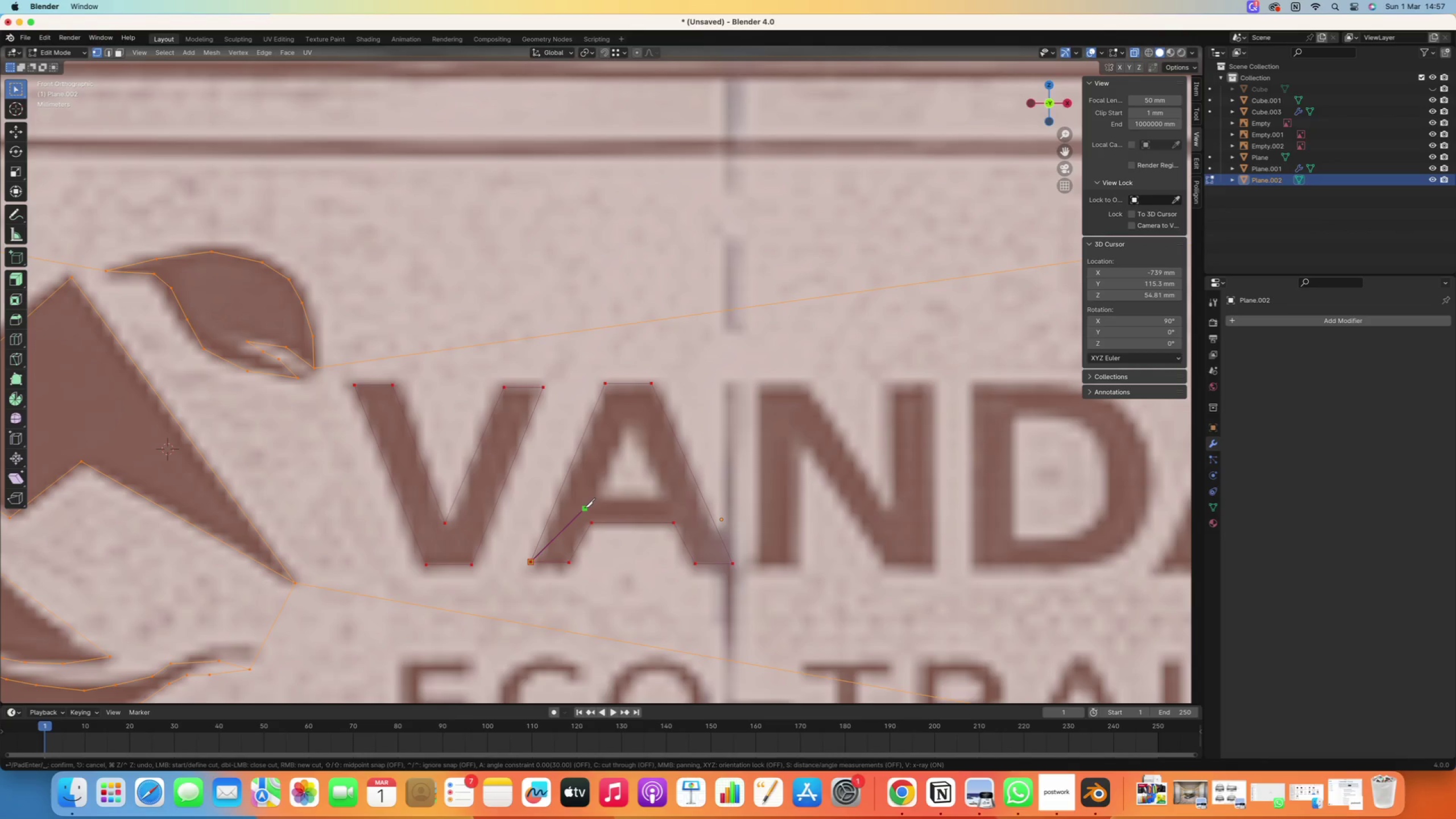 
key(Enter)
 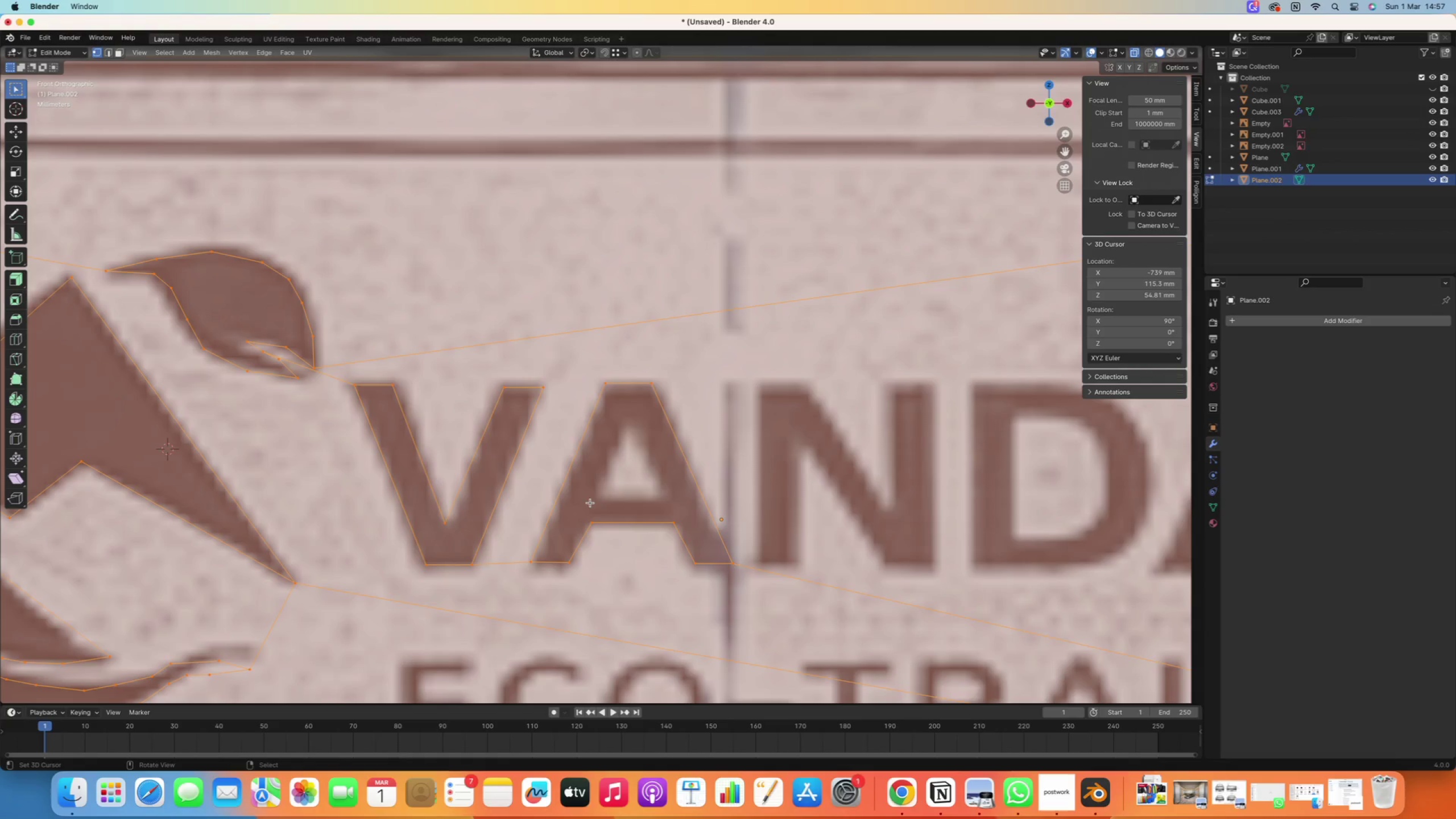 
key(K)
 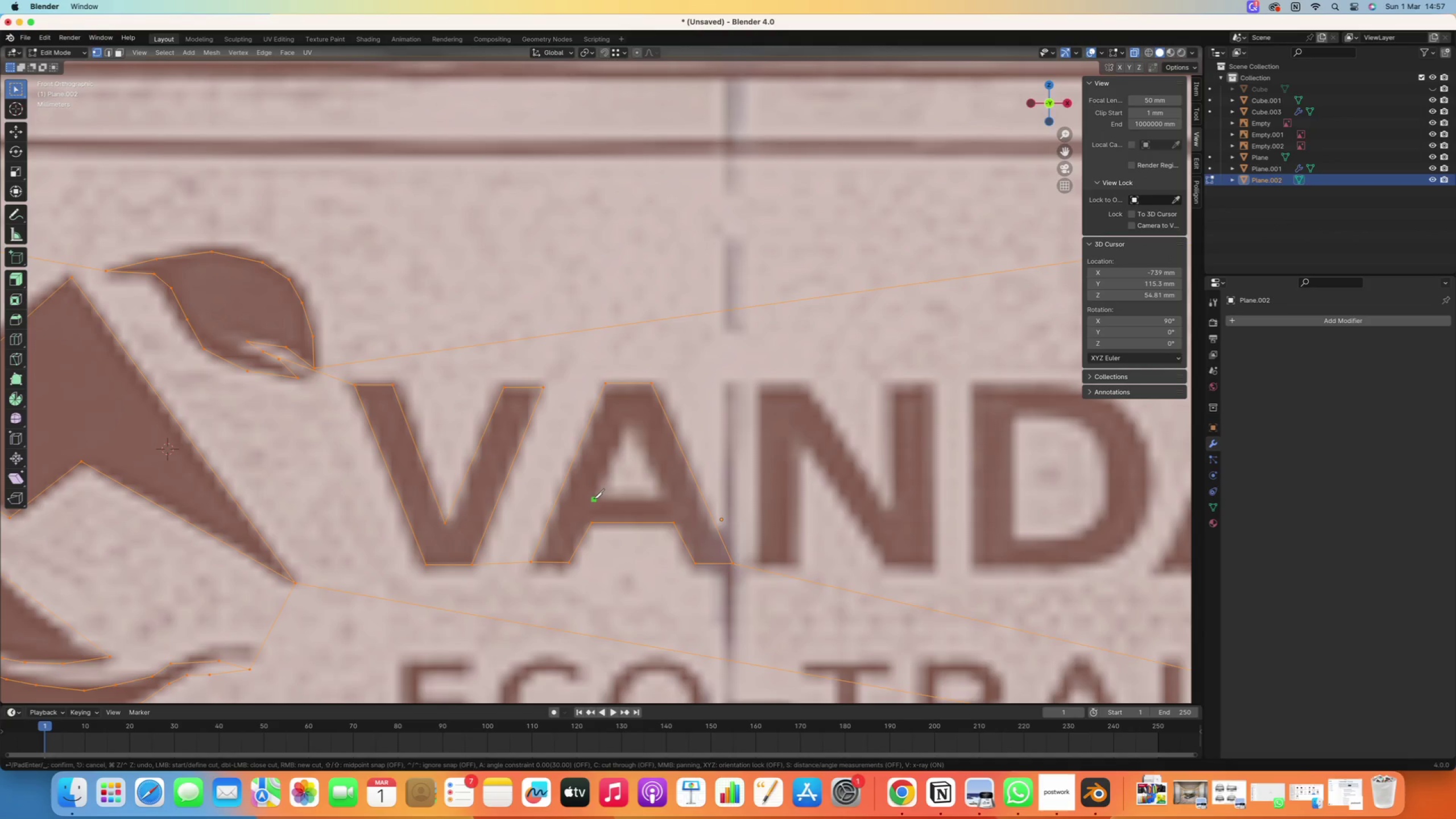 
left_click([594, 499])
 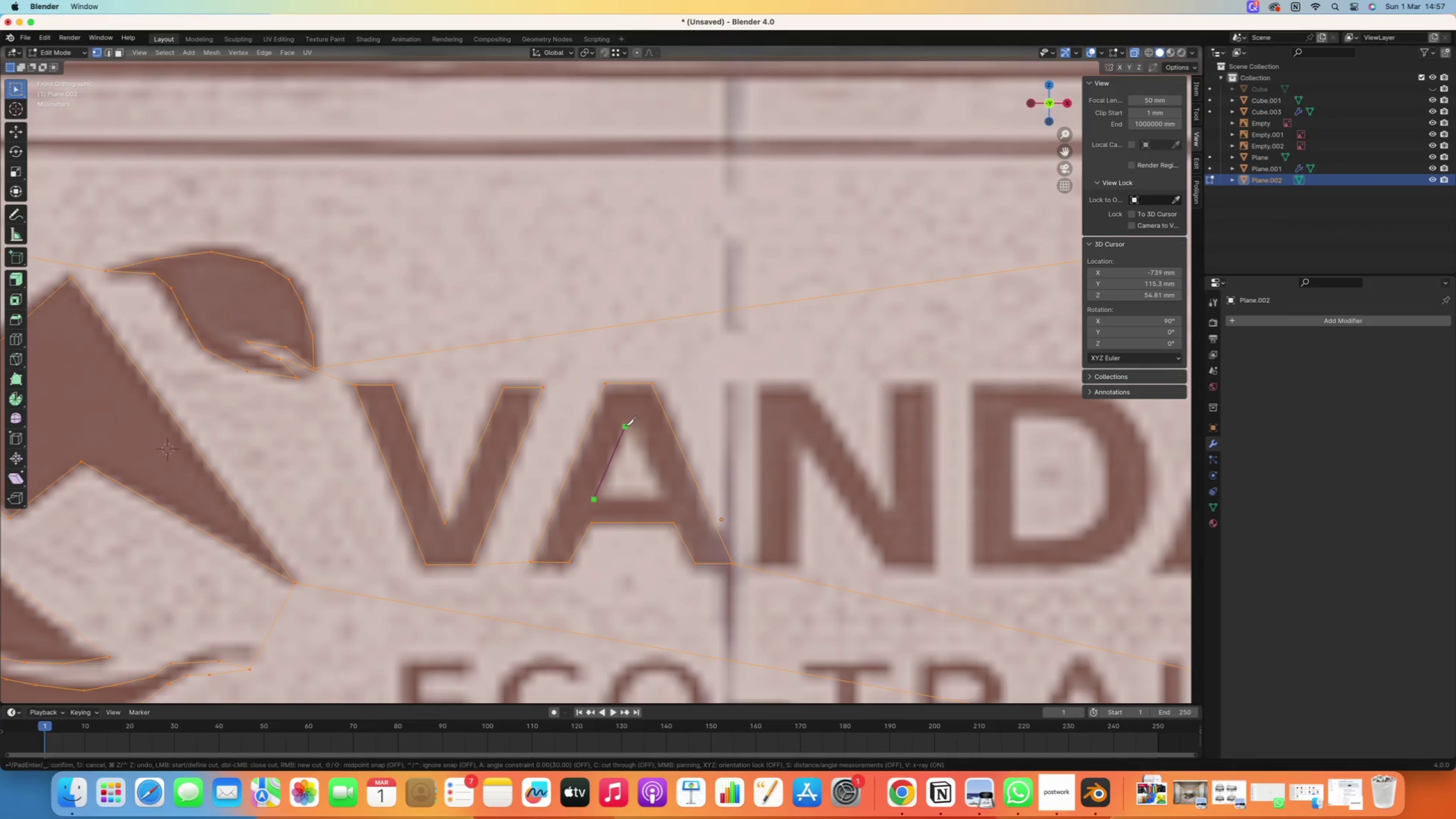 
left_click([628, 424])
 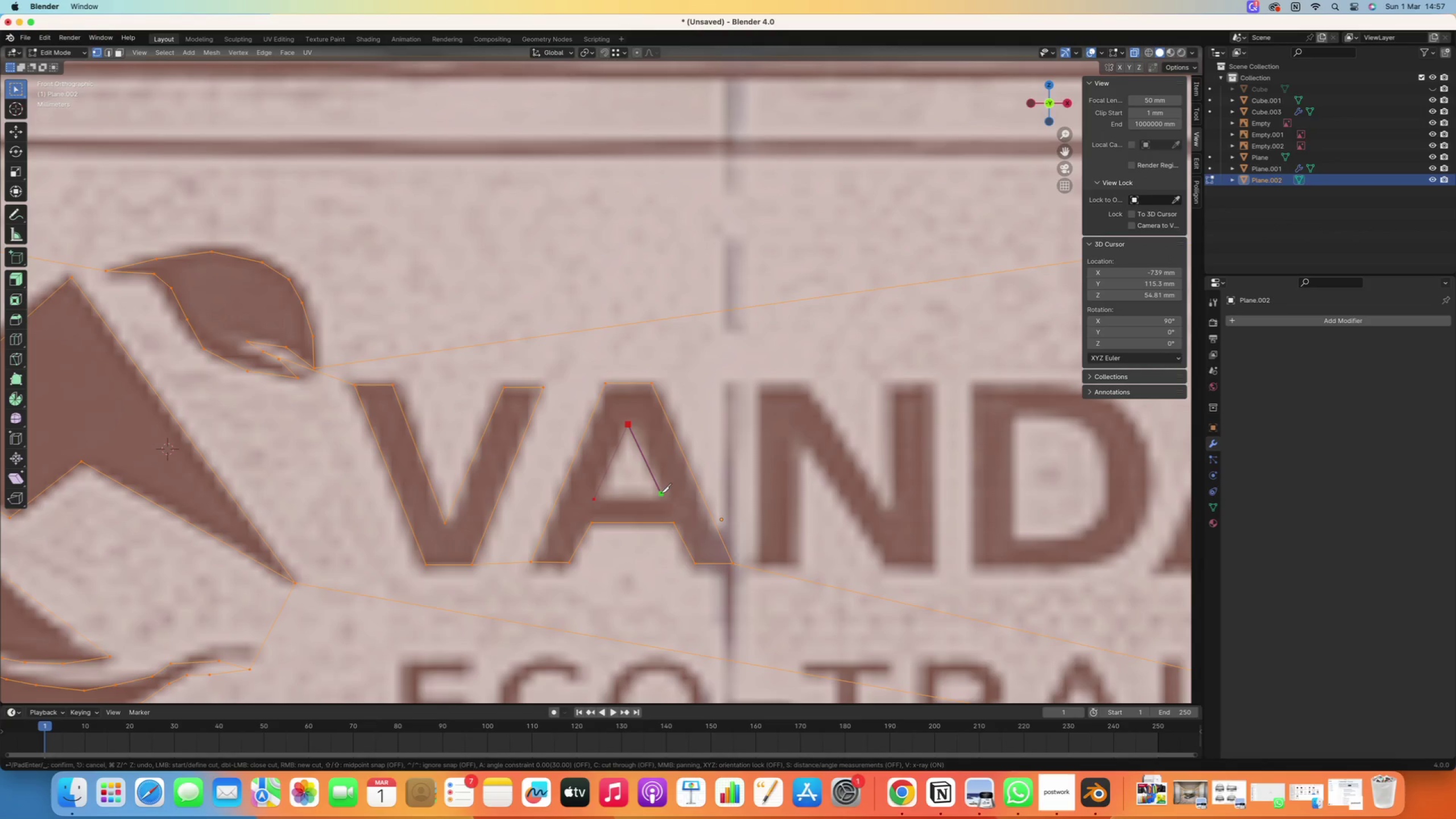 
left_click_drag(start_coordinate=[663, 496], to_coordinate=[659, 498])
 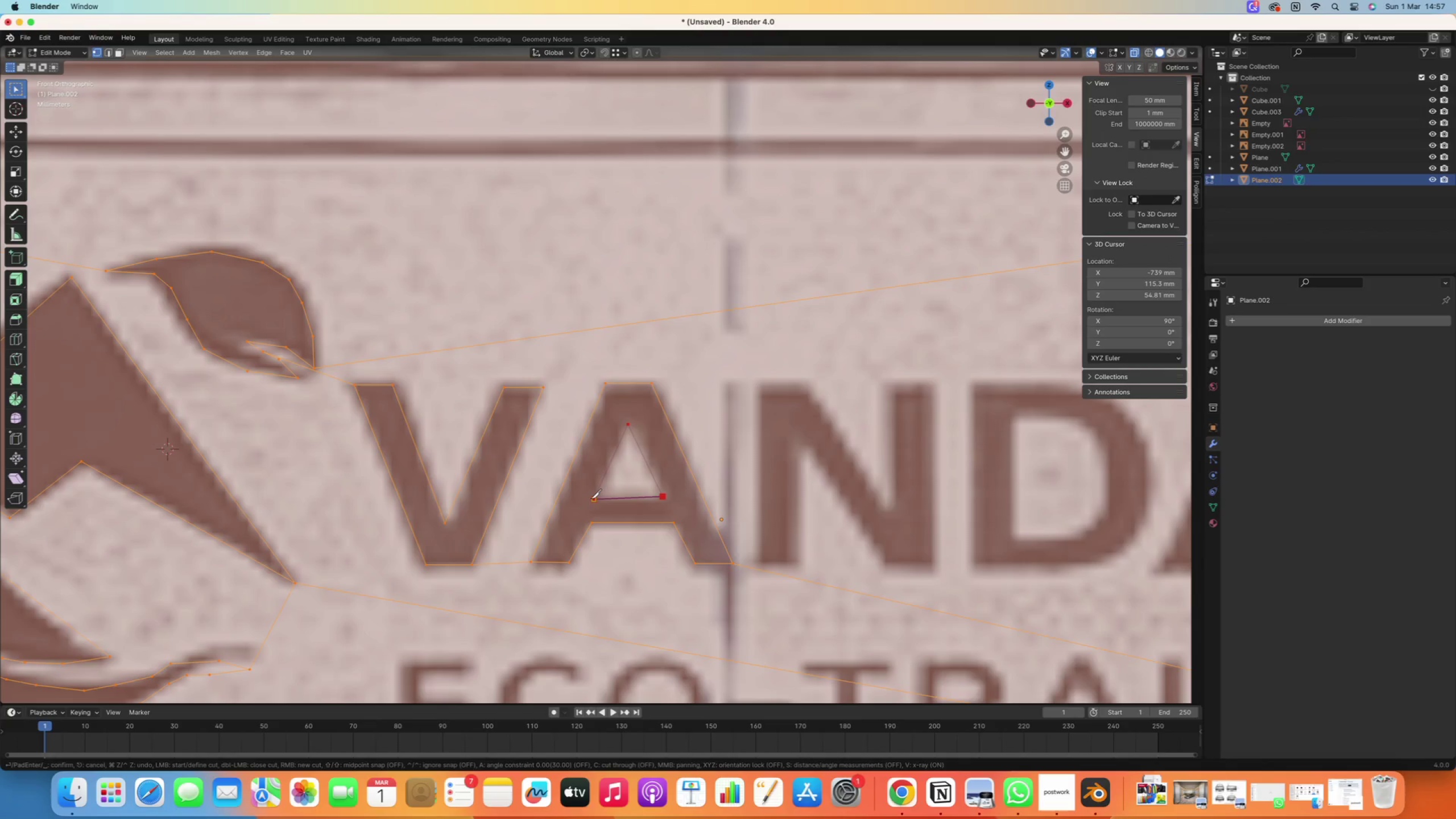 
left_click([591, 499])
 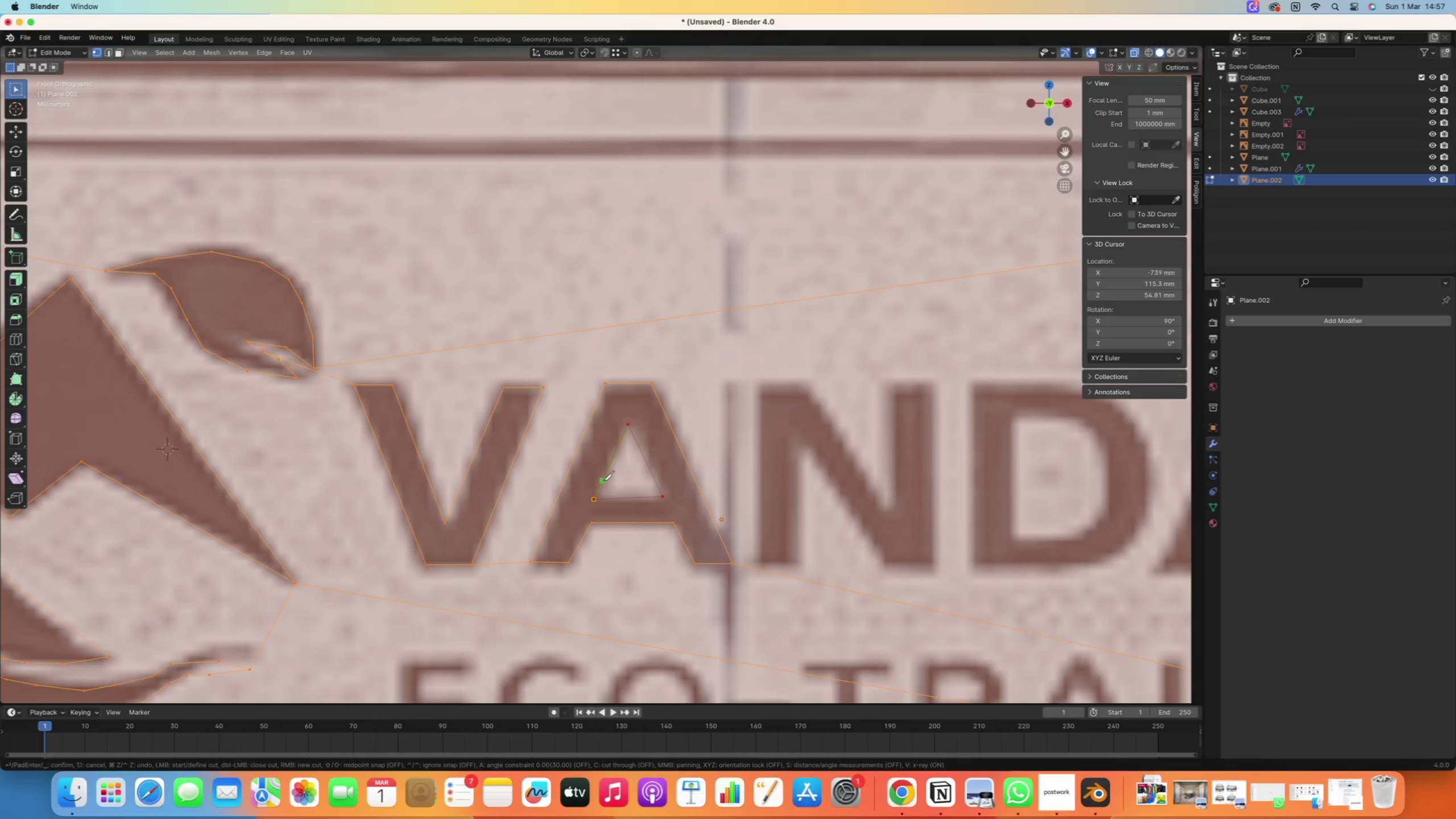 
right_click([603, 481])
 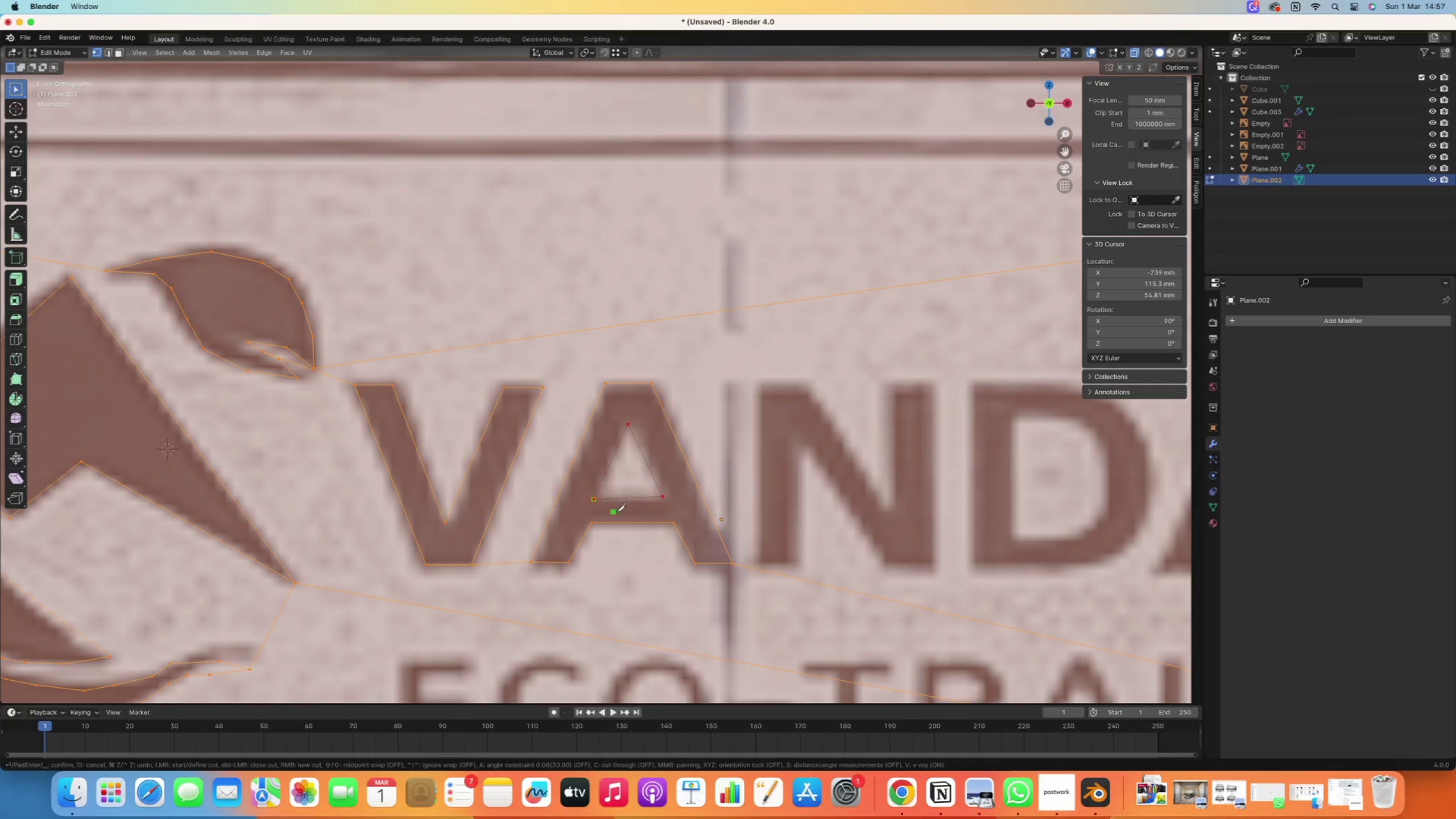 
key(Enter)
 